 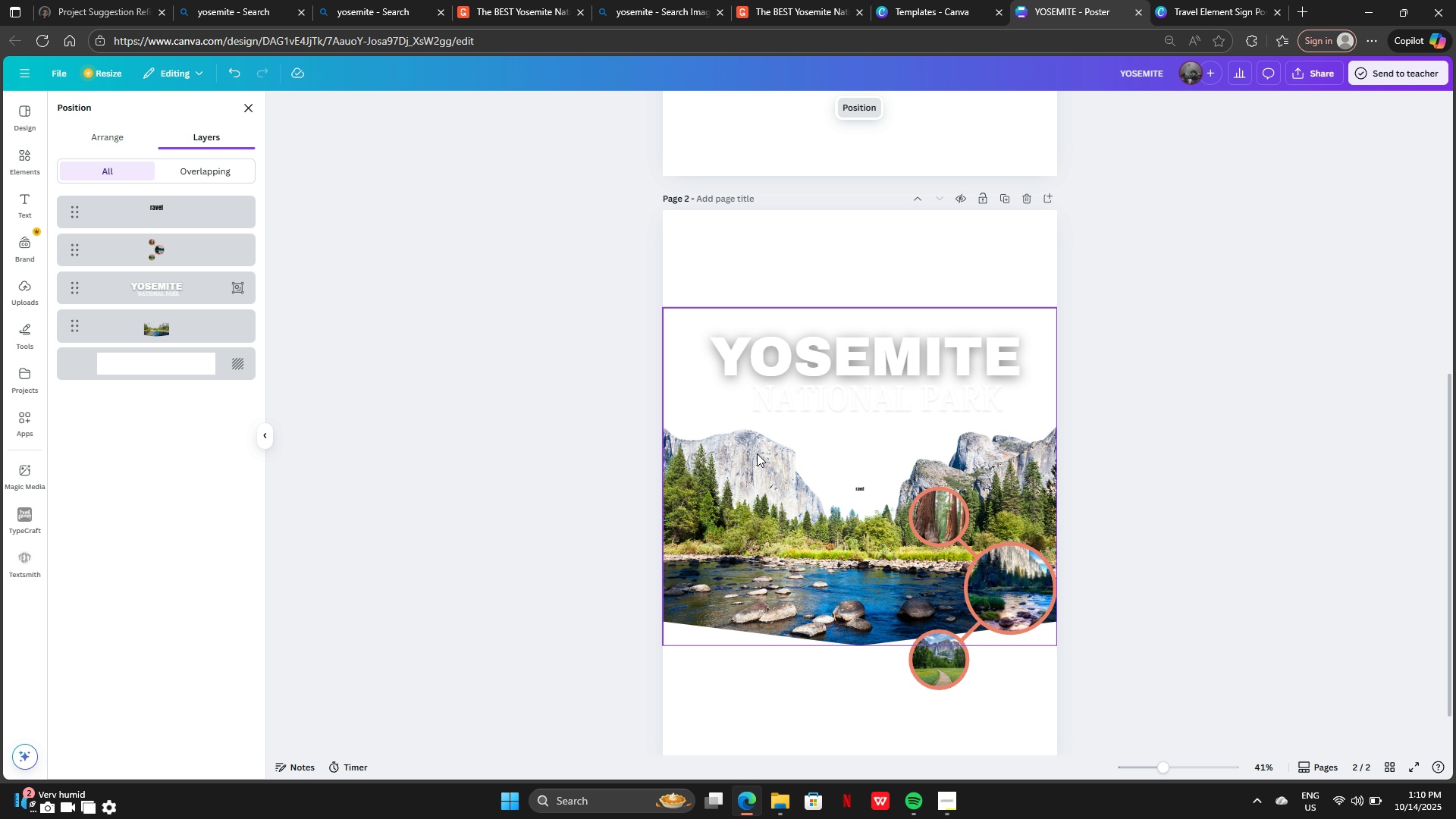 
key(Control+ControlLeft)
 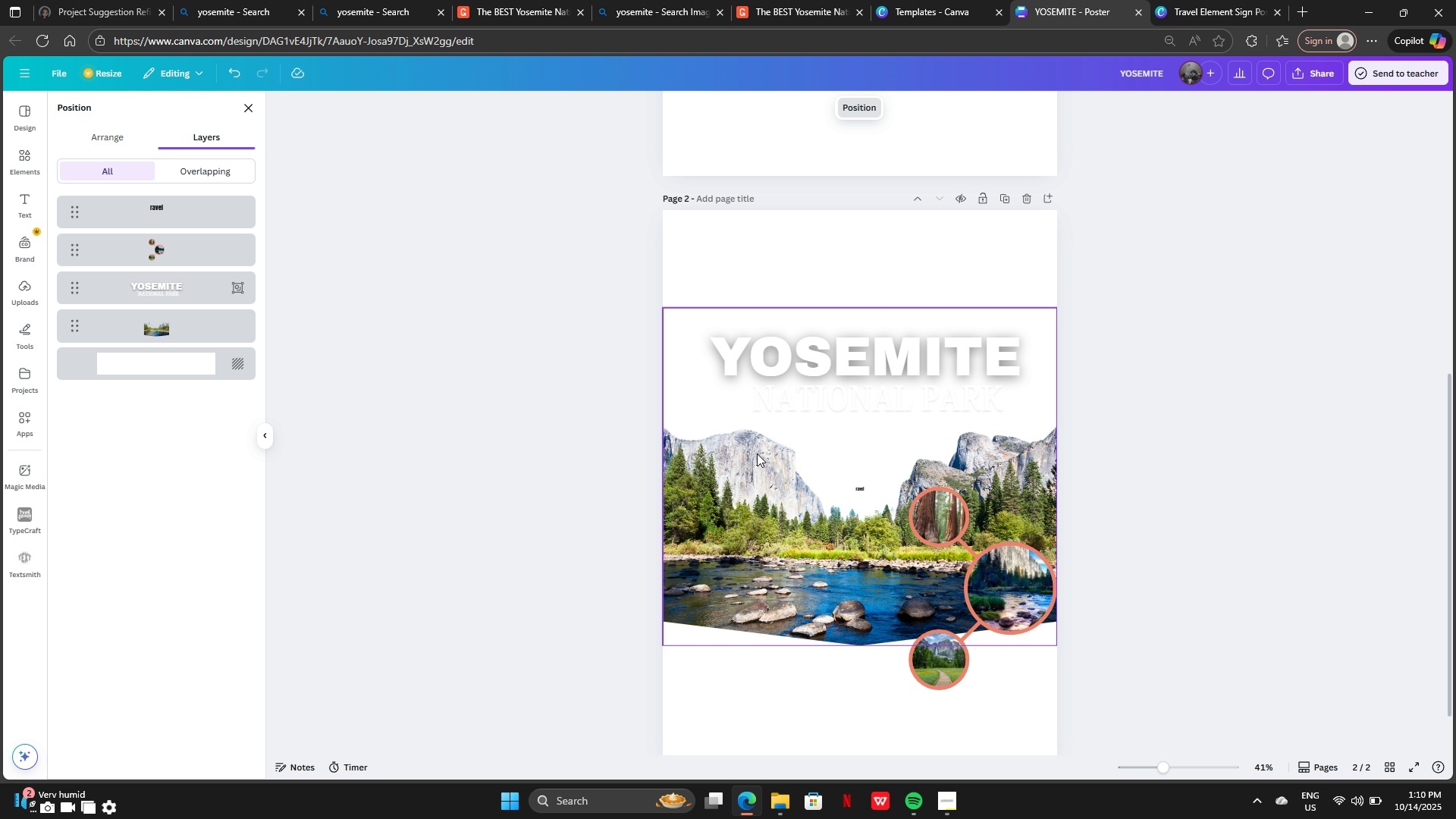 
key(Control+Z)
 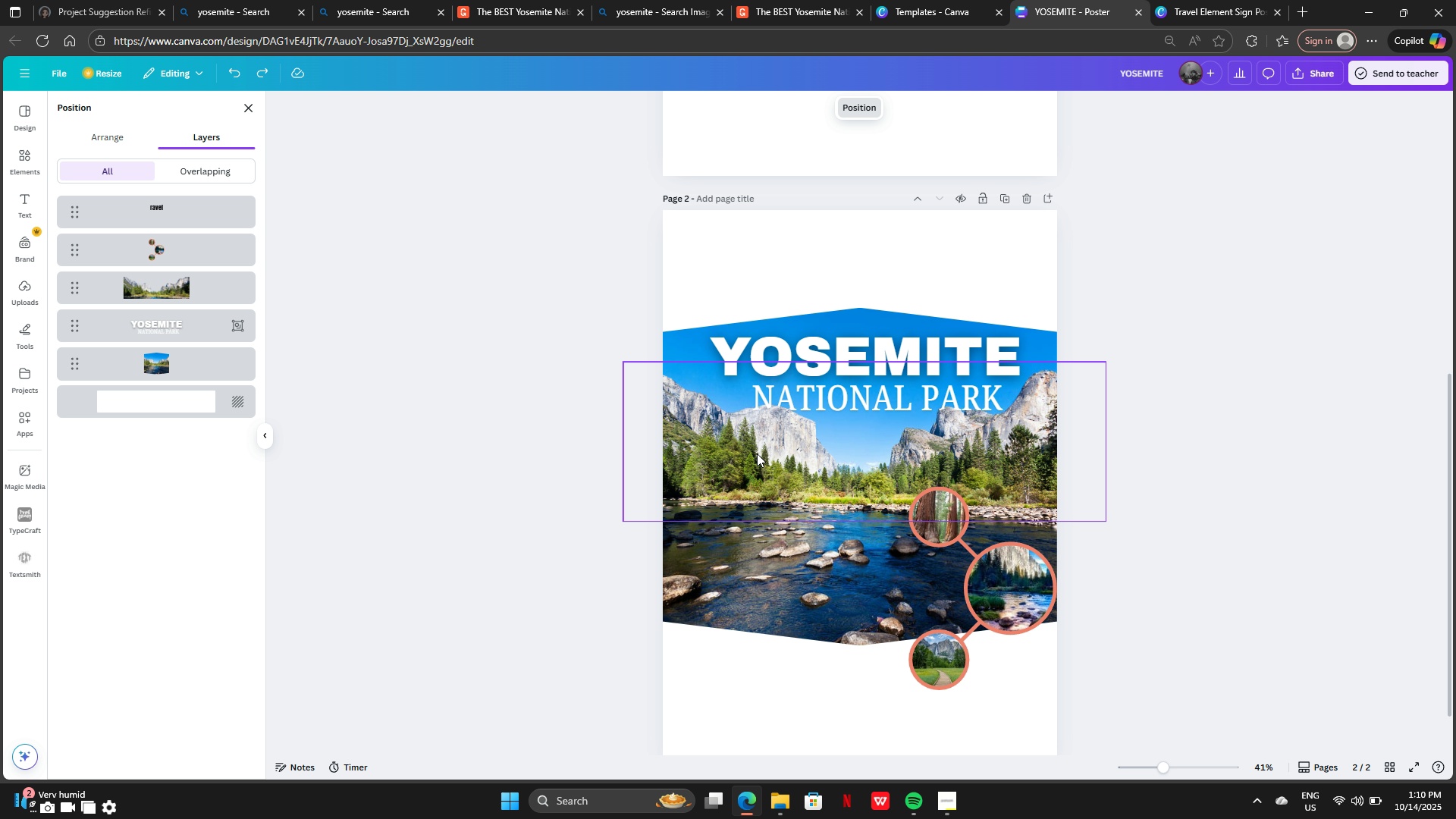 
key(ArrowUp)
 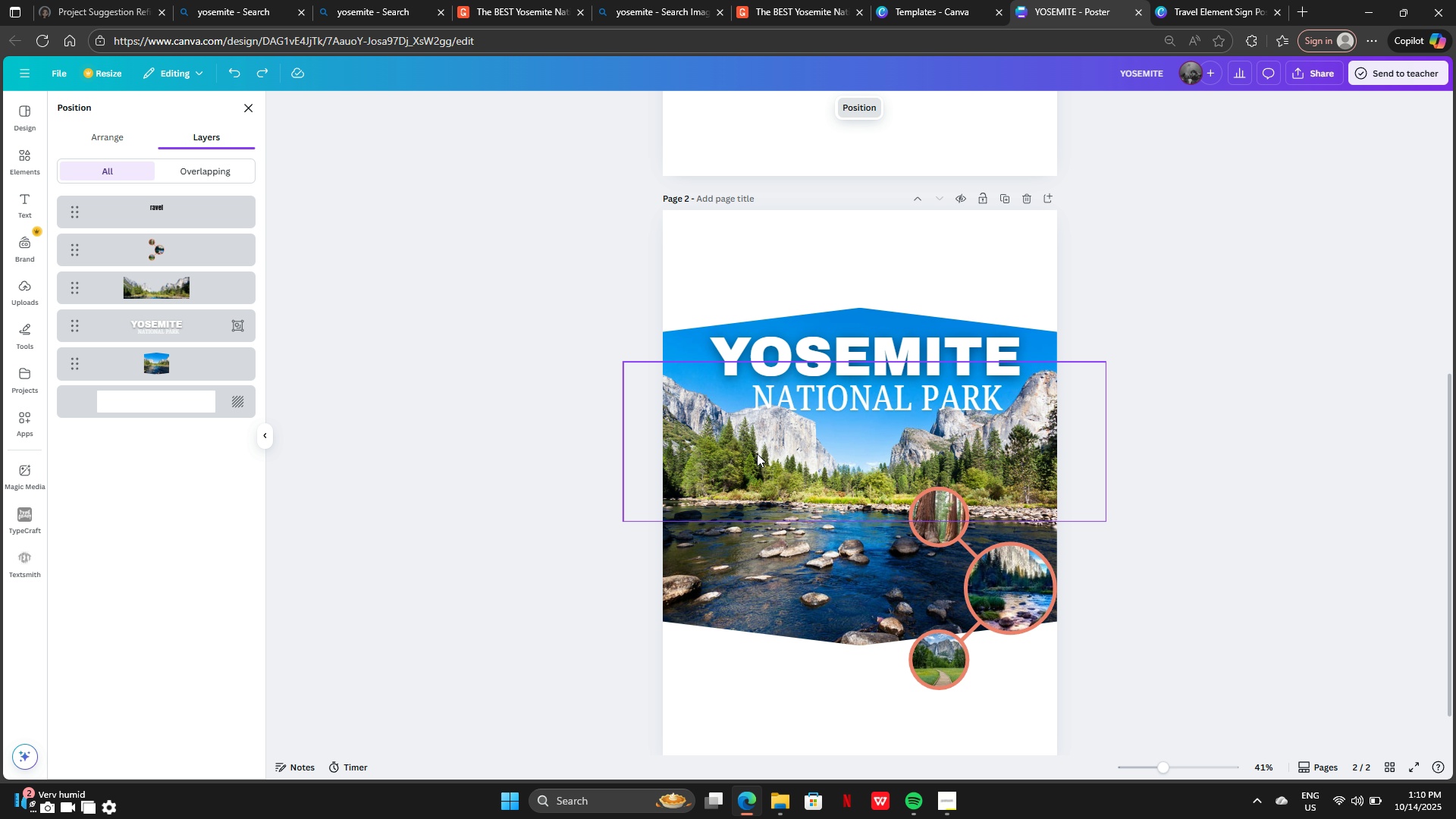 
key(ArrowUp)
 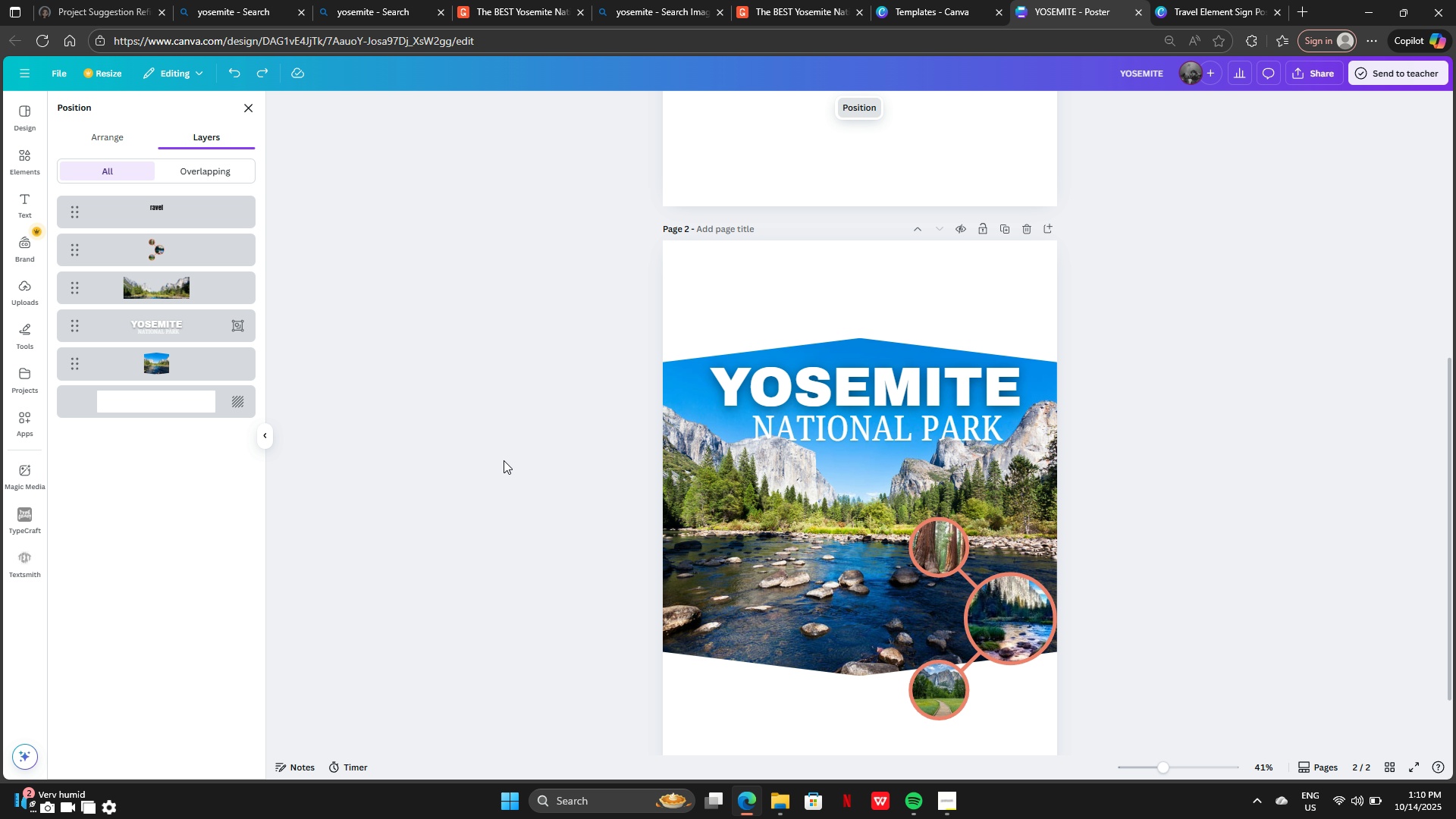 
left_click_drag(start_coordinate=[504, 460], to_coordinate=[508, 460])
 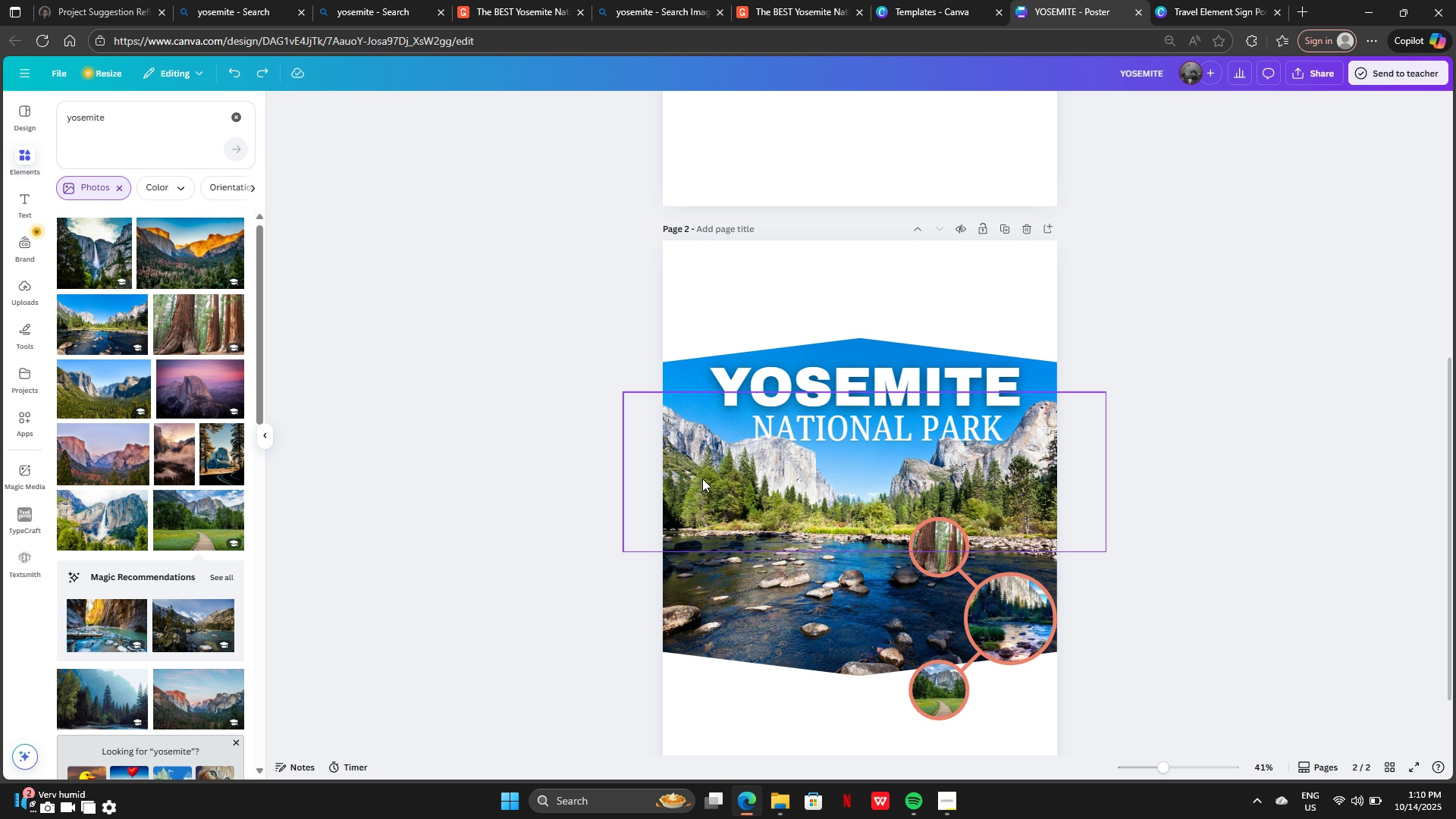 
left_click([702, 479])
 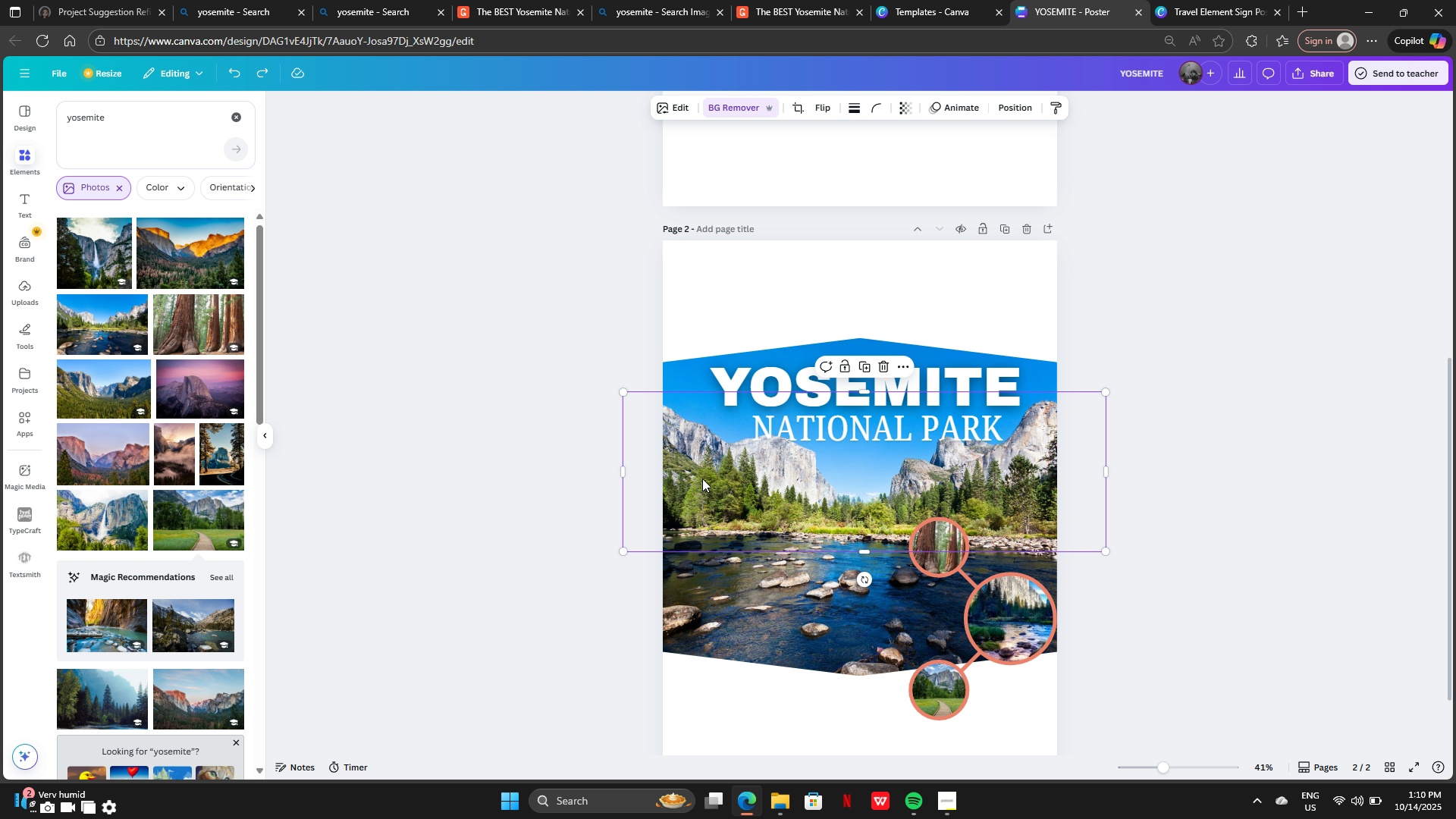 
key(ArrowUp)
 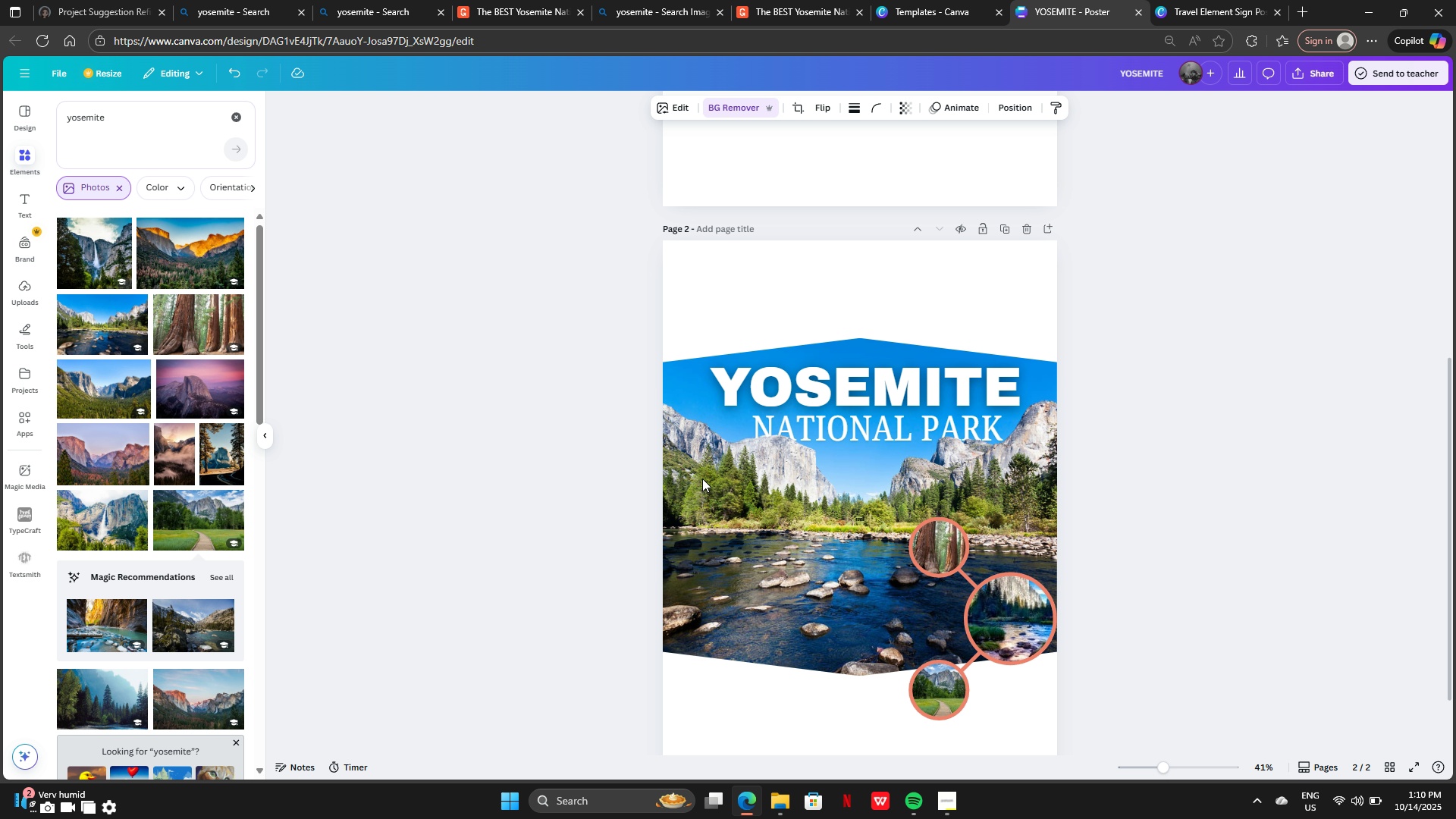 
key(ArrowUp)
 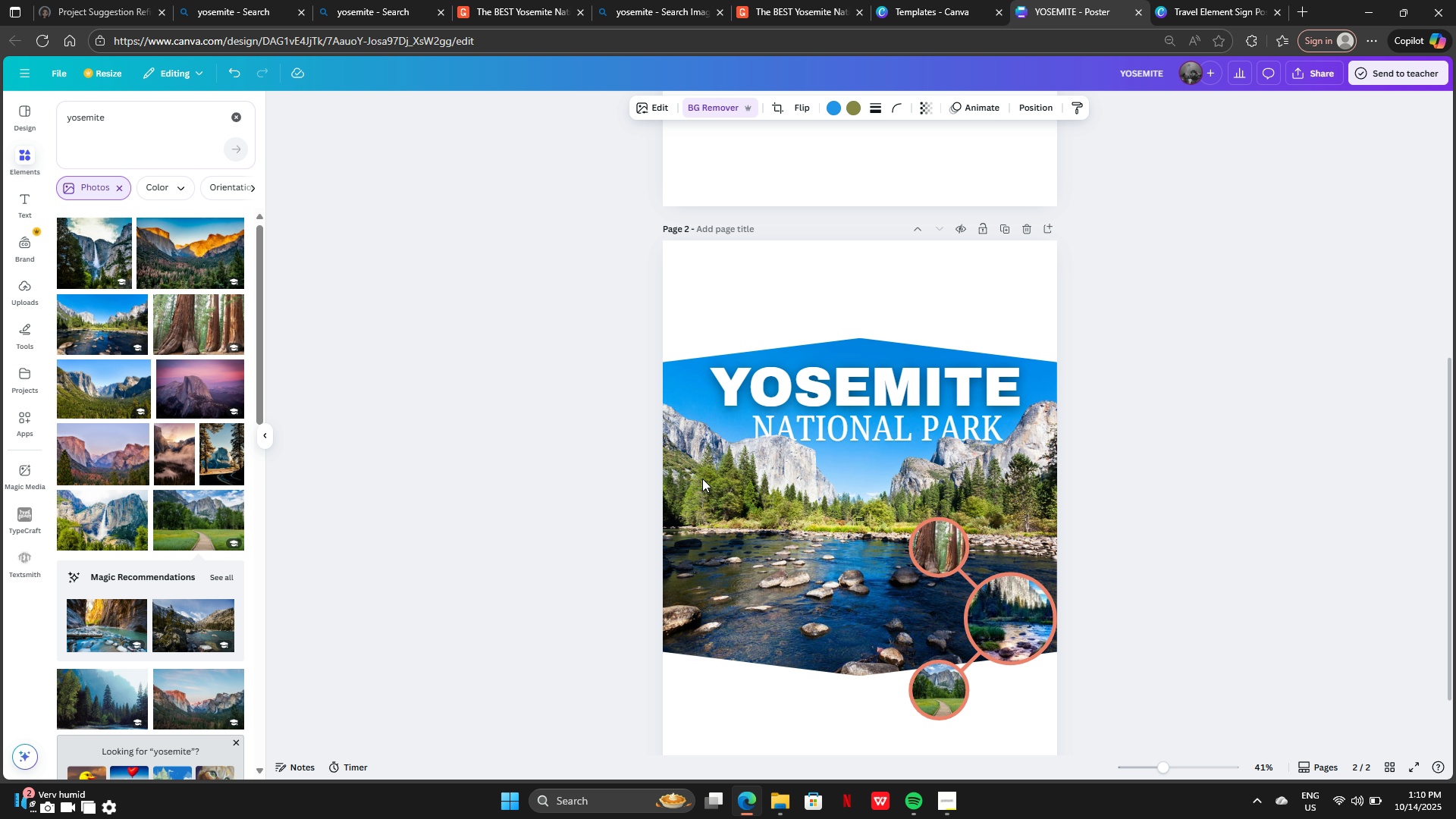 
key(ArrowLeft)
 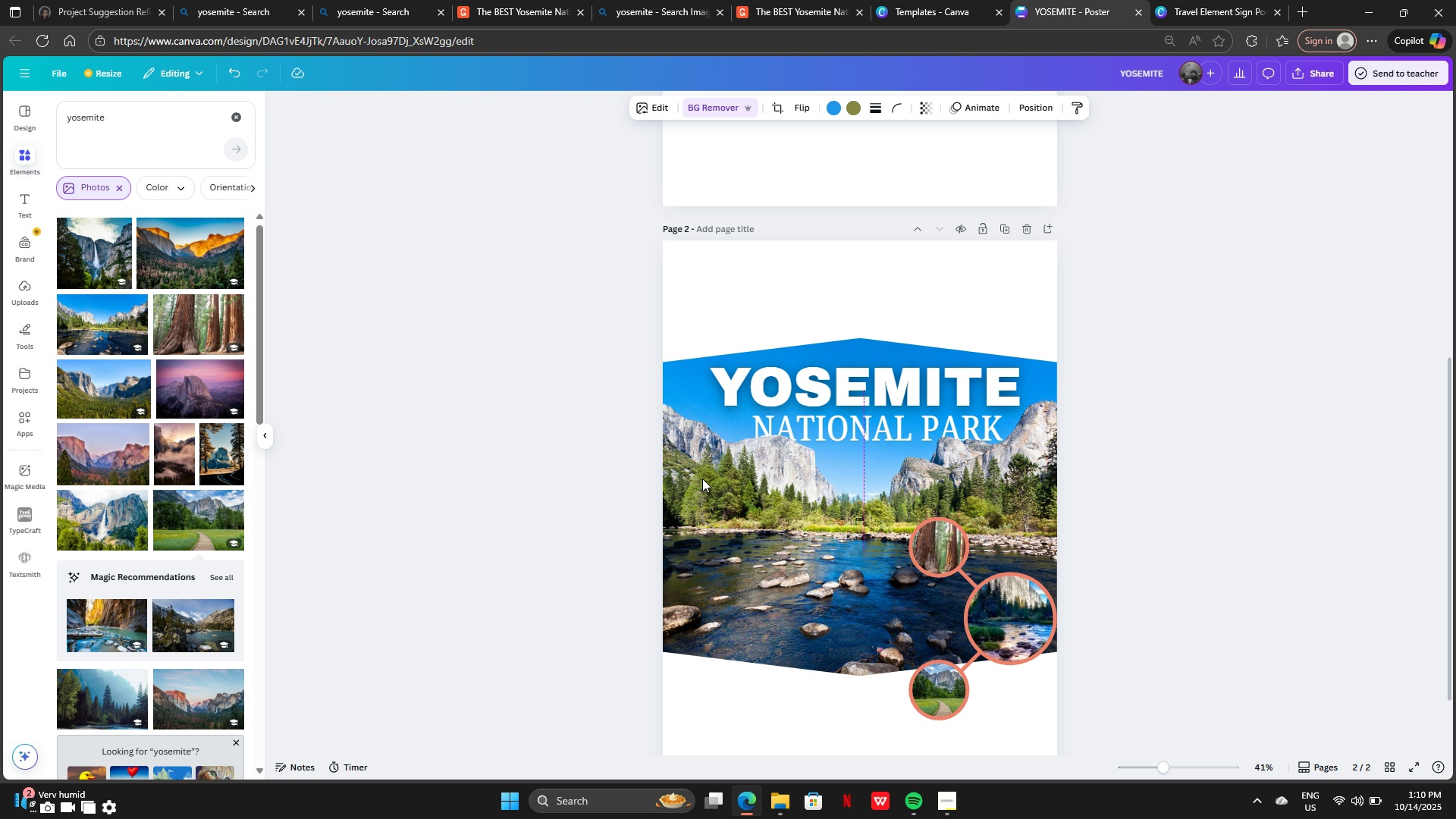 
key(ArrowLeft)
 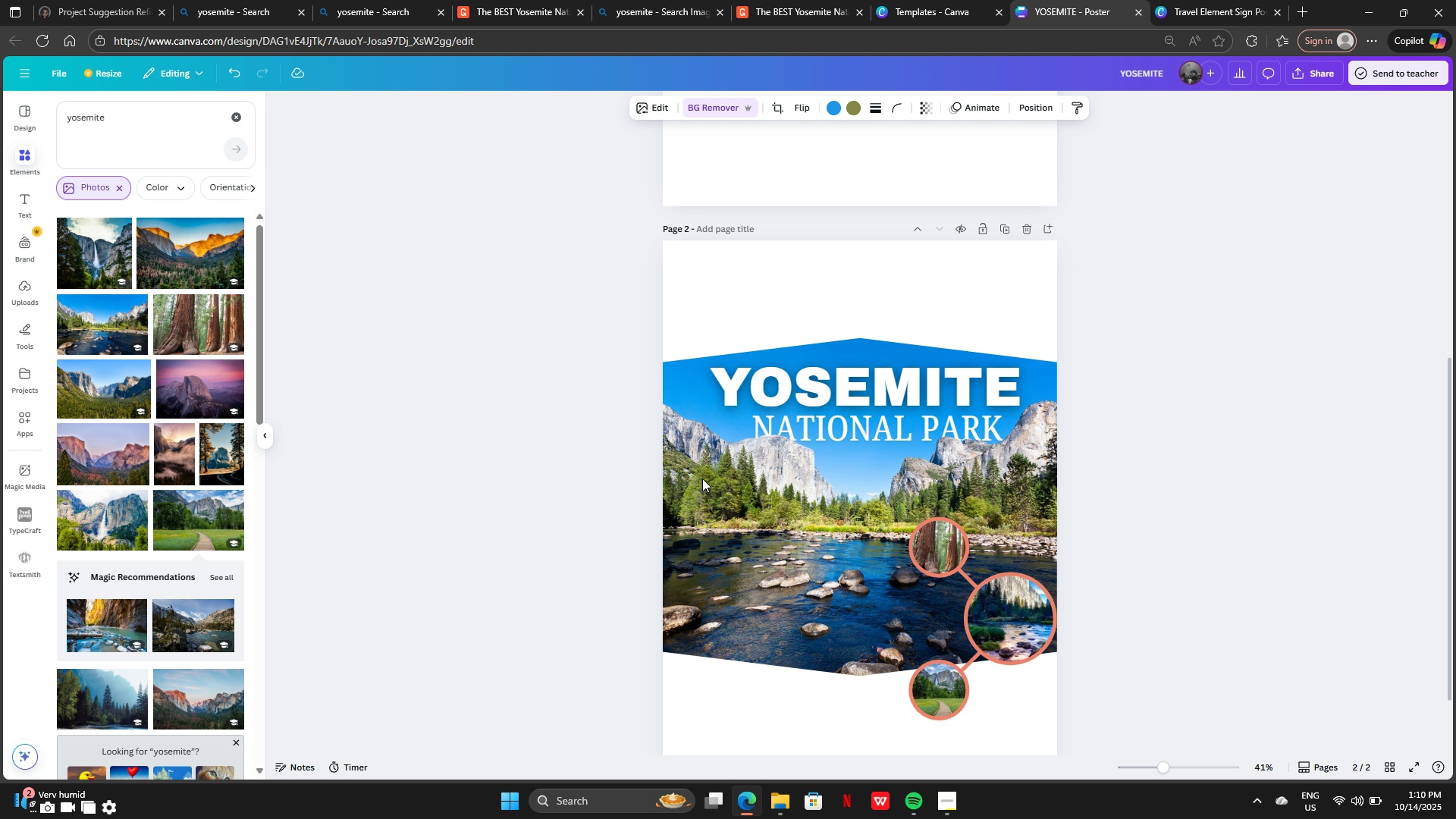 
key(ArrowLeft)
 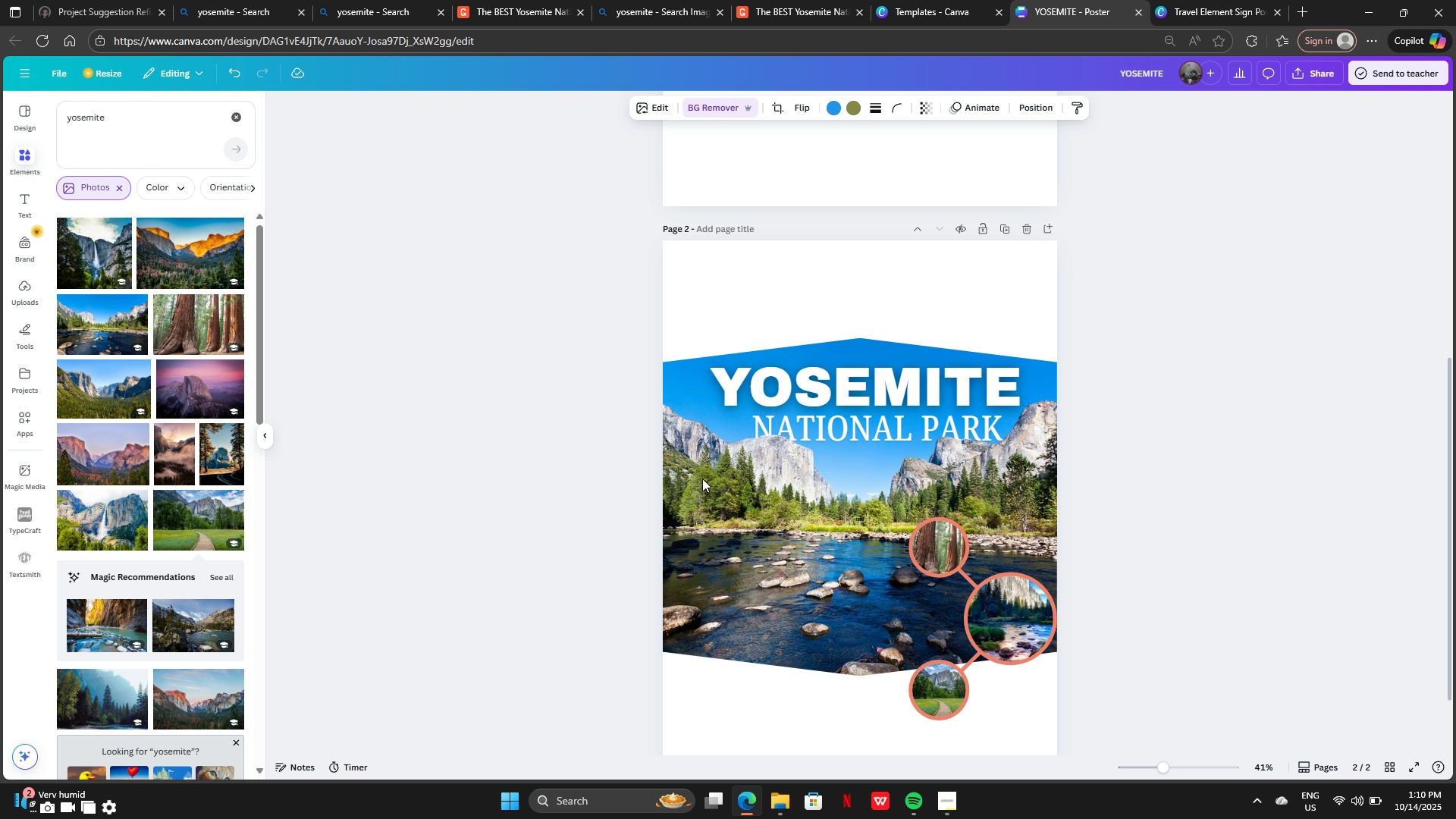 
key(ArrowLeft)
 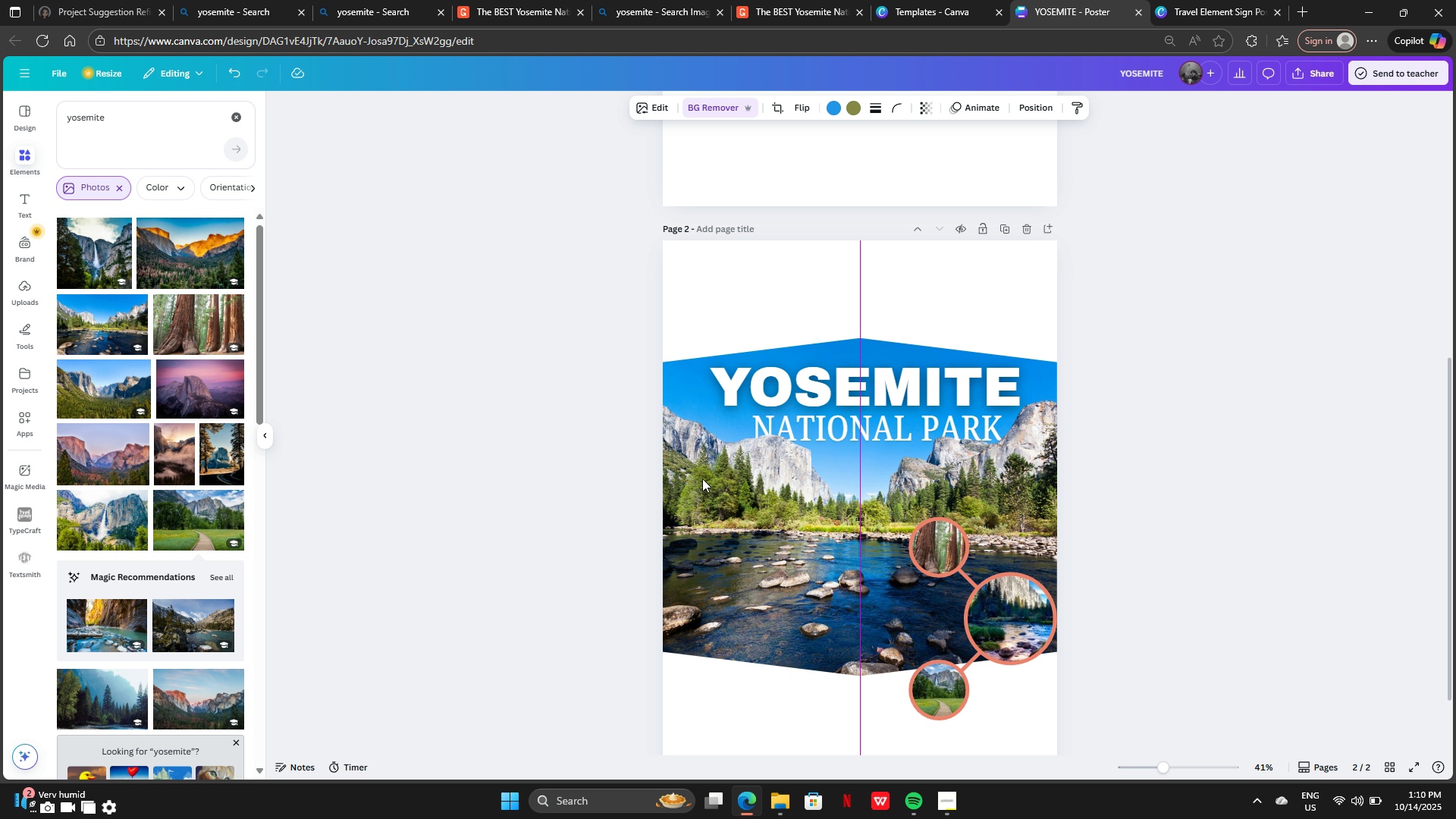 
key(ArrowLeft)
 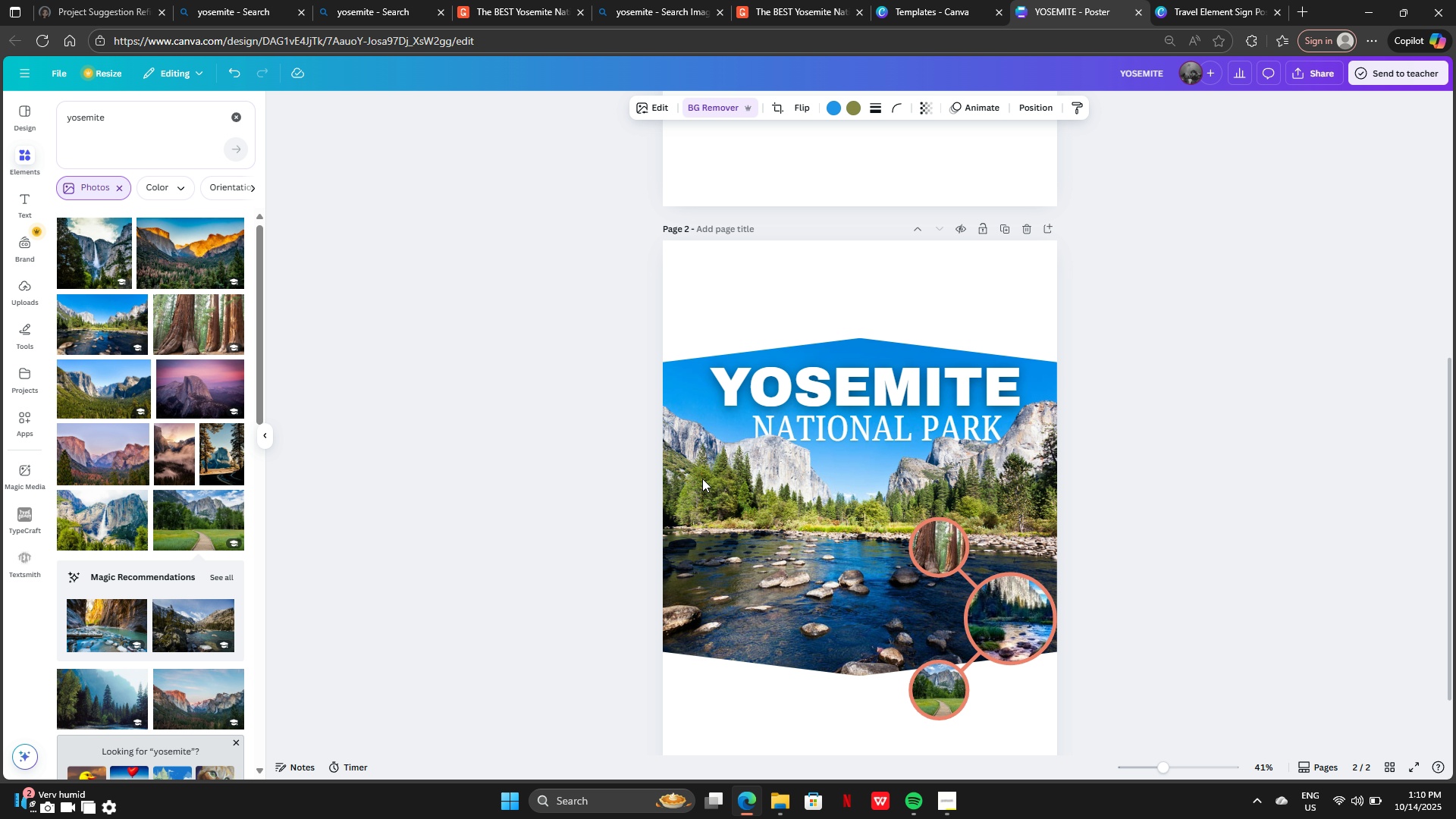 
key(ArrowLeft)
 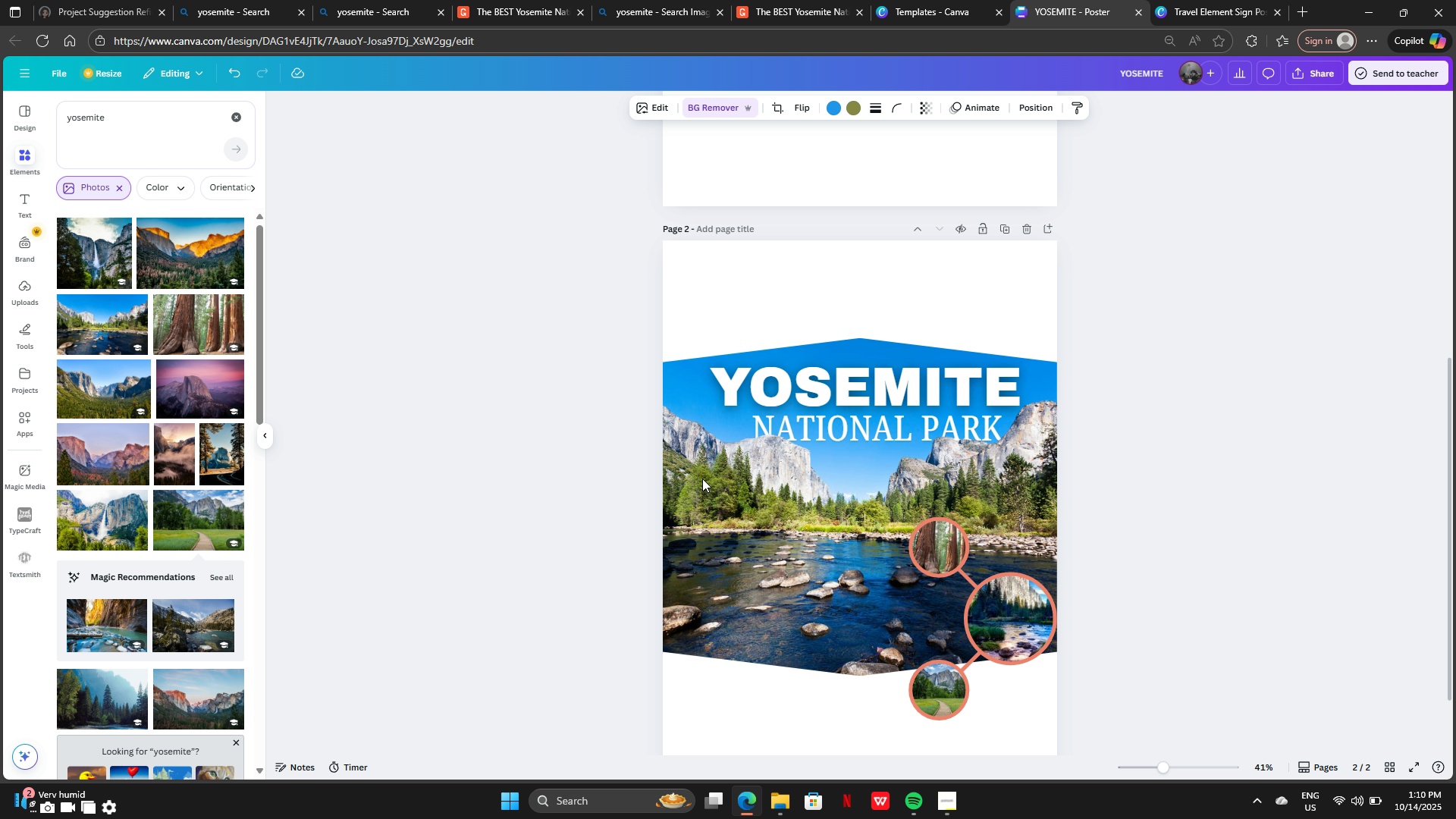 
key(ArrowLeft)
 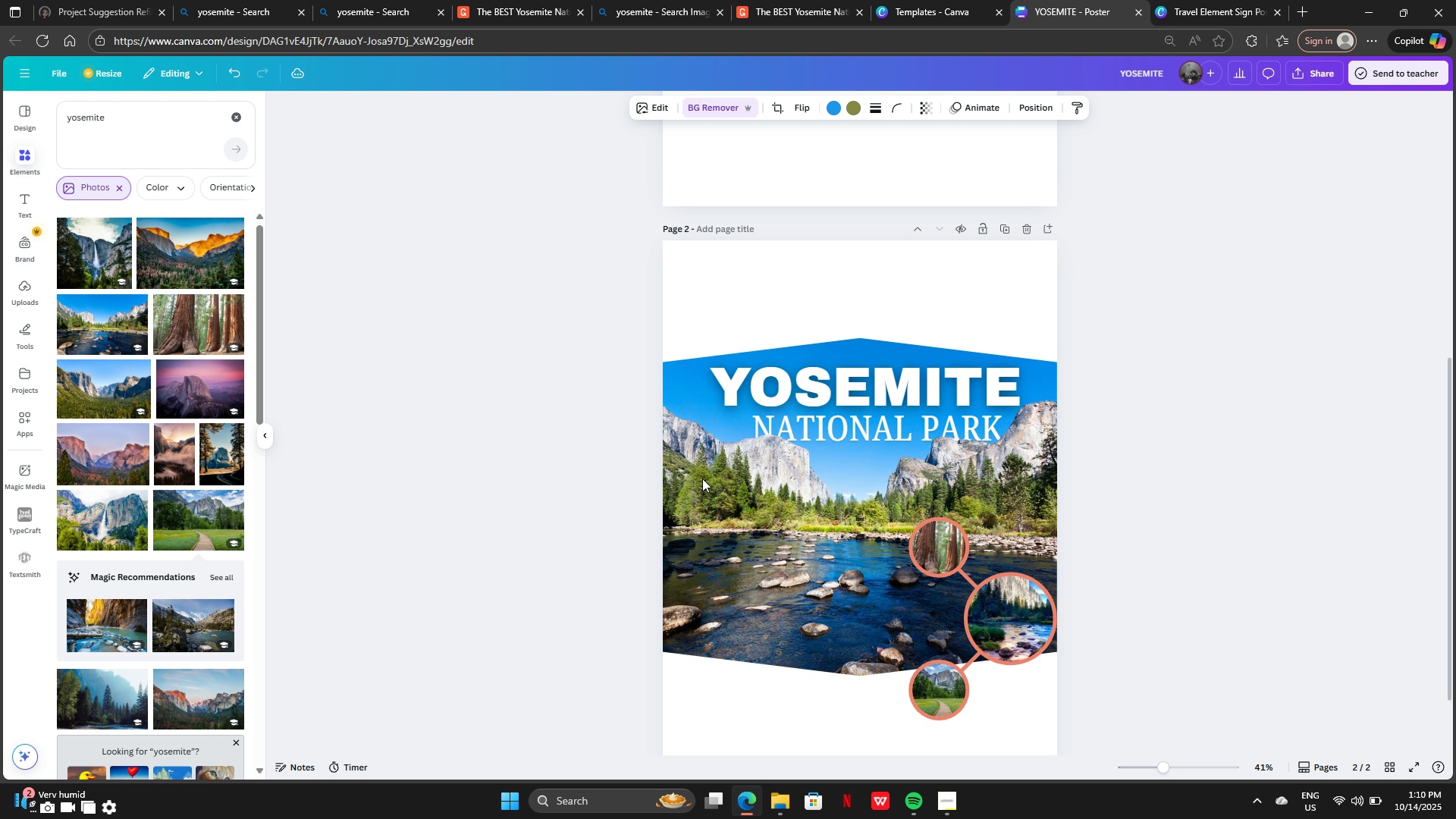 
key(ArrowLeft)
 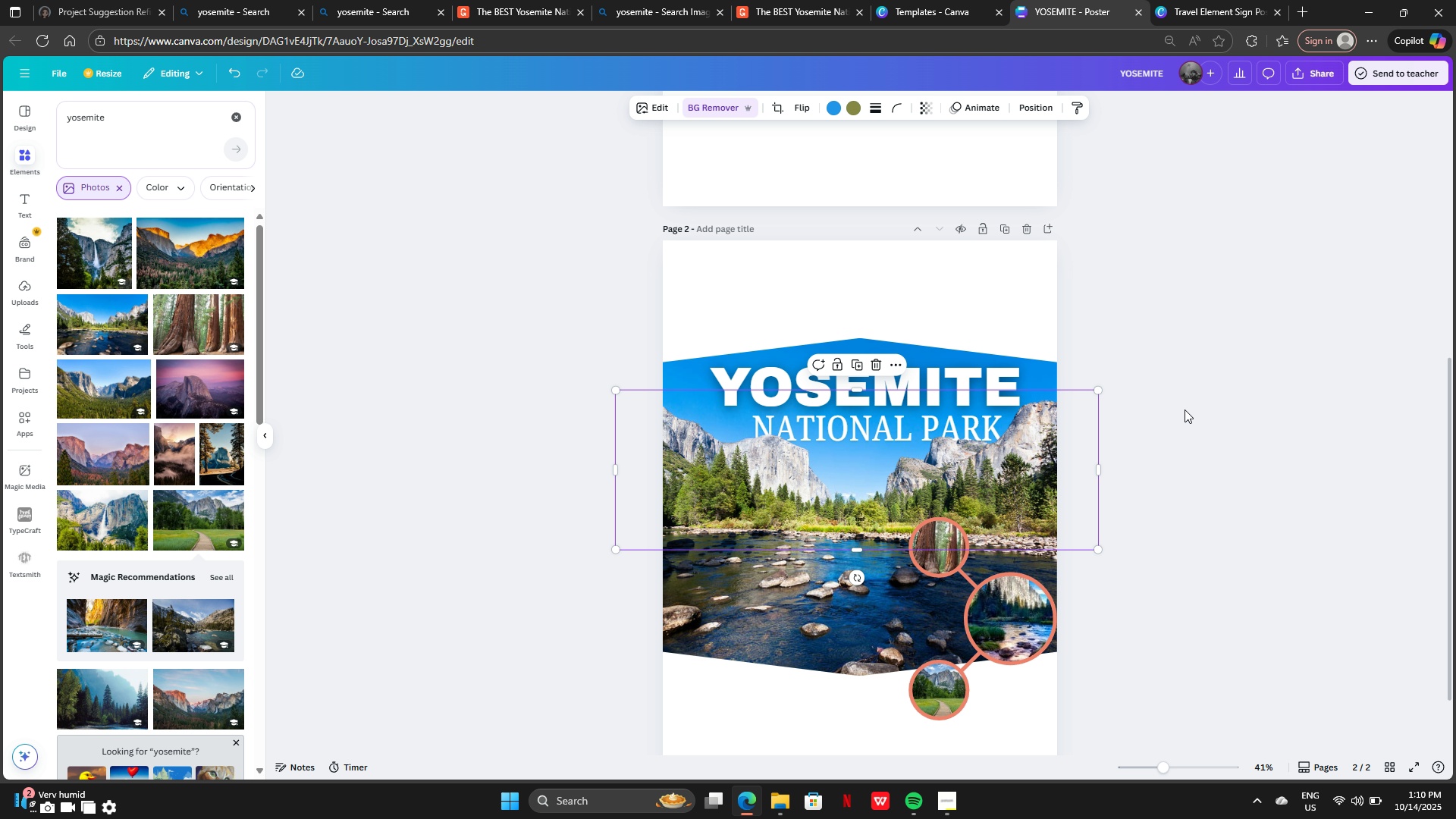 
scroll: coordinate [1047, 604], scroll_direction: down, amount: 3.0
 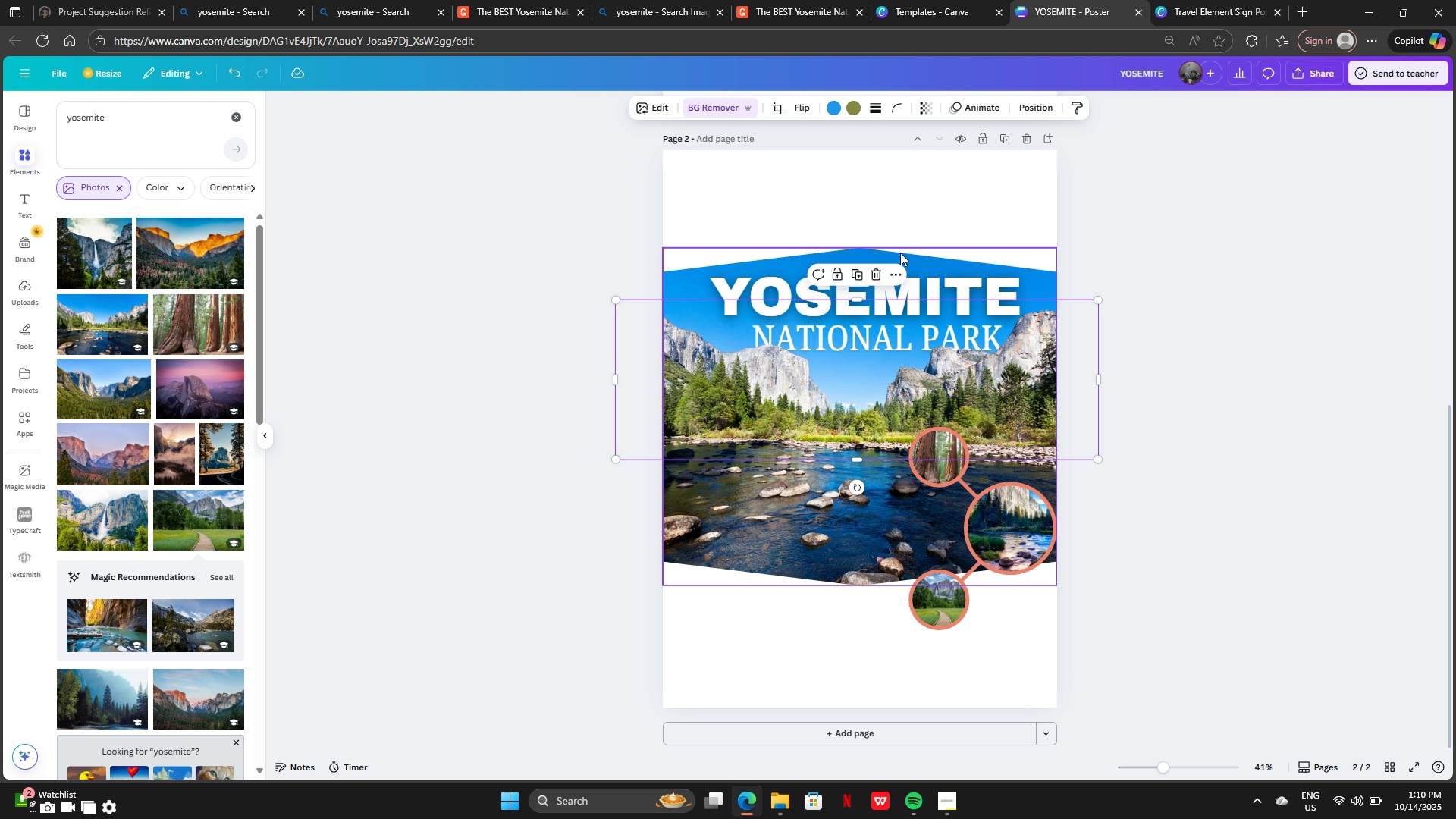 
left_click([906, 278])
 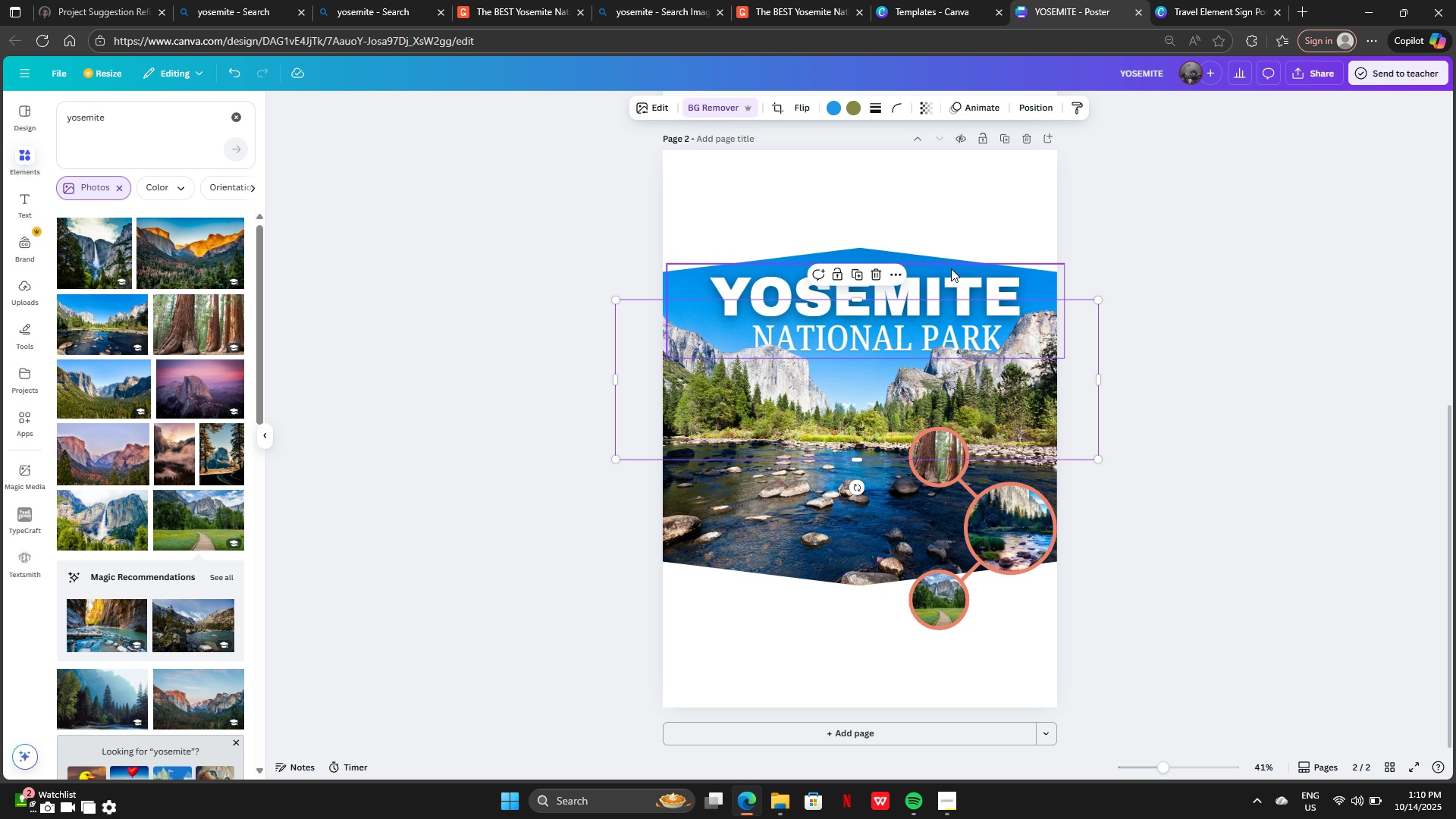 
left_click([951, 268])
 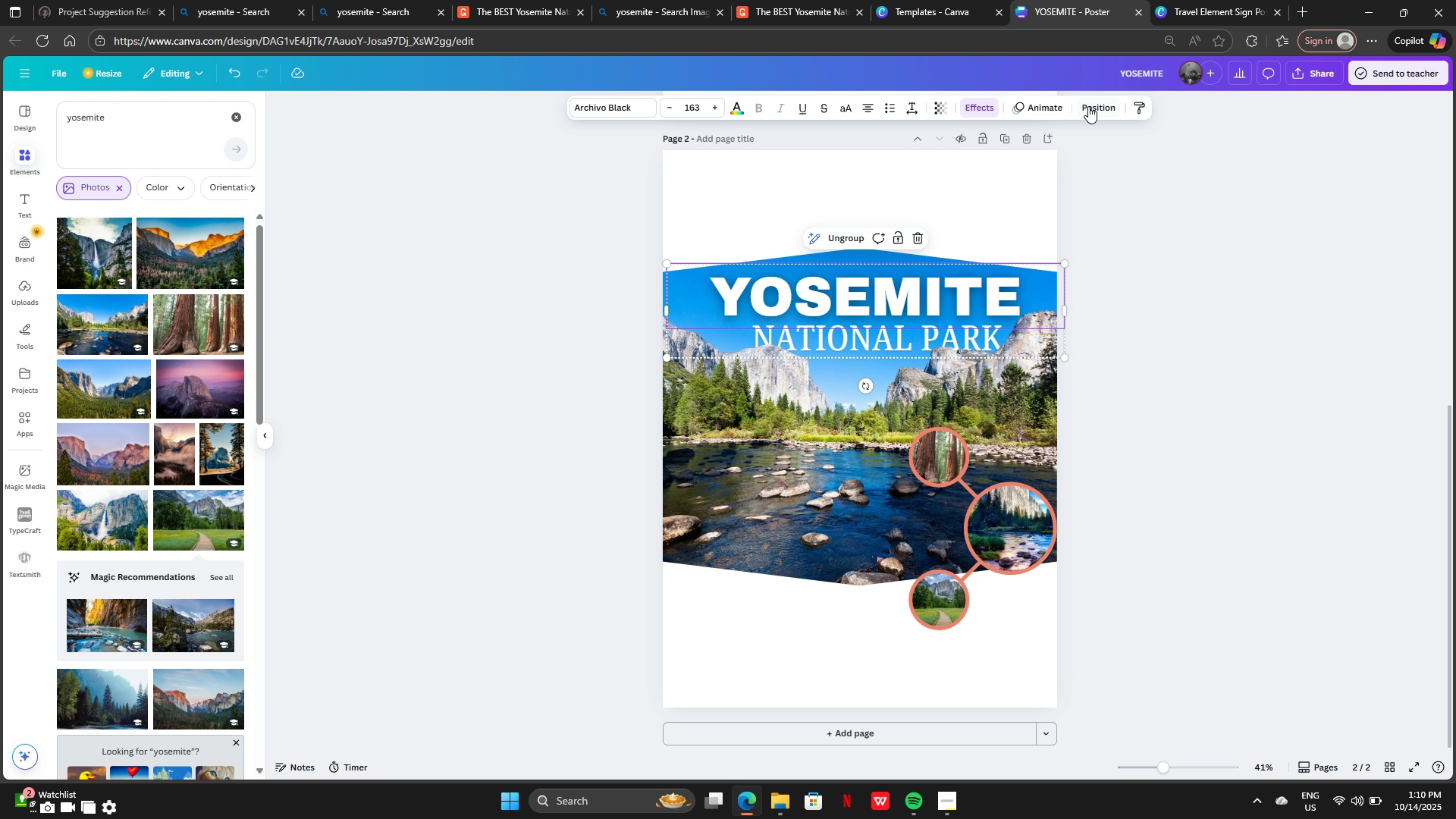 
left_click([1093, 105])
 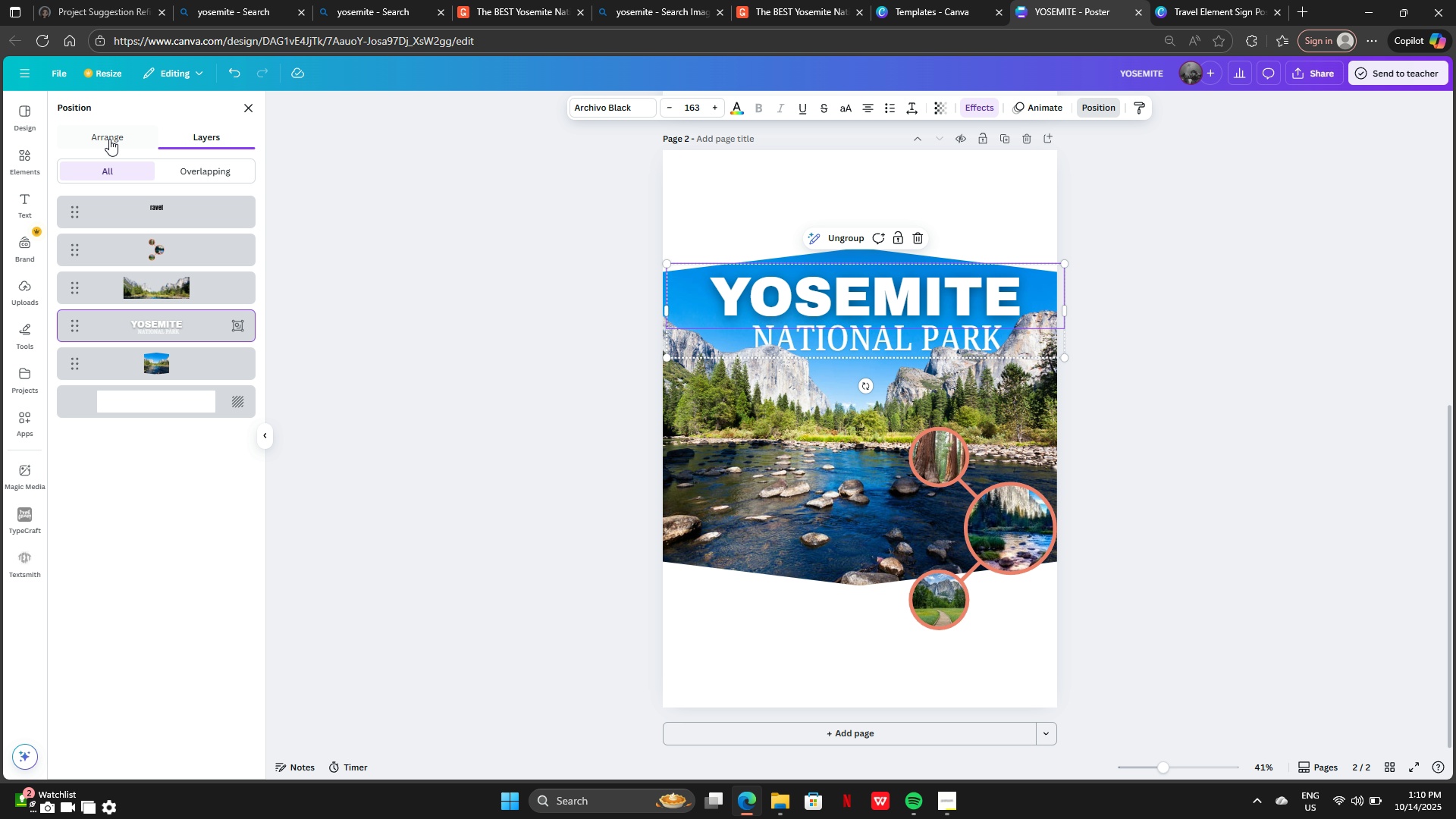 
left_click([109, 138])
 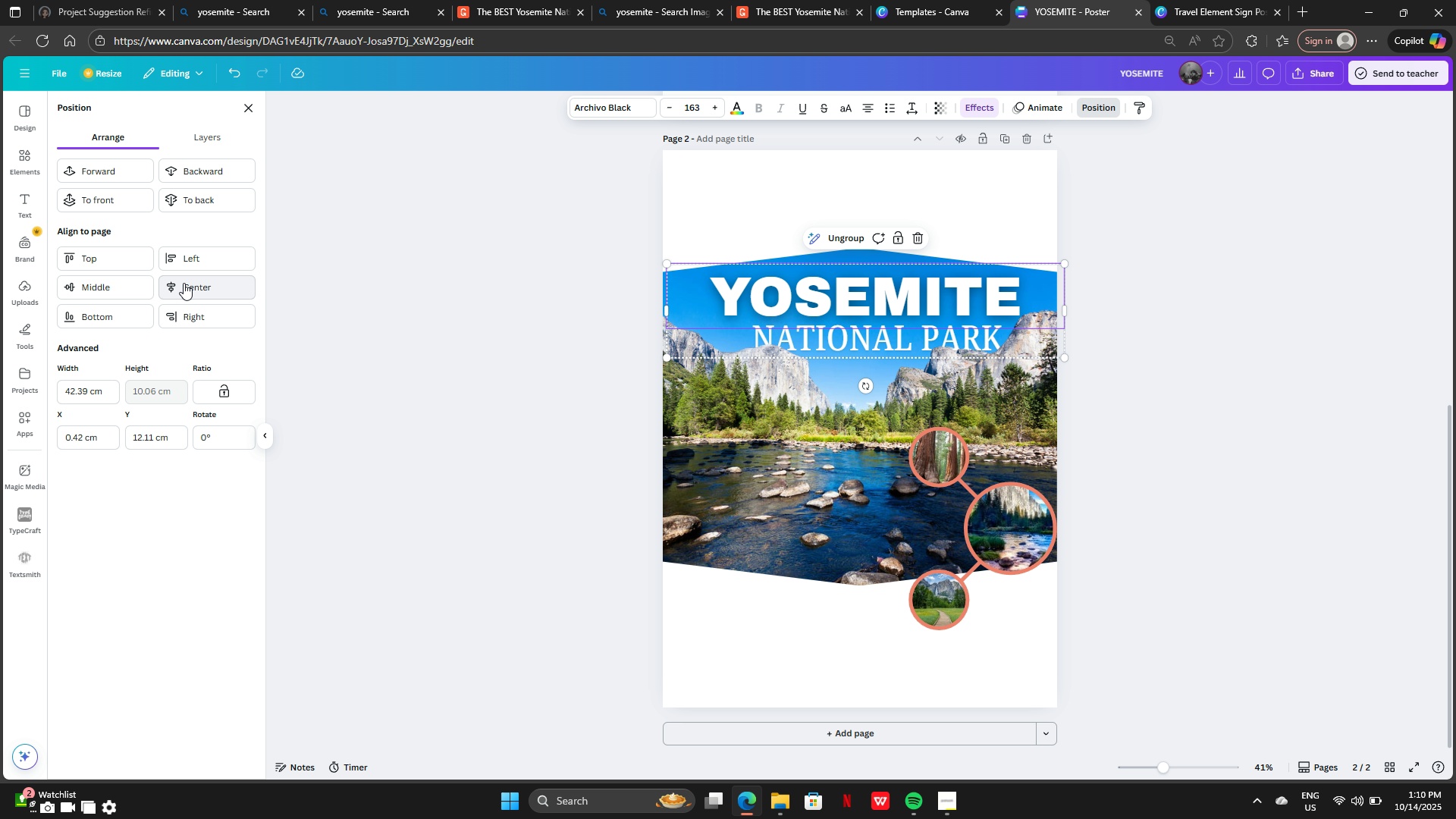 
left_click([184, 283])
 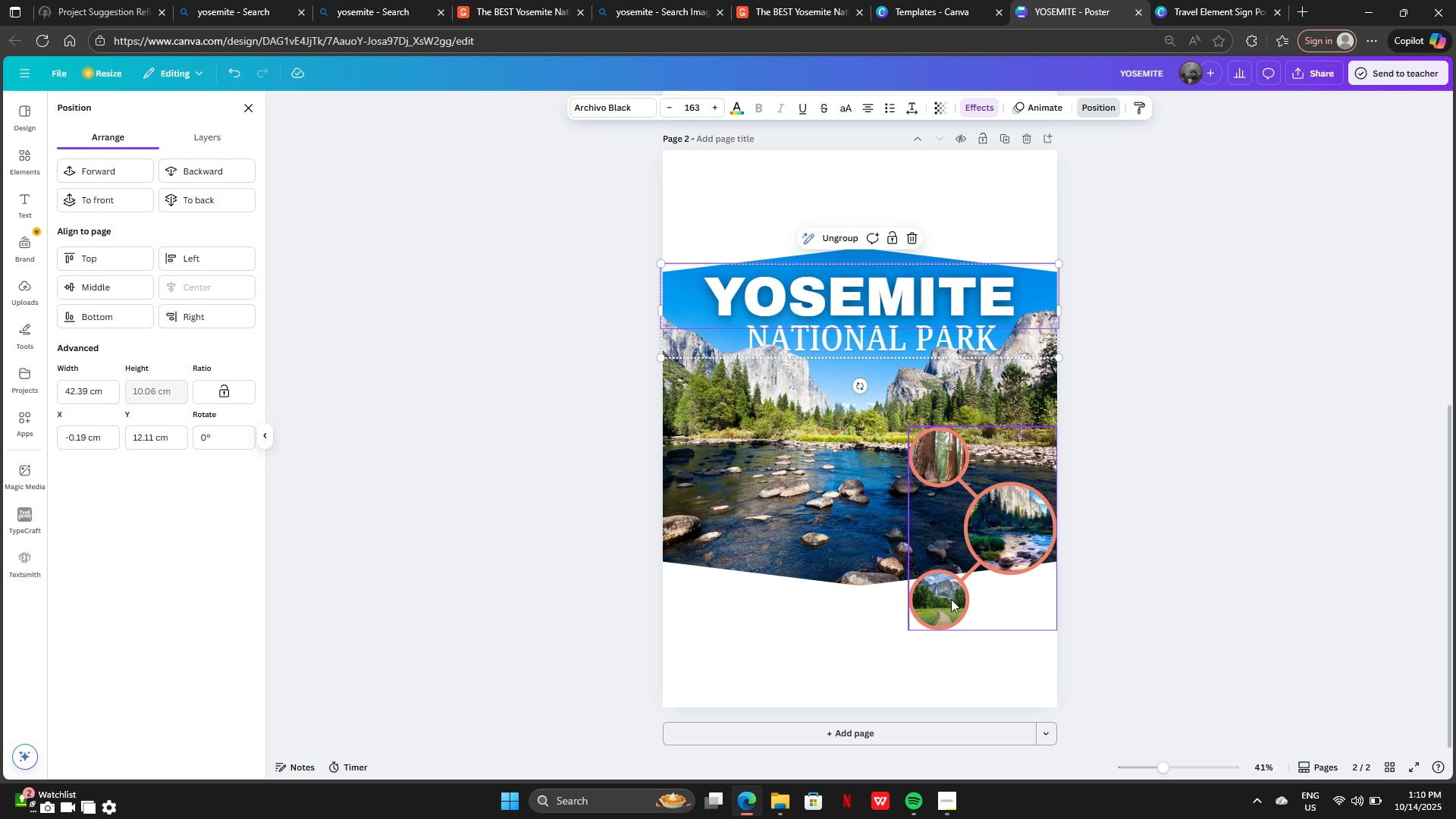 
left_click([952, 595])
 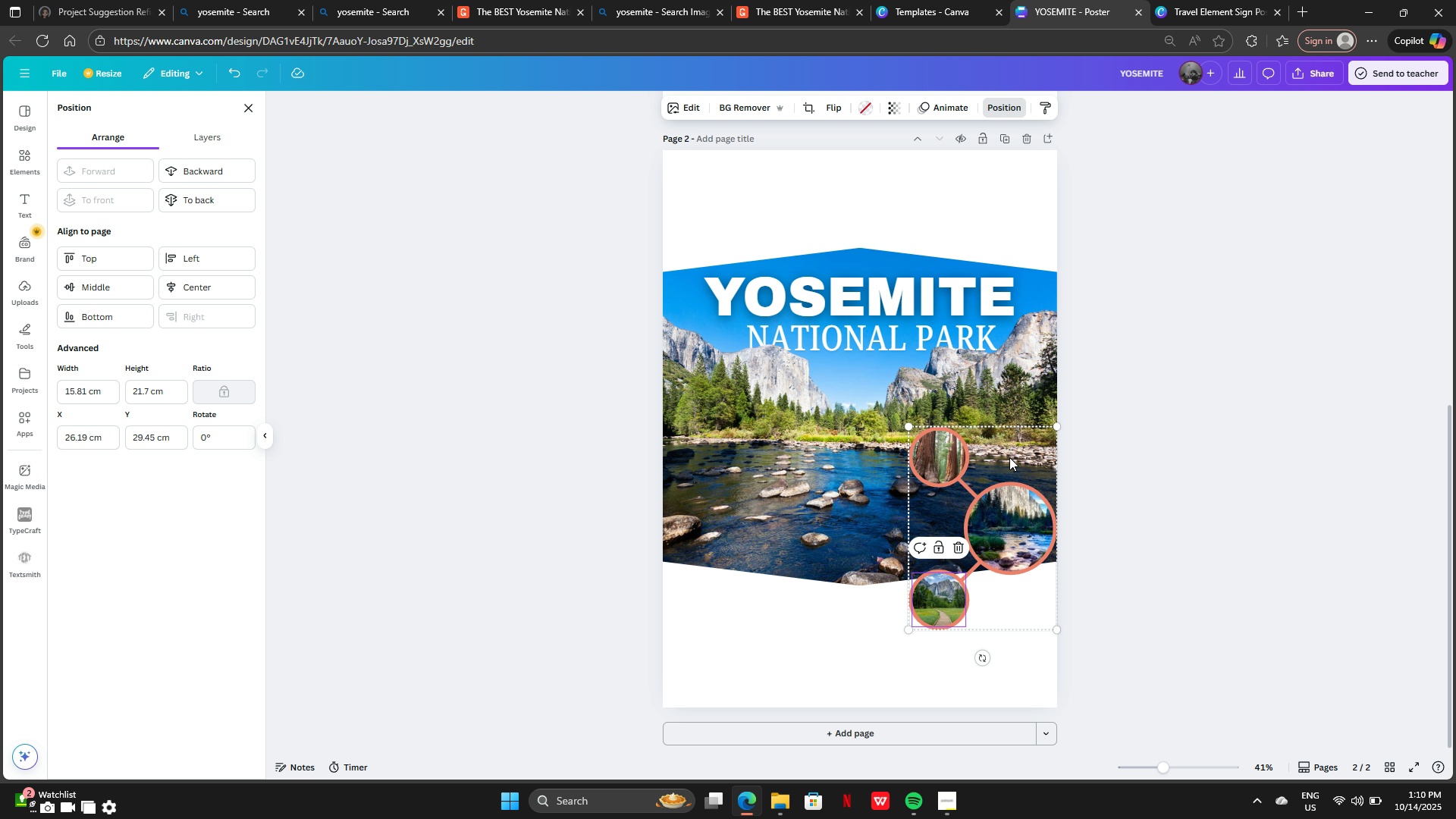 
left_click_drag(start_coordinate=[993, 510], to_coordinate=[969, 534])
 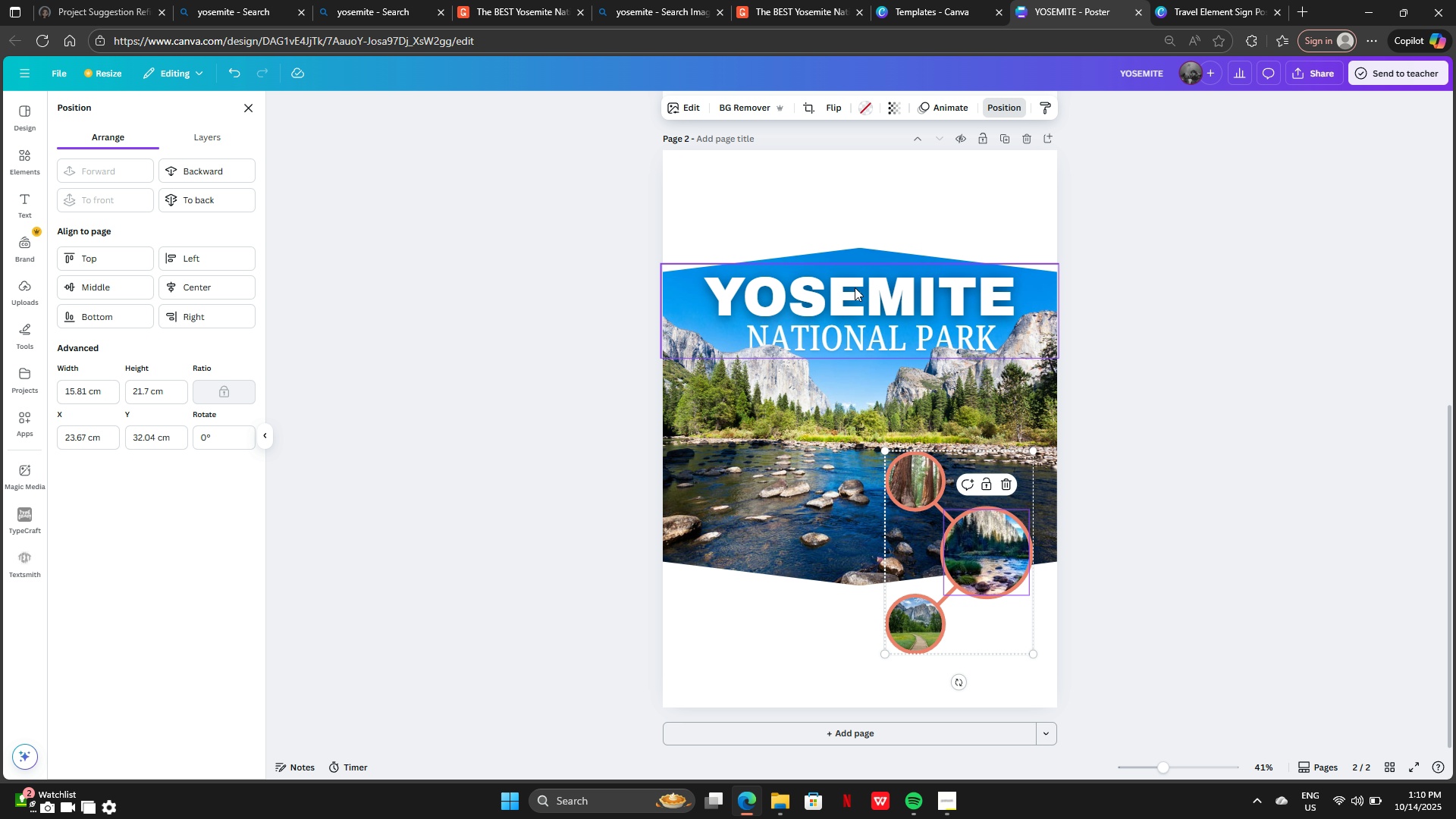 
left_click([855, 287])
 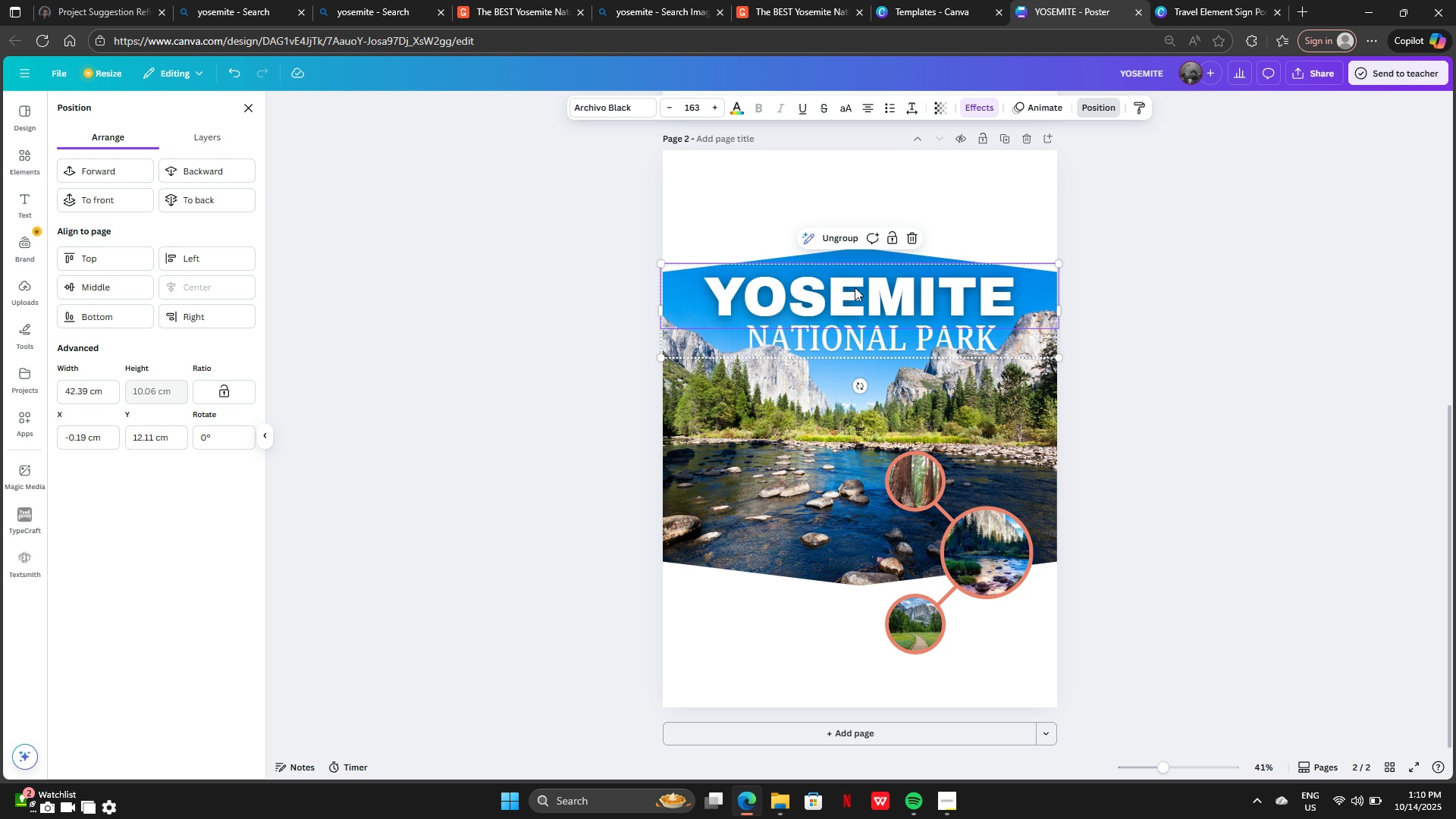 
key(ArrowUp)
 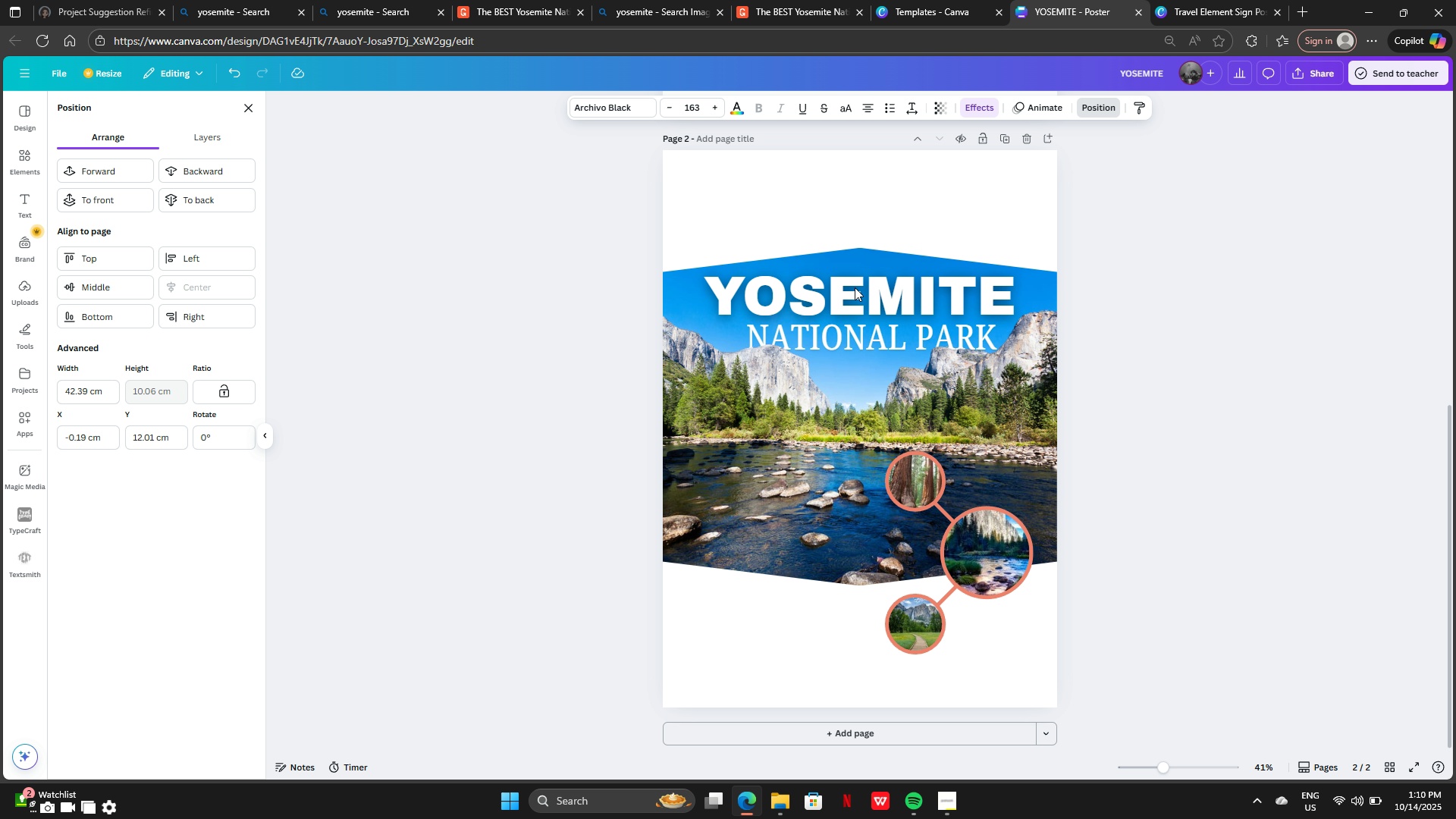 
key(ArrowUp)
 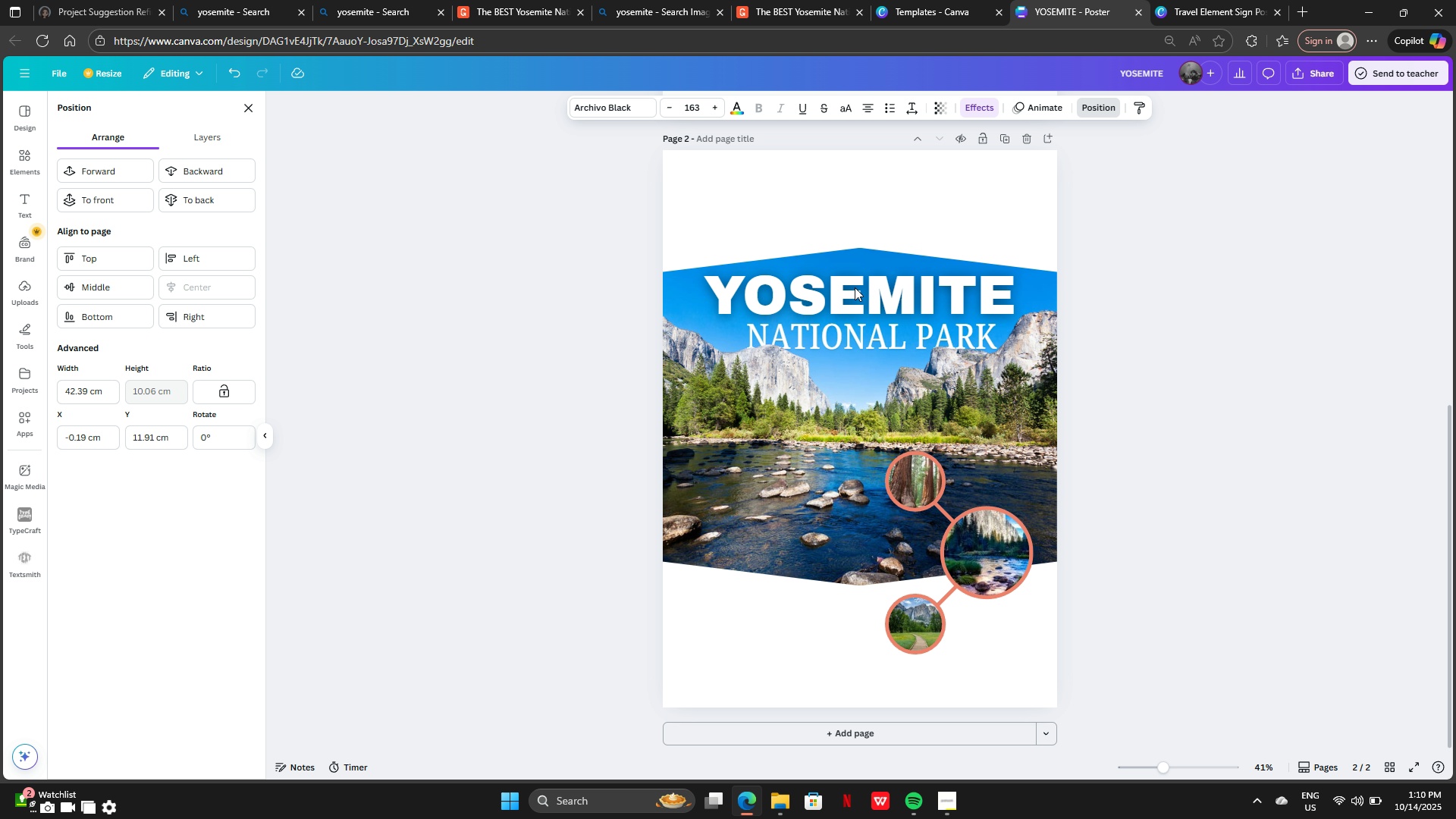 
key(ArrowUp)
 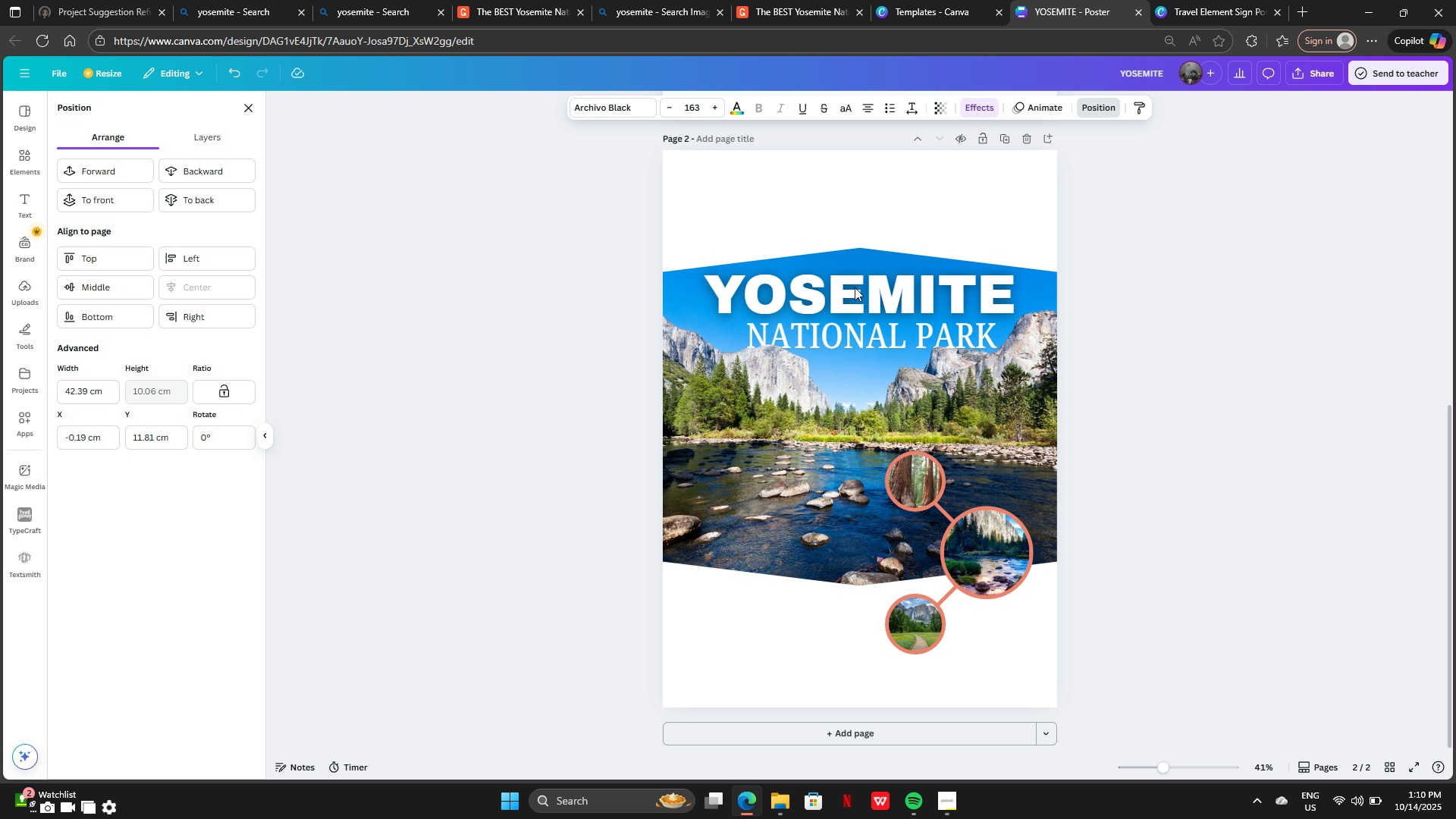 
key(ArrowUp)
 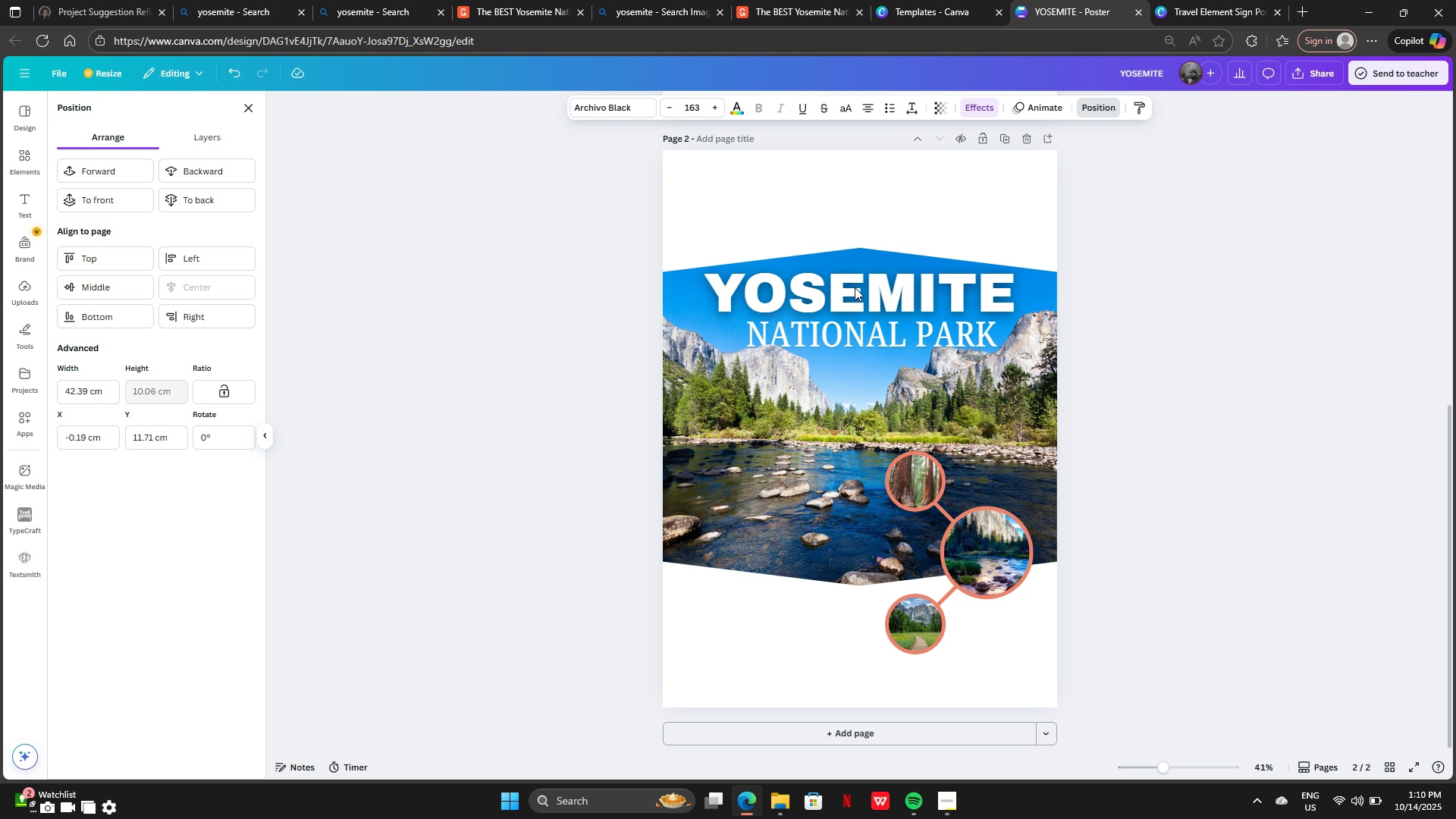 
key(ArrowUp)
 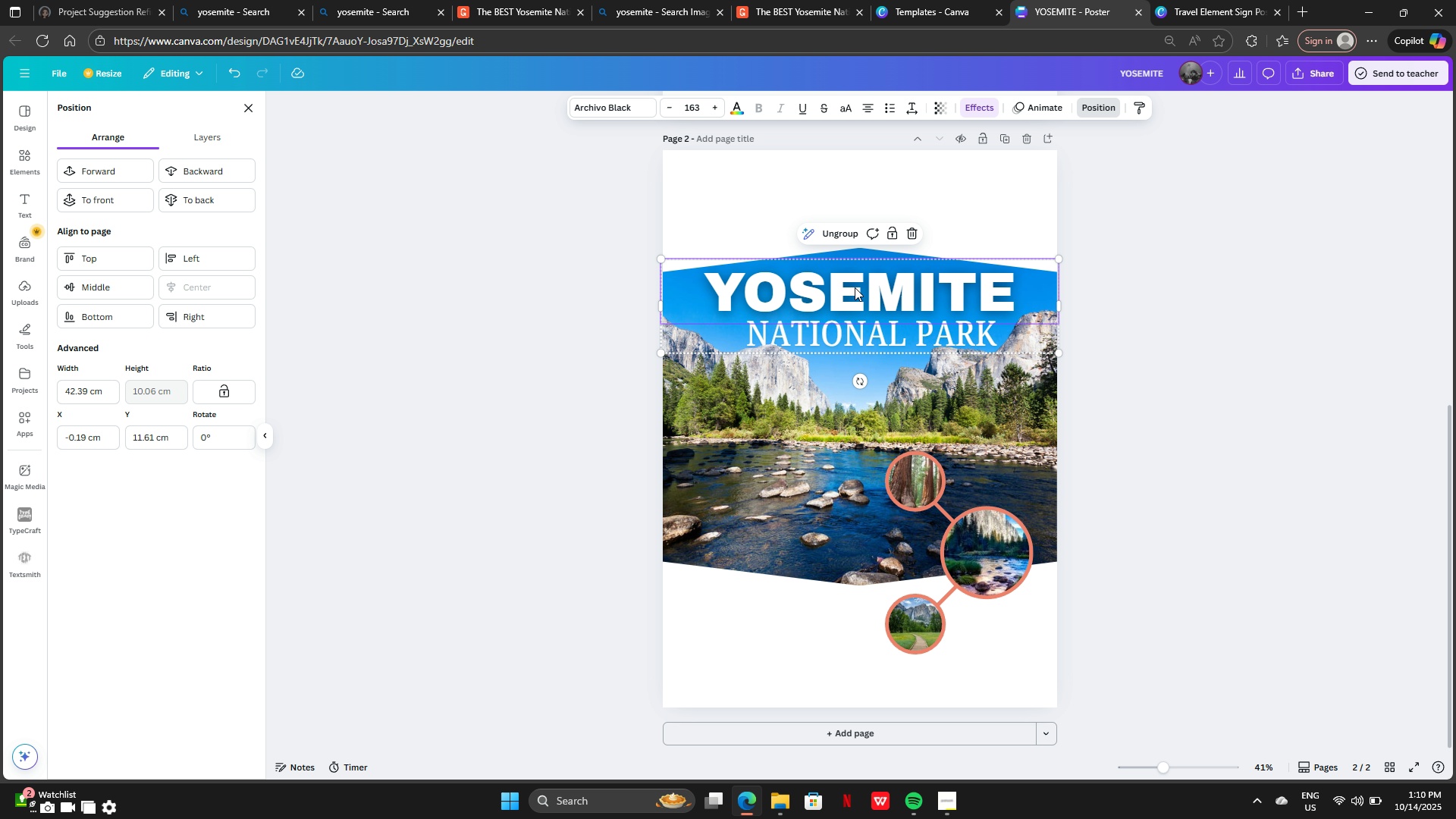 
key(ArrowDown)
 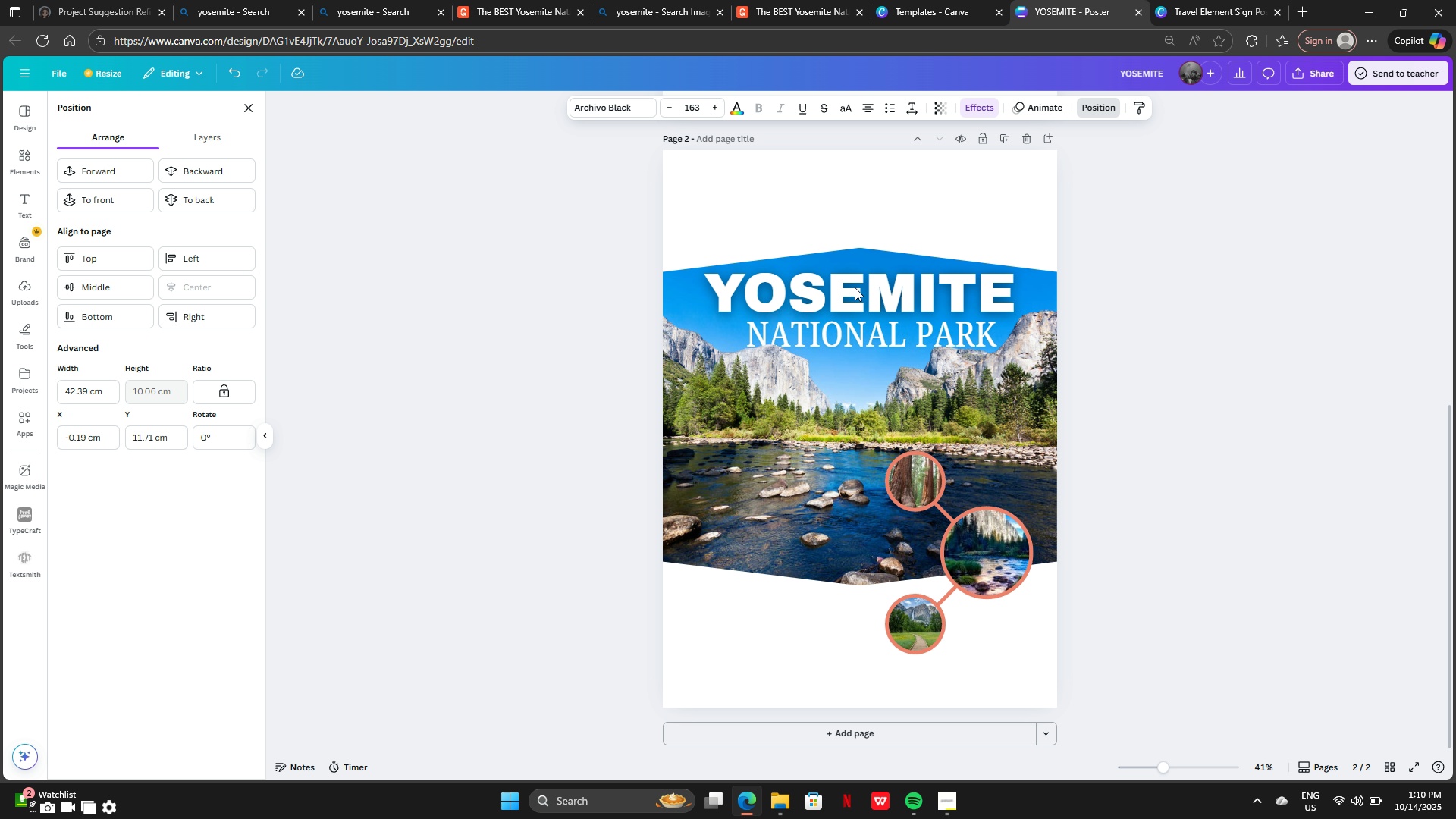 
key(ArrowDown)
 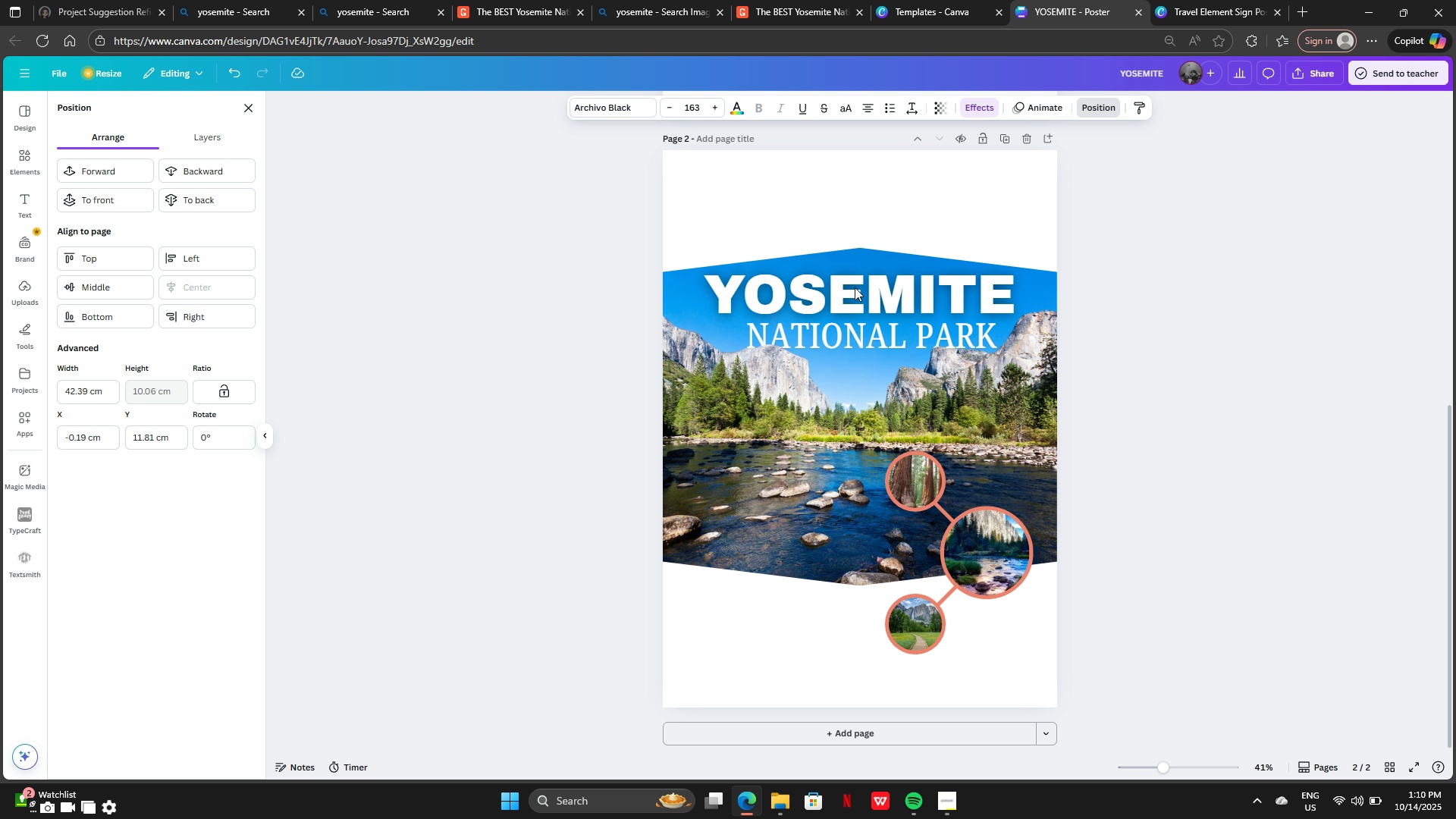 
key(ArrowDown)
 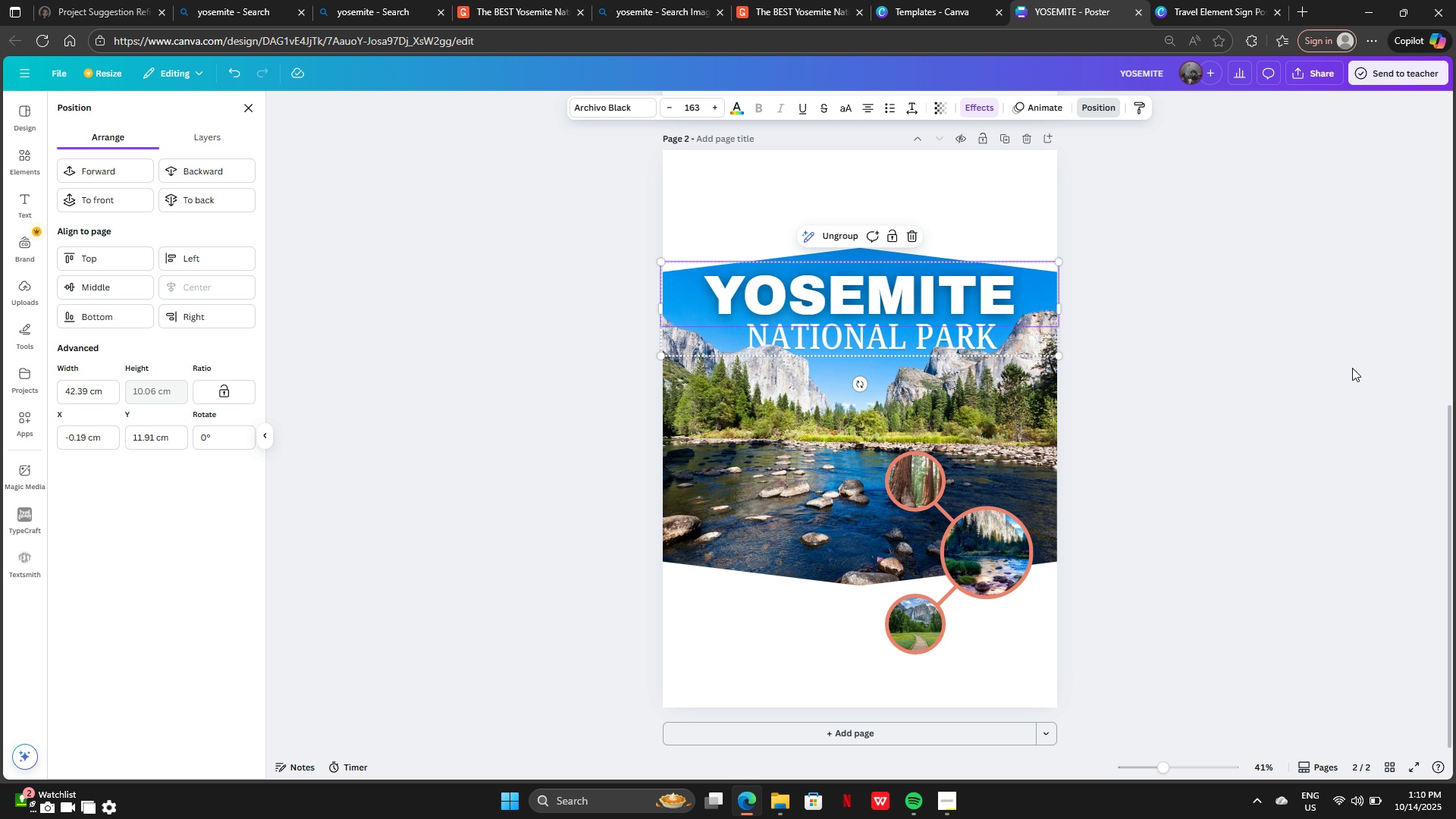 
left_click([1352, 368])
 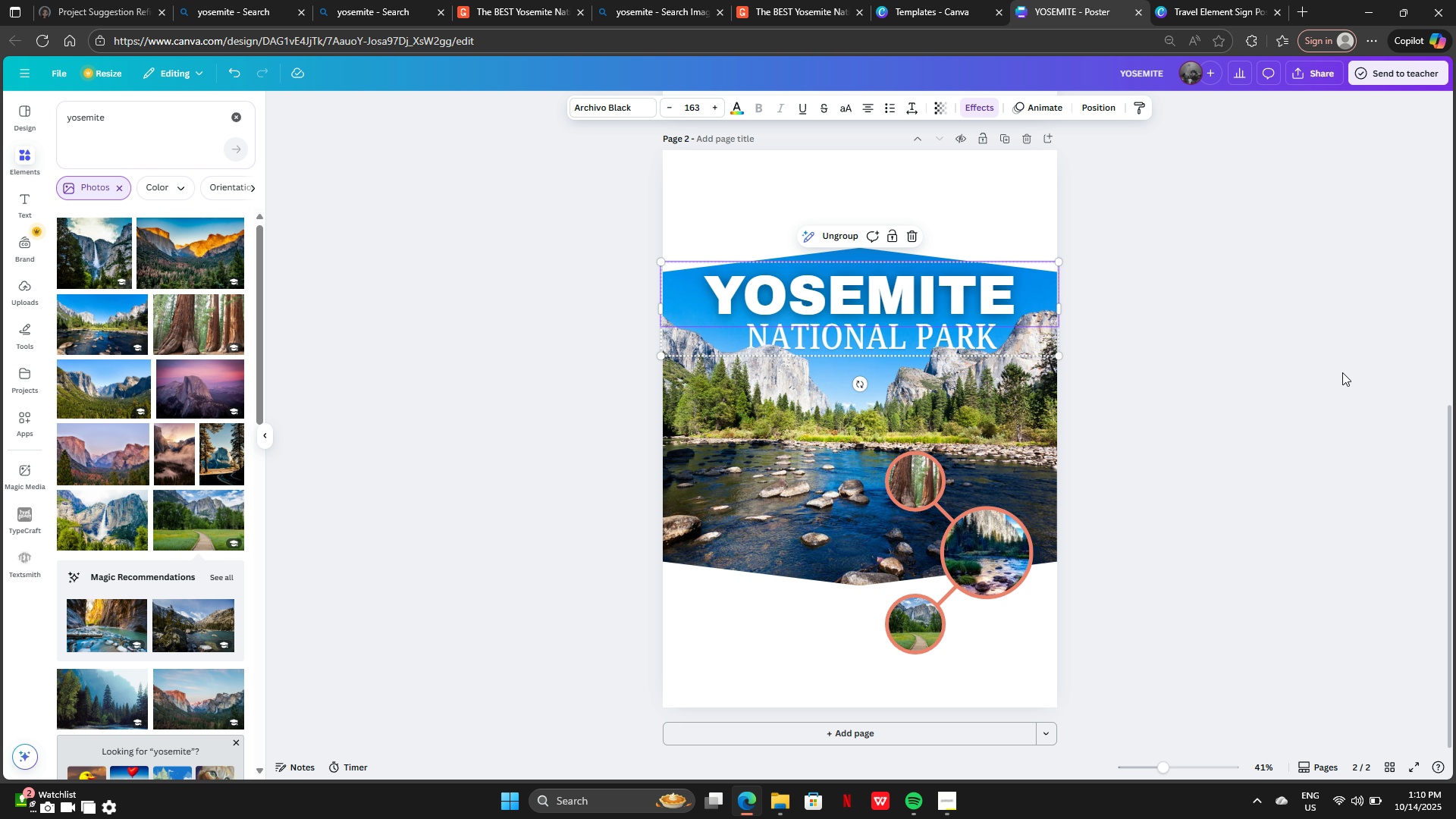 
left_click([1342, 372])
 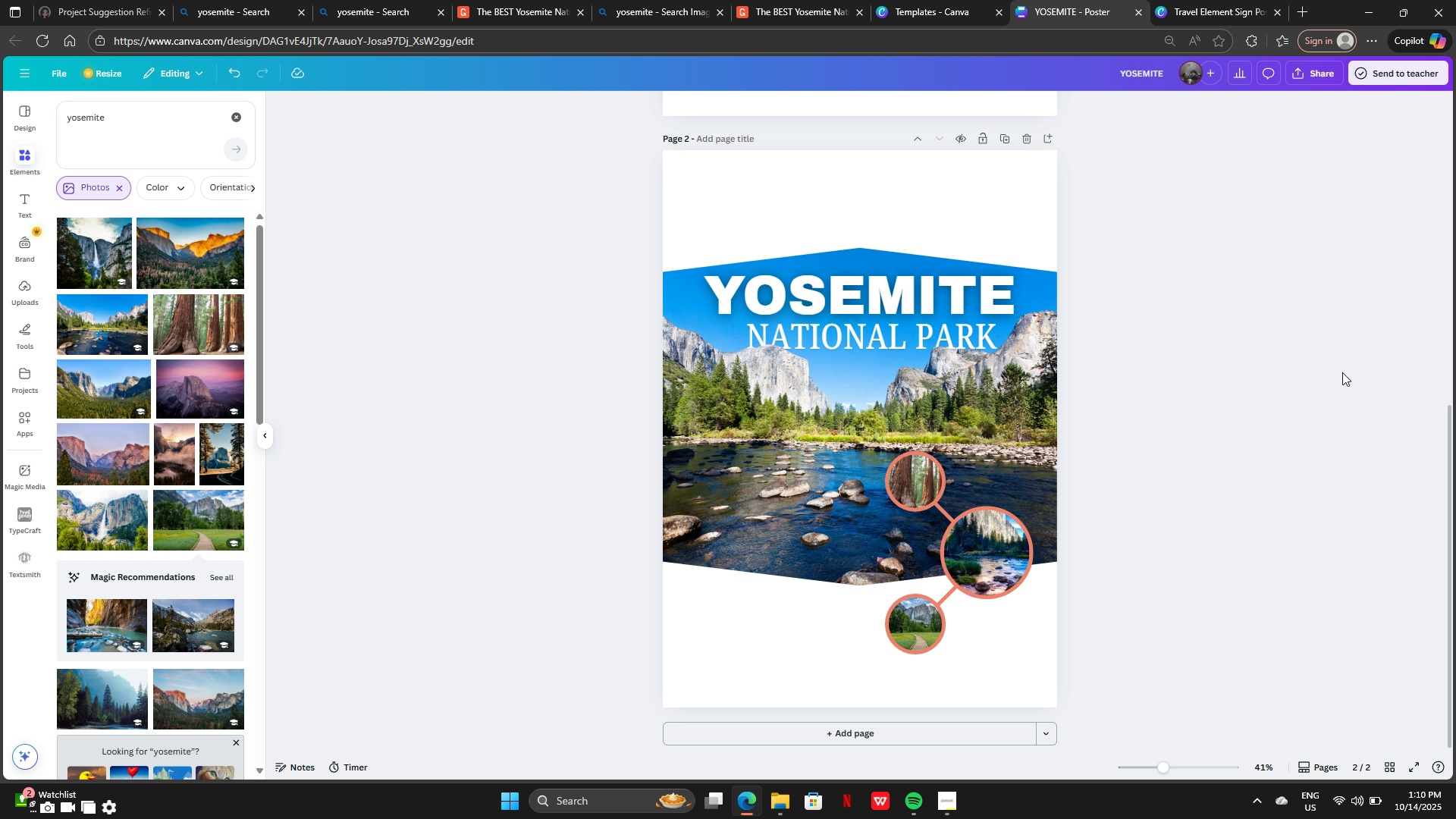 
wait(5.3)
 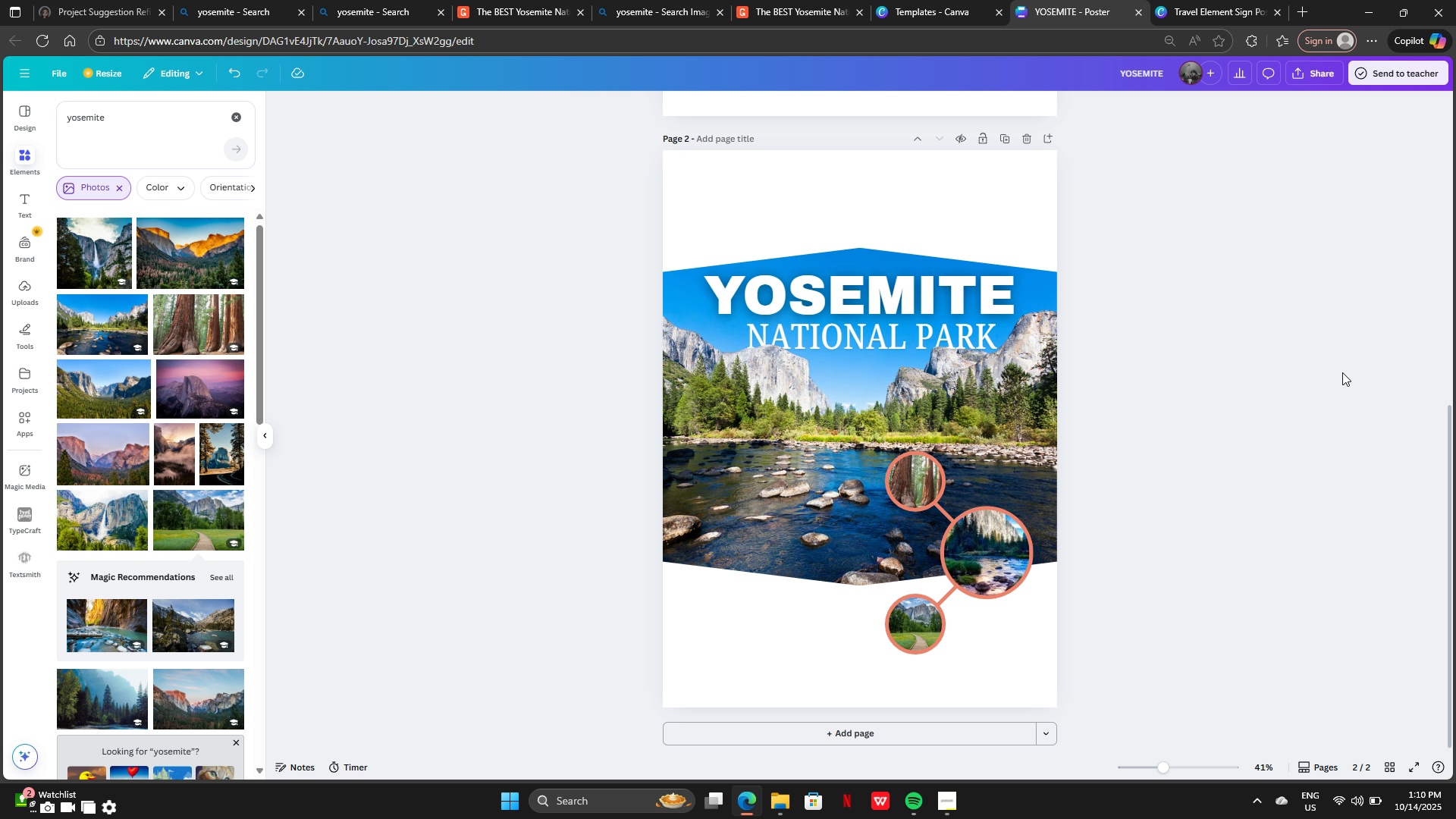 
left_click([932, 292])
 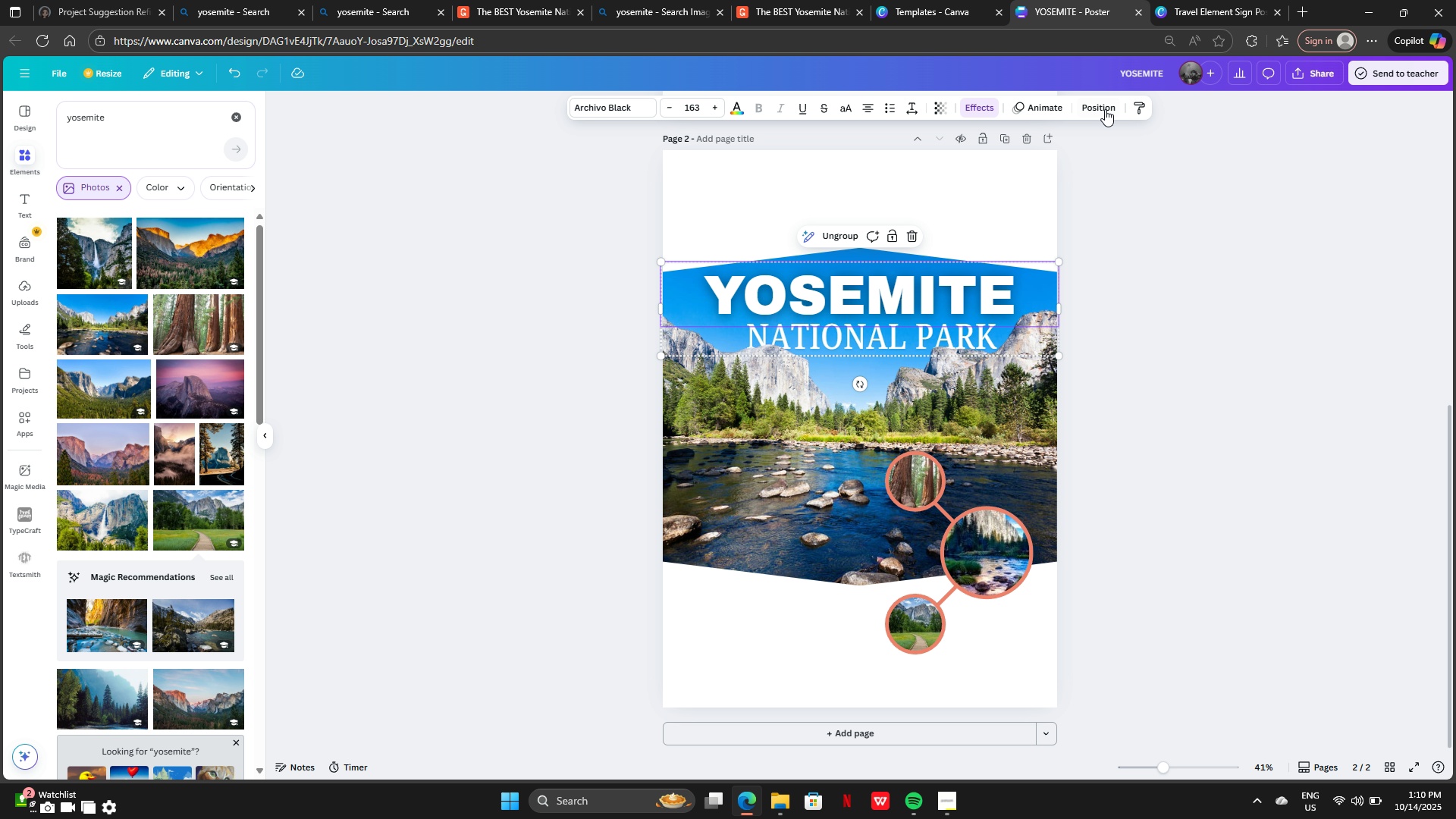 
left_click([1105, 109])
 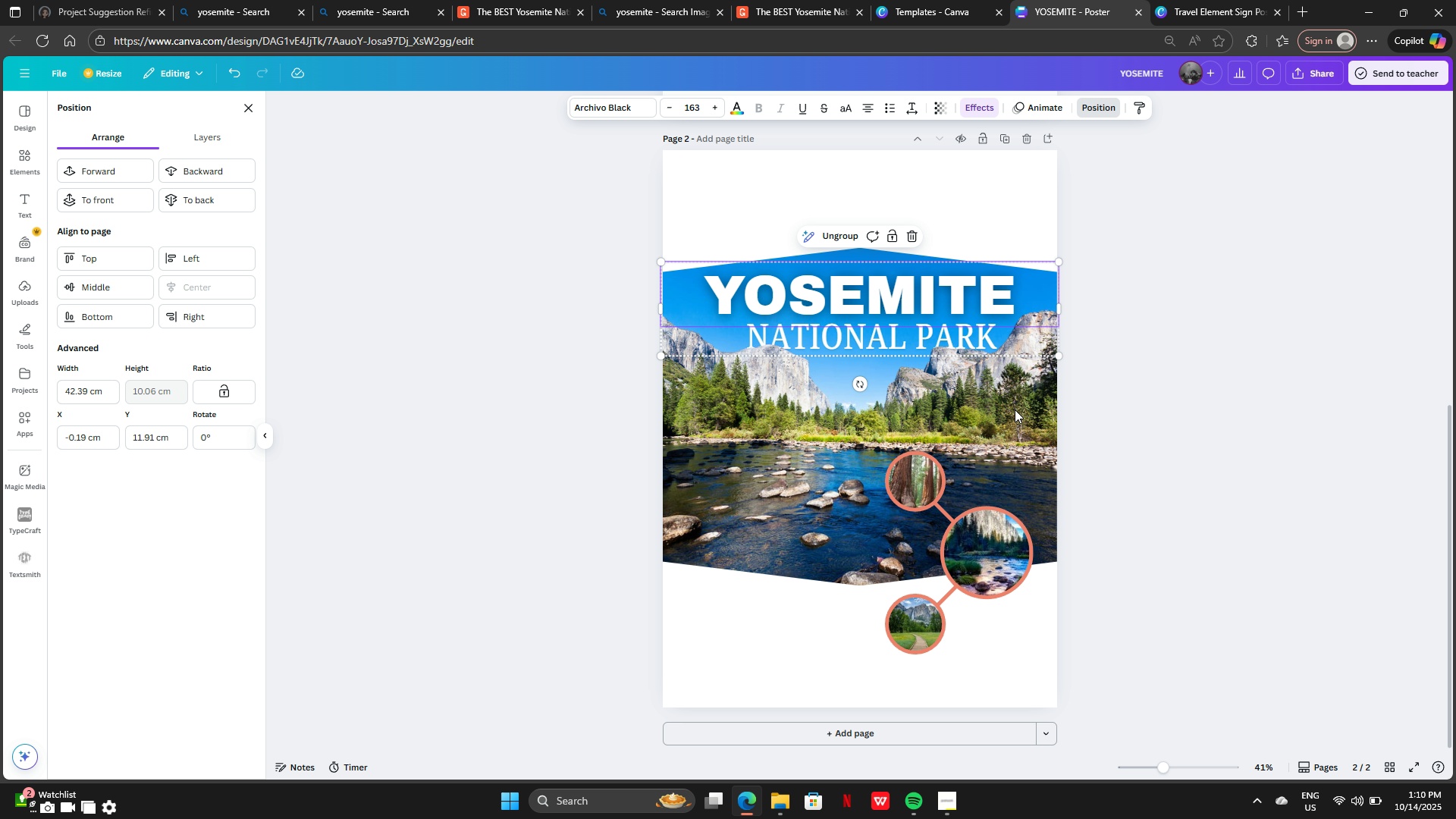 
left_click([983, 410])
 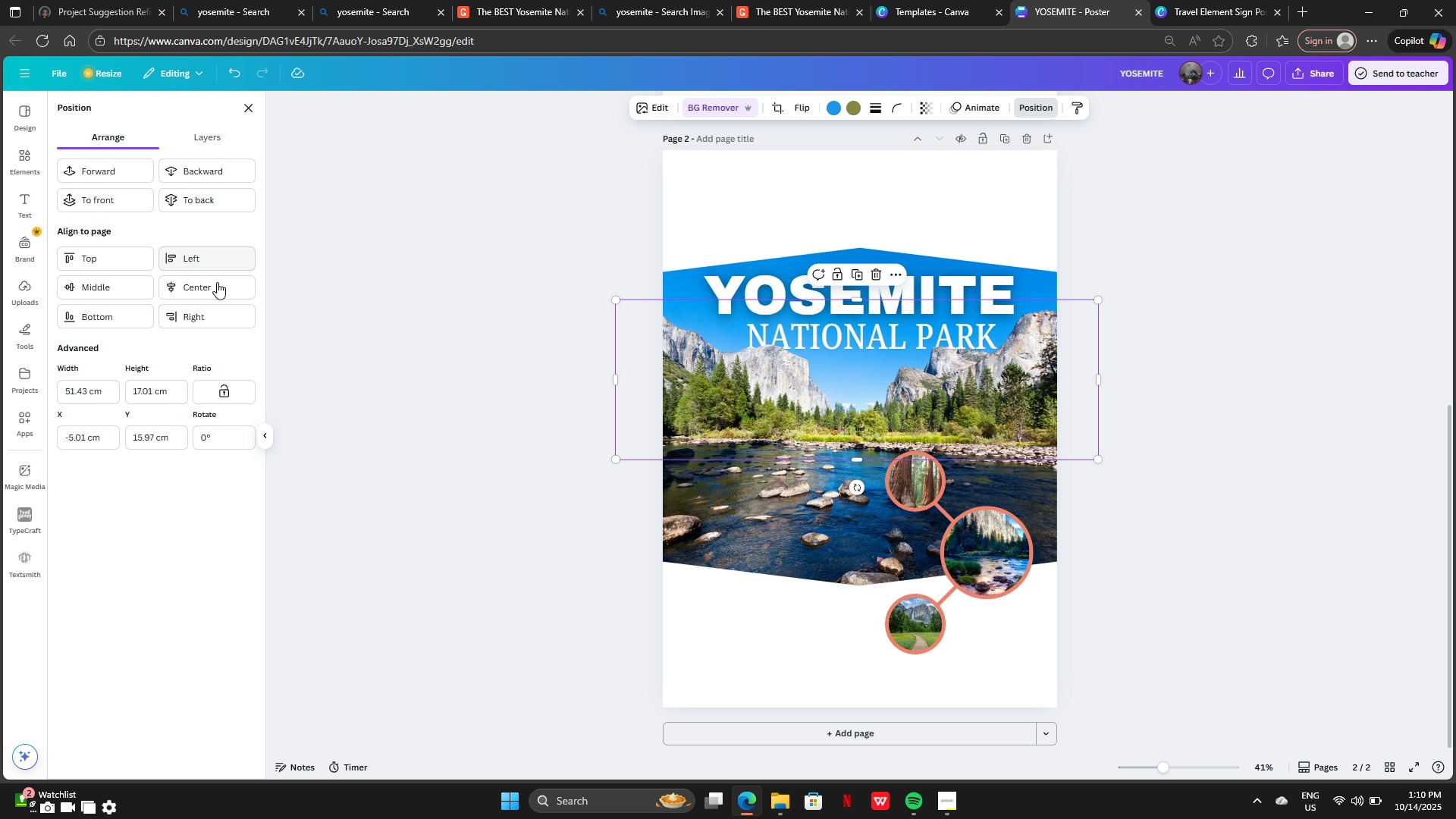 
left_click([215, 285])
 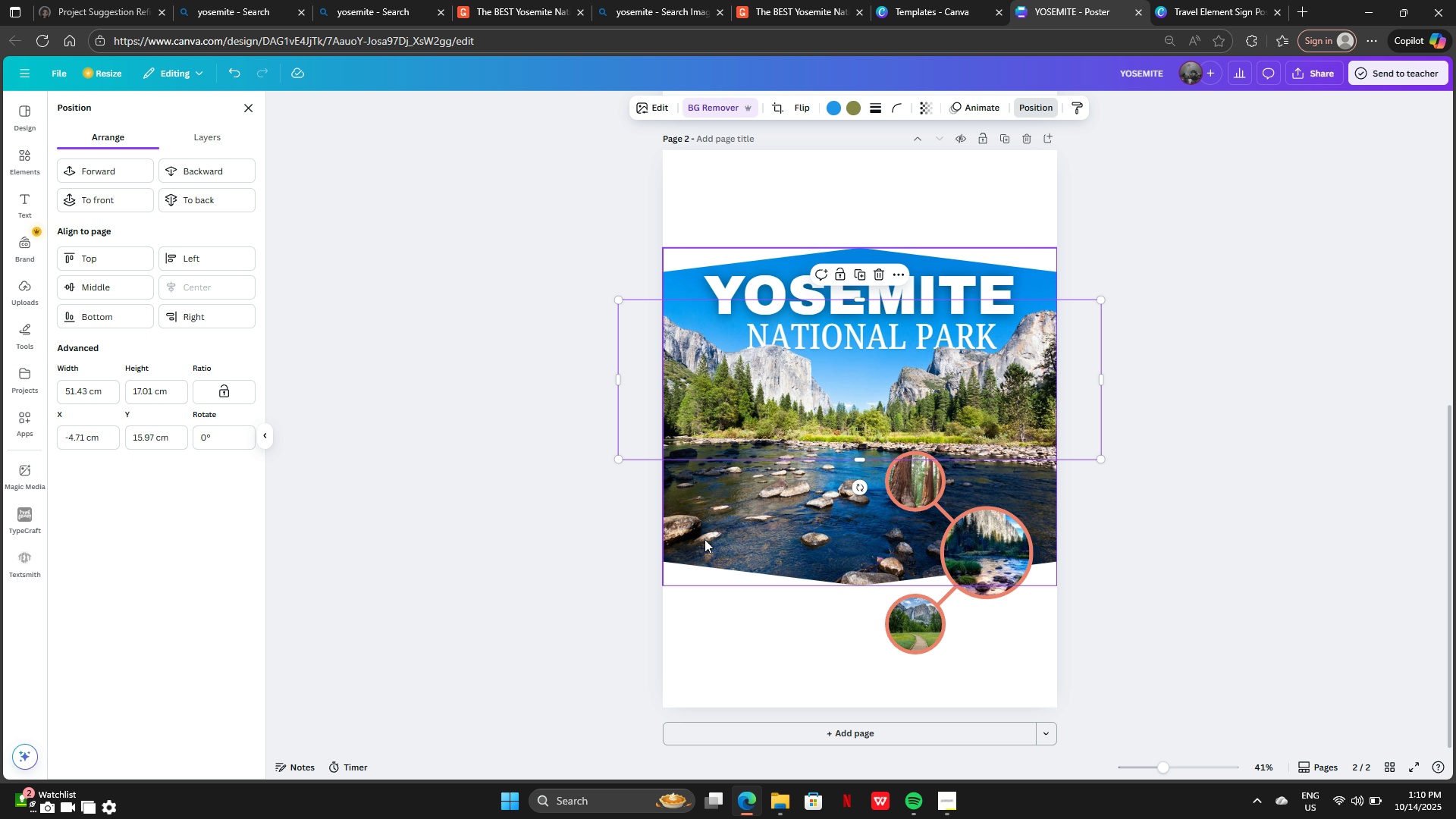 
left_click([705, 538])
 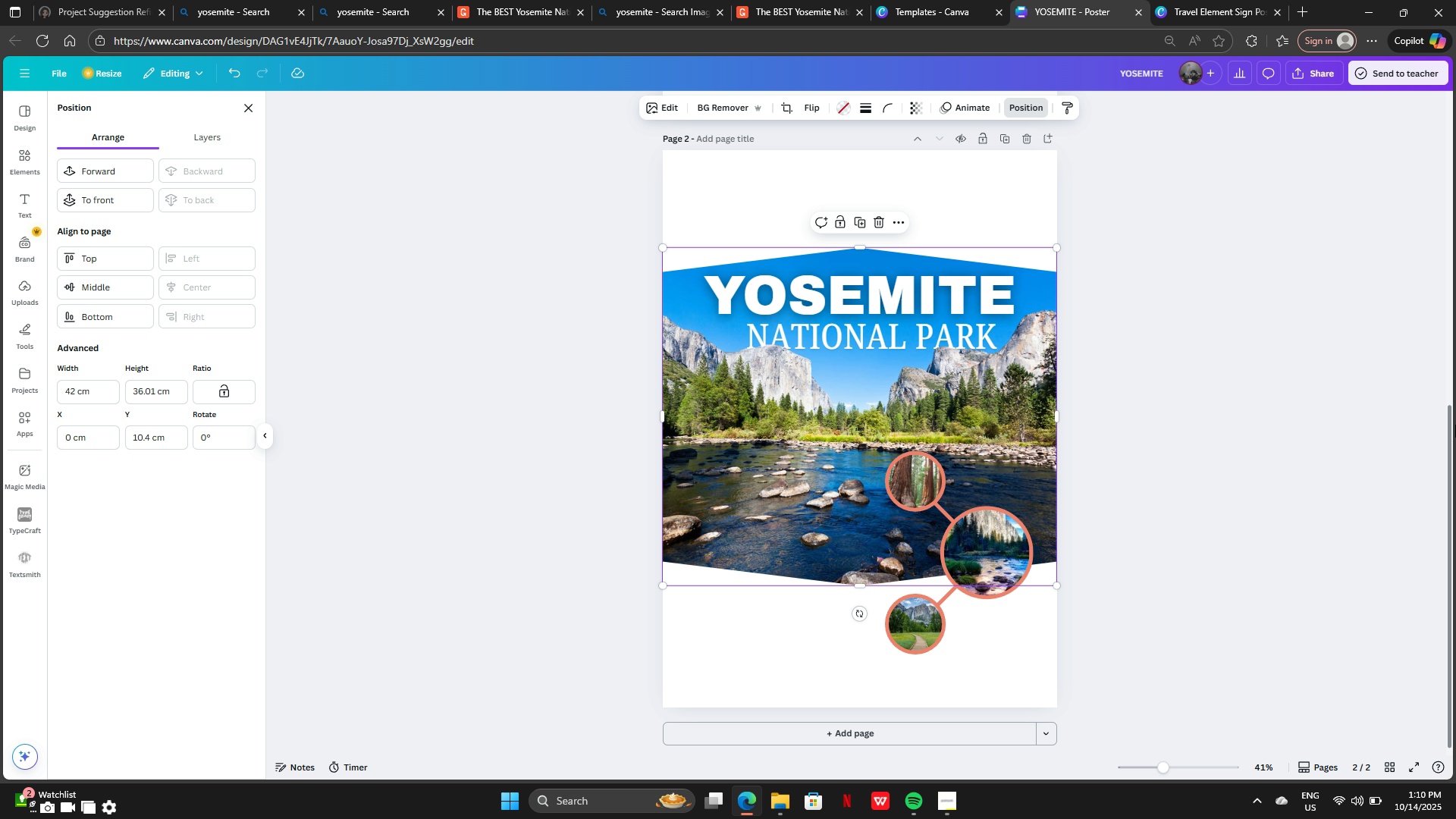 
left_click([1455, 425])
 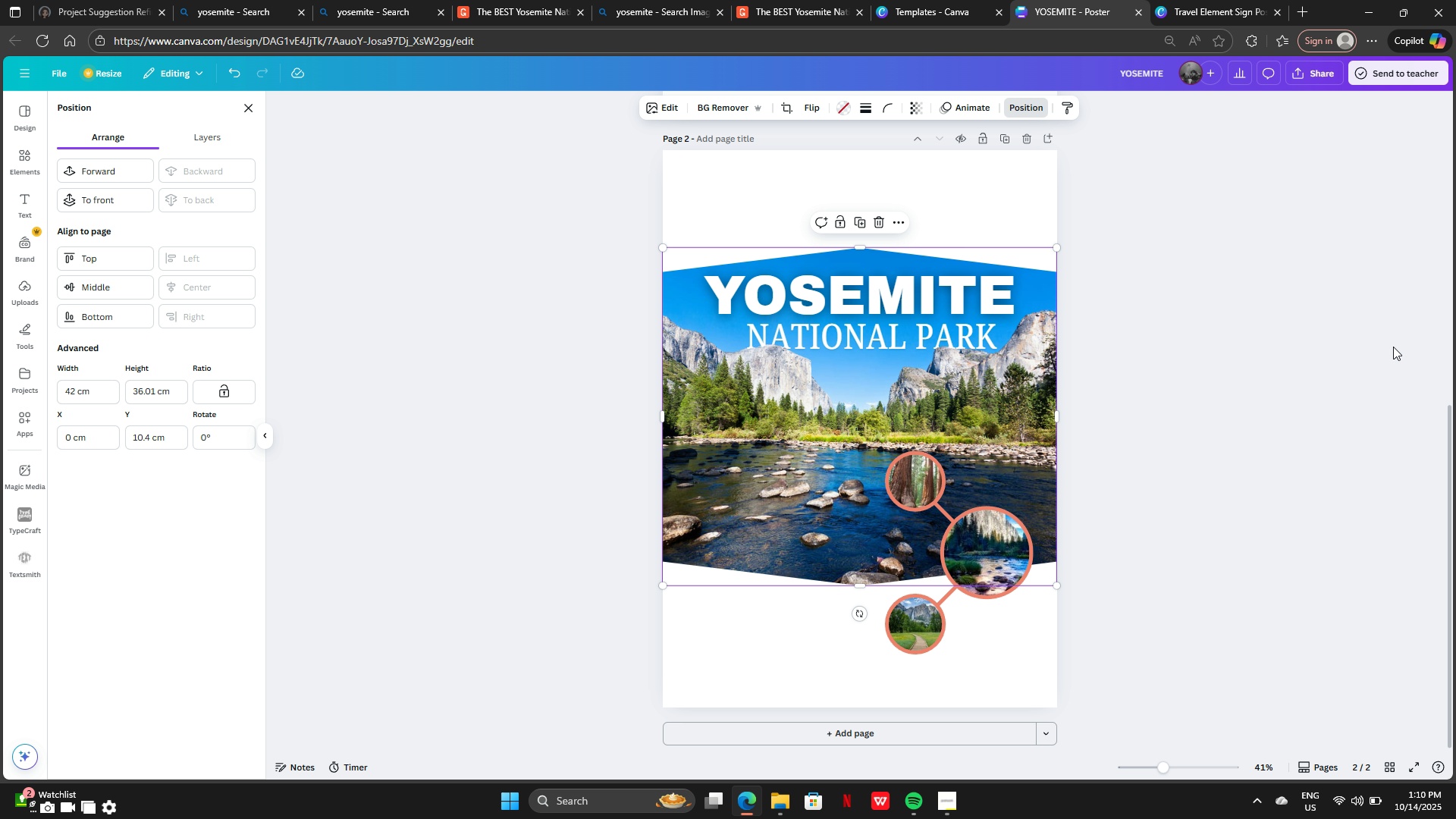 
wait(8.79)
 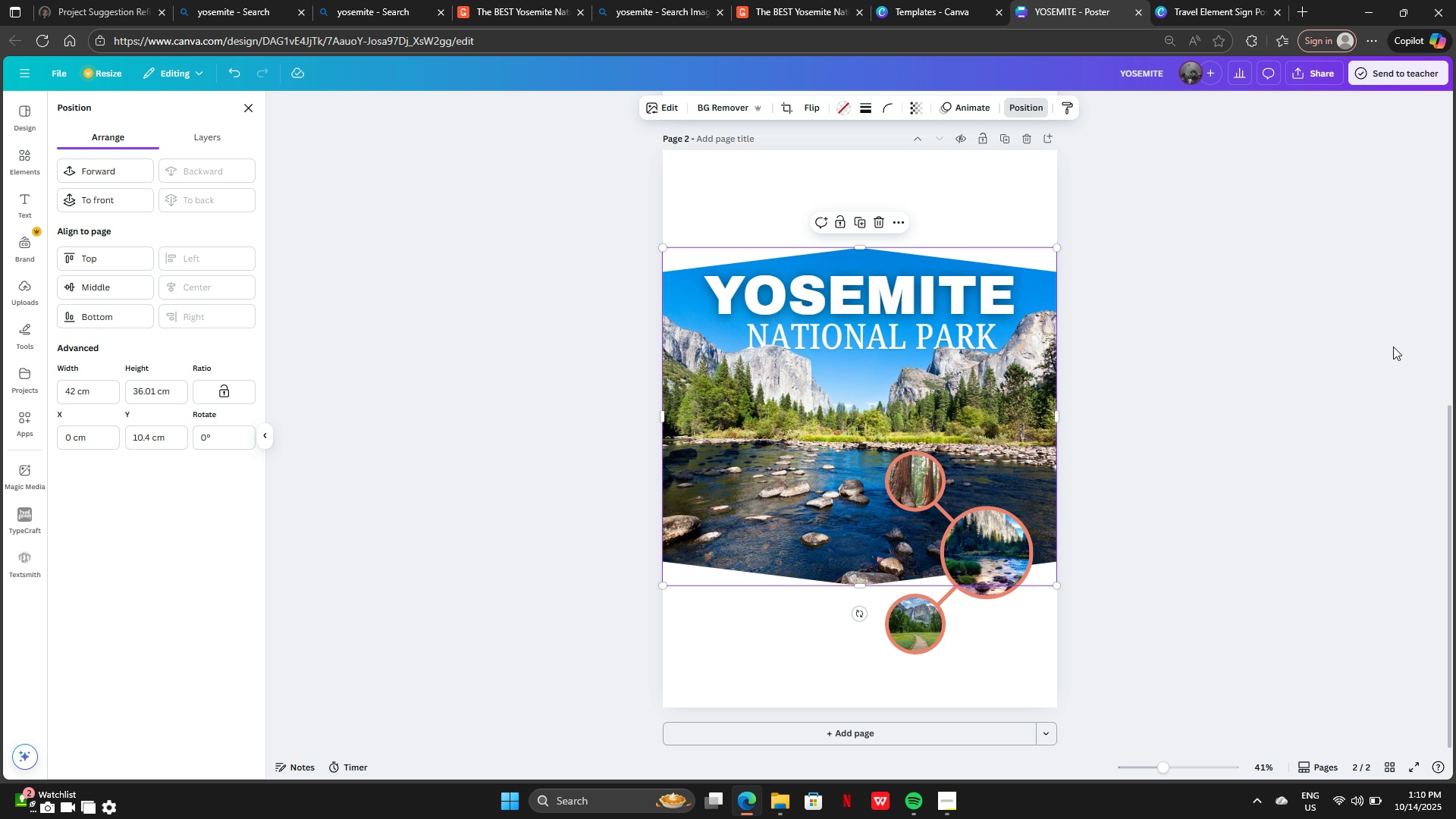 
left_click_drag(start_coordinate=[1006, 573], to_coordinate=[985, 517])
 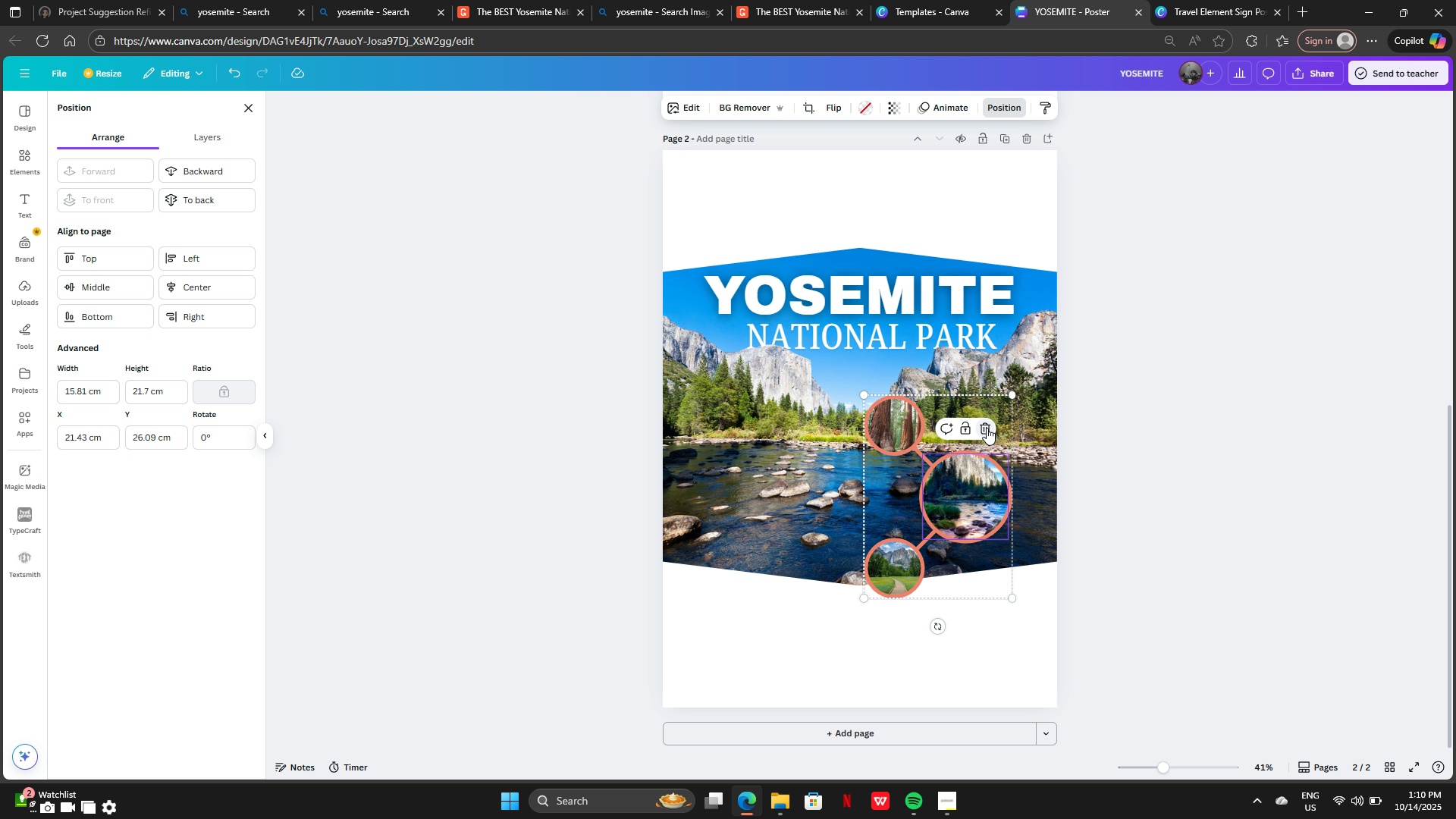 
left_click([987, 428])
 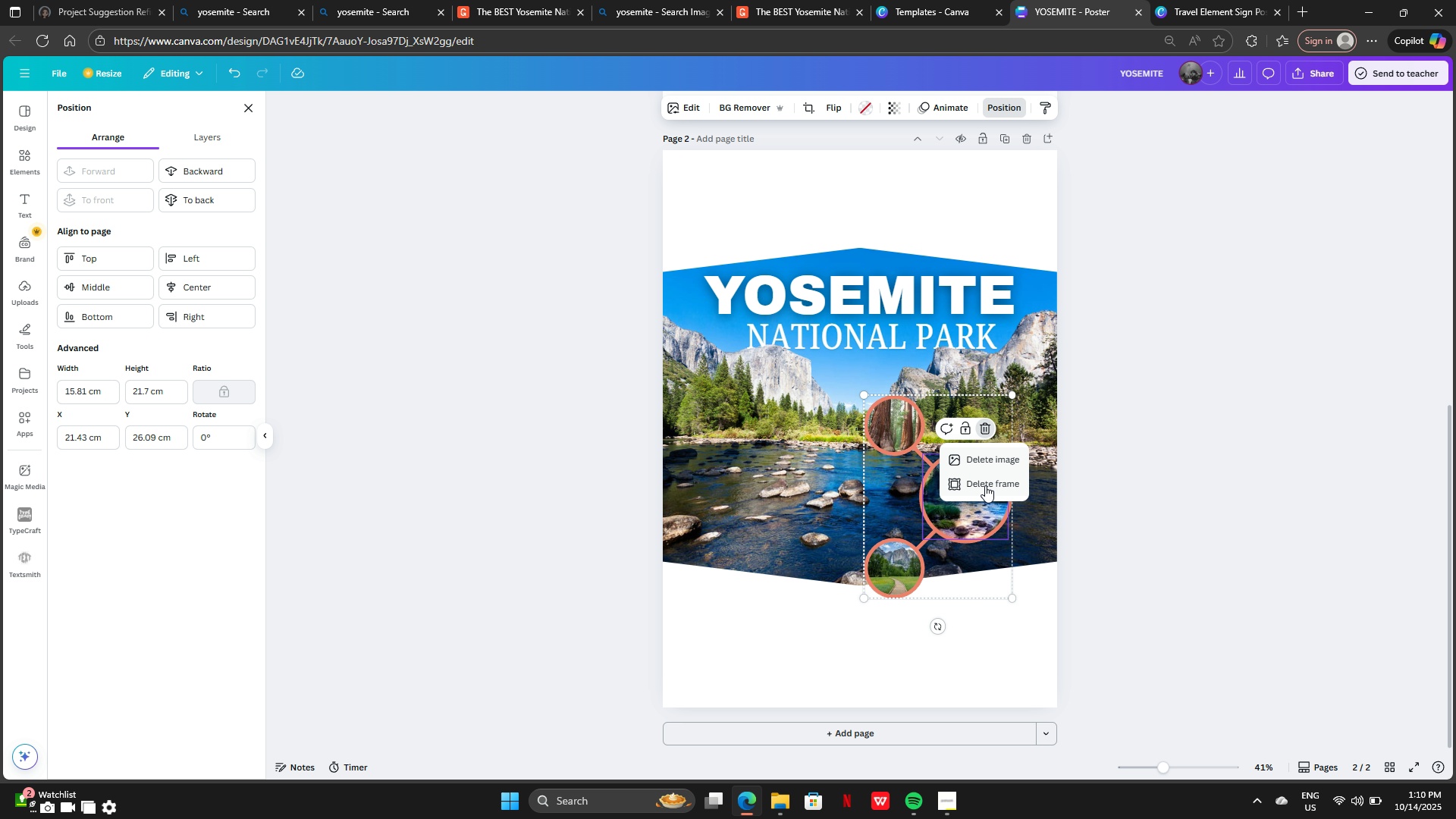 
left_click([985, 485])
 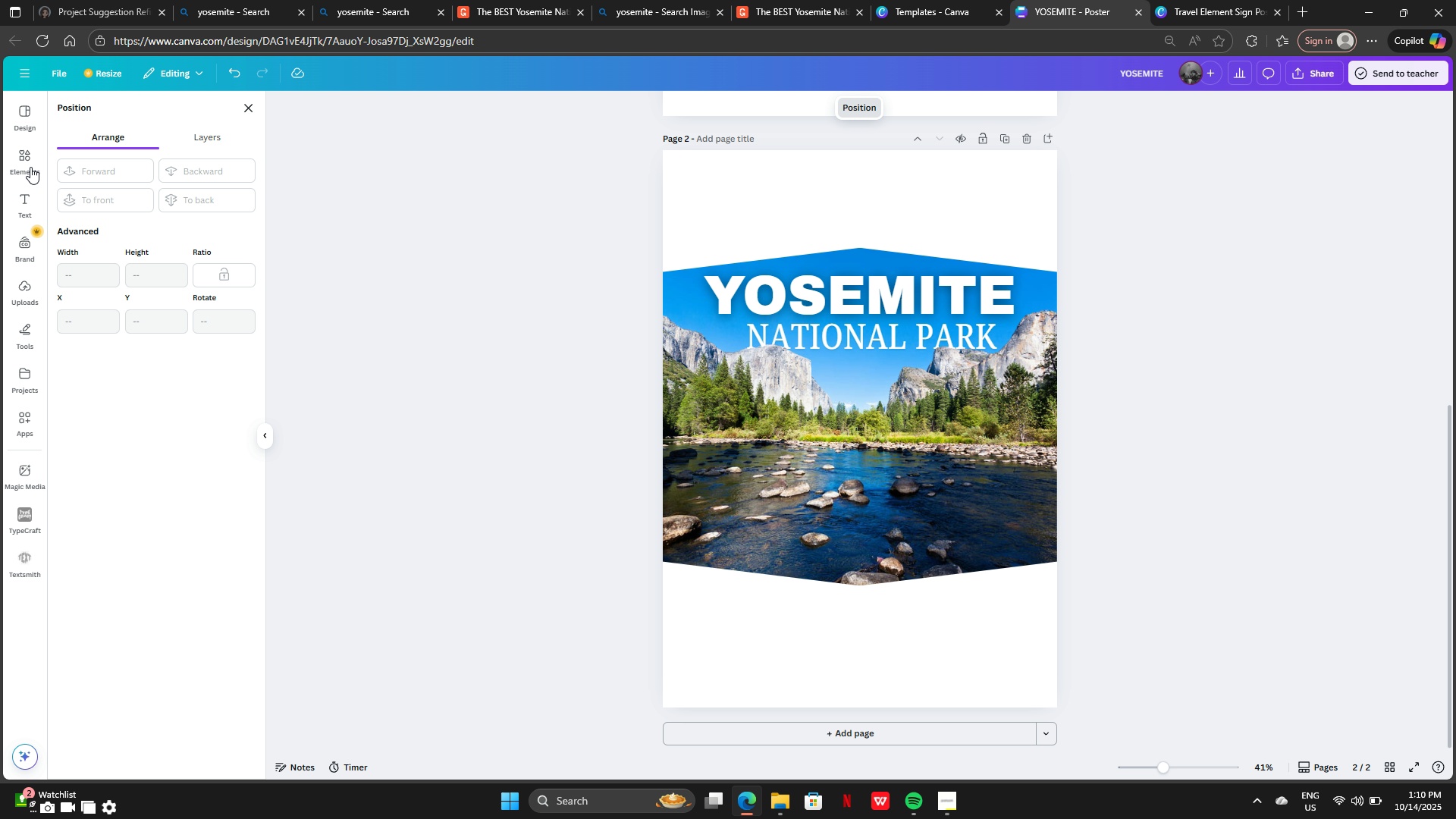 
left_click([31, 158])
 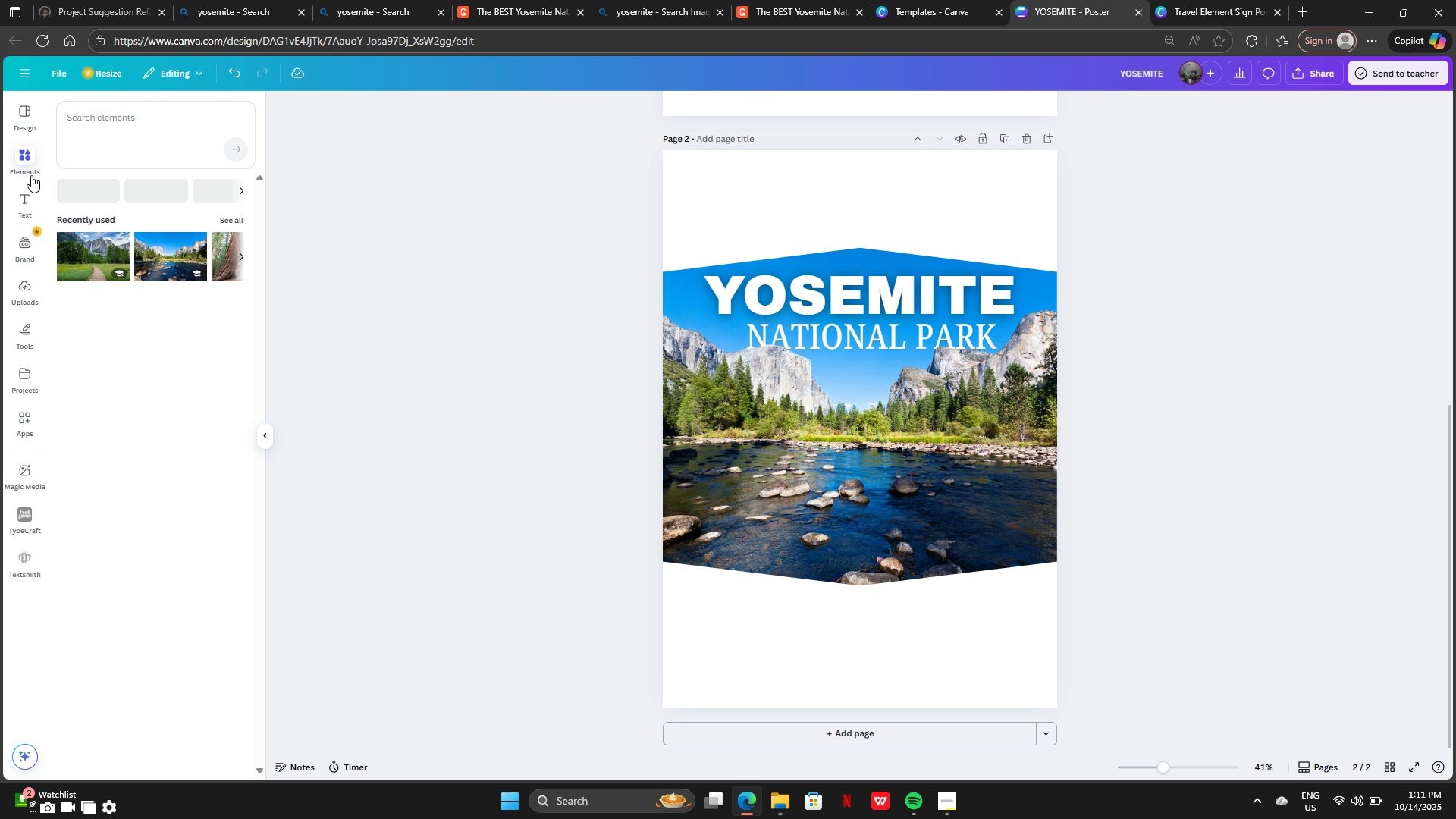 
mouse_move([46, 199])
 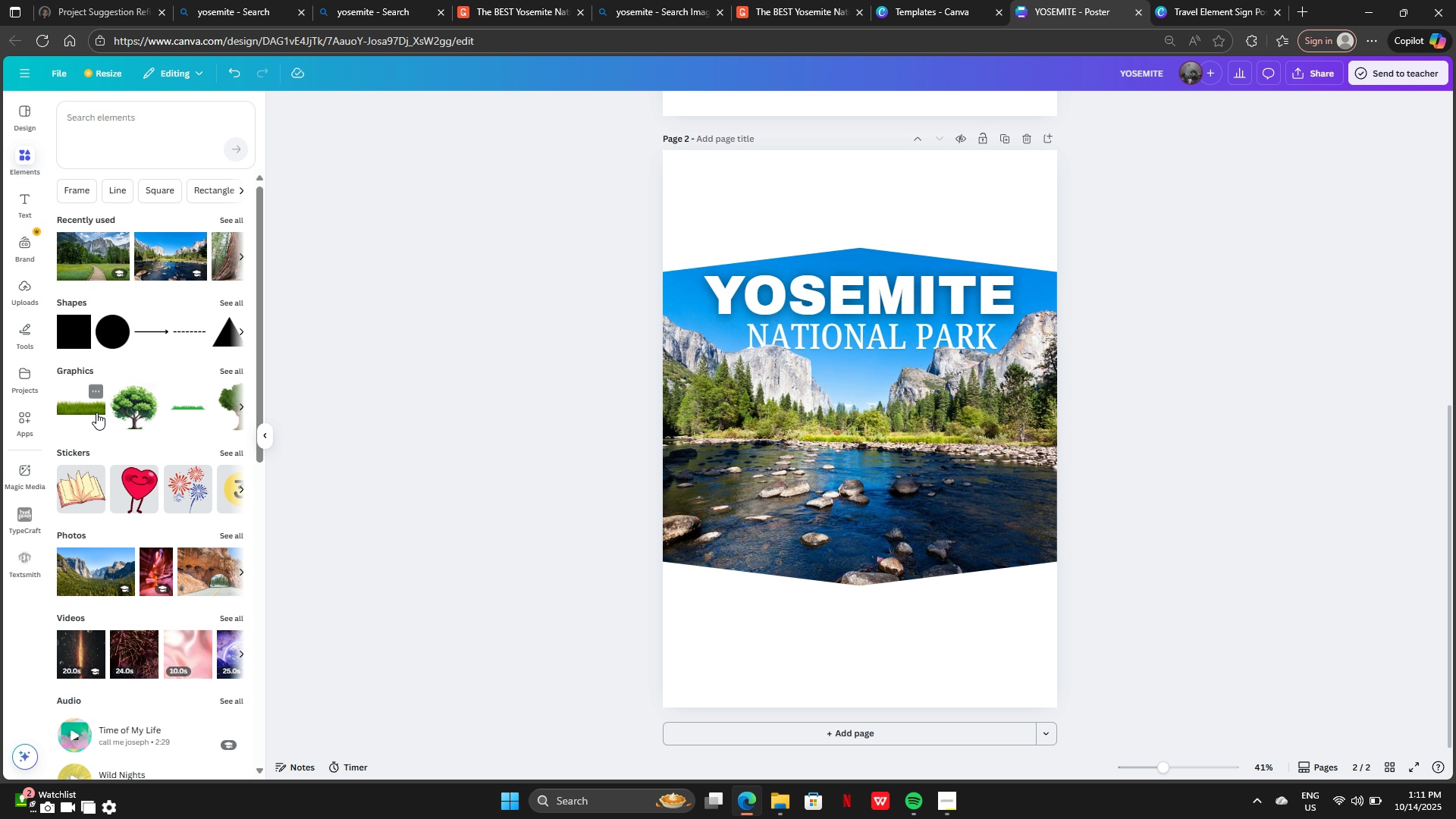 
wait(11.44)
 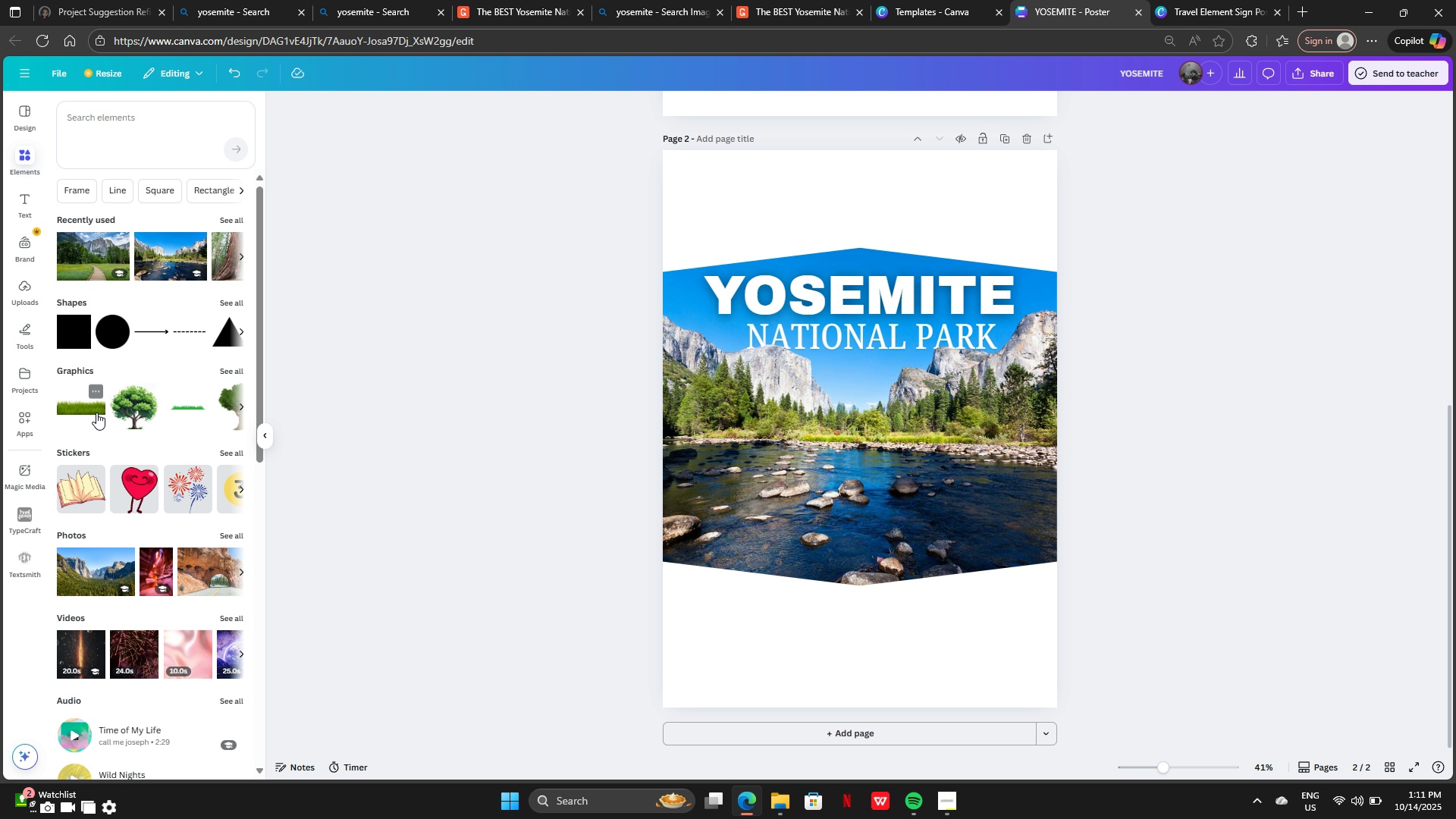 
left_click([237, 217])
 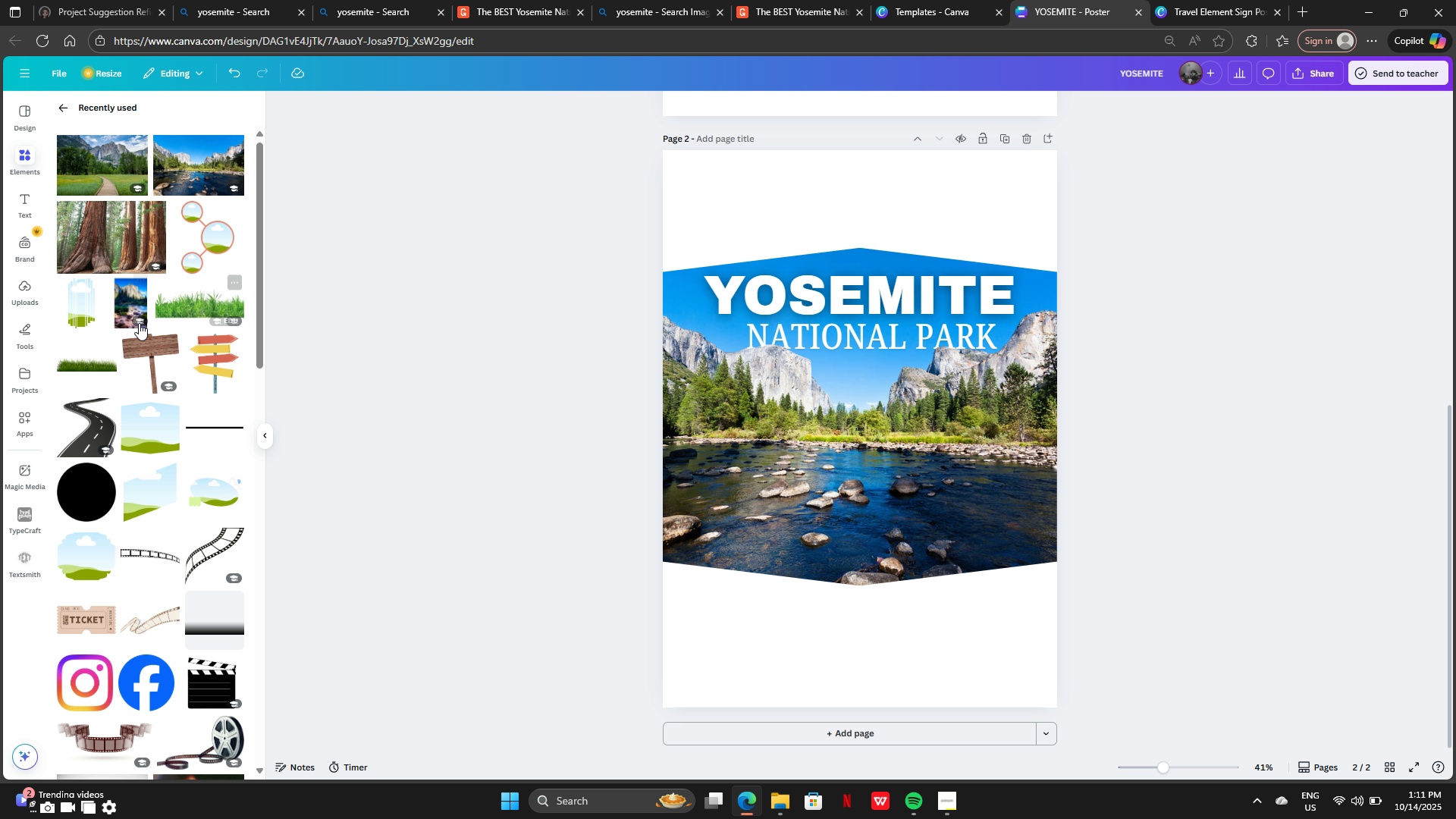 
left_click([131, 306])
 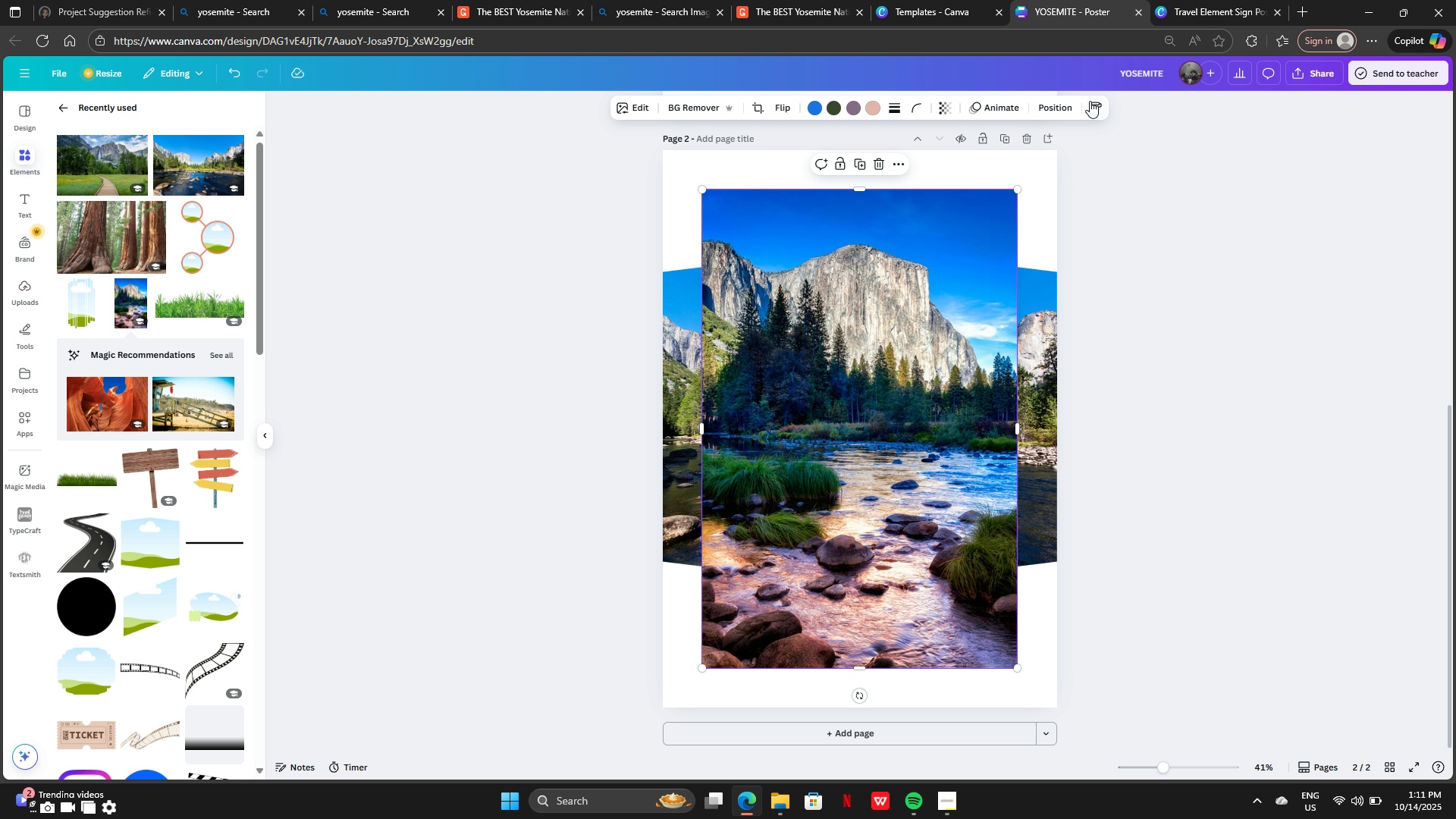 
left_click([1068, 101])
 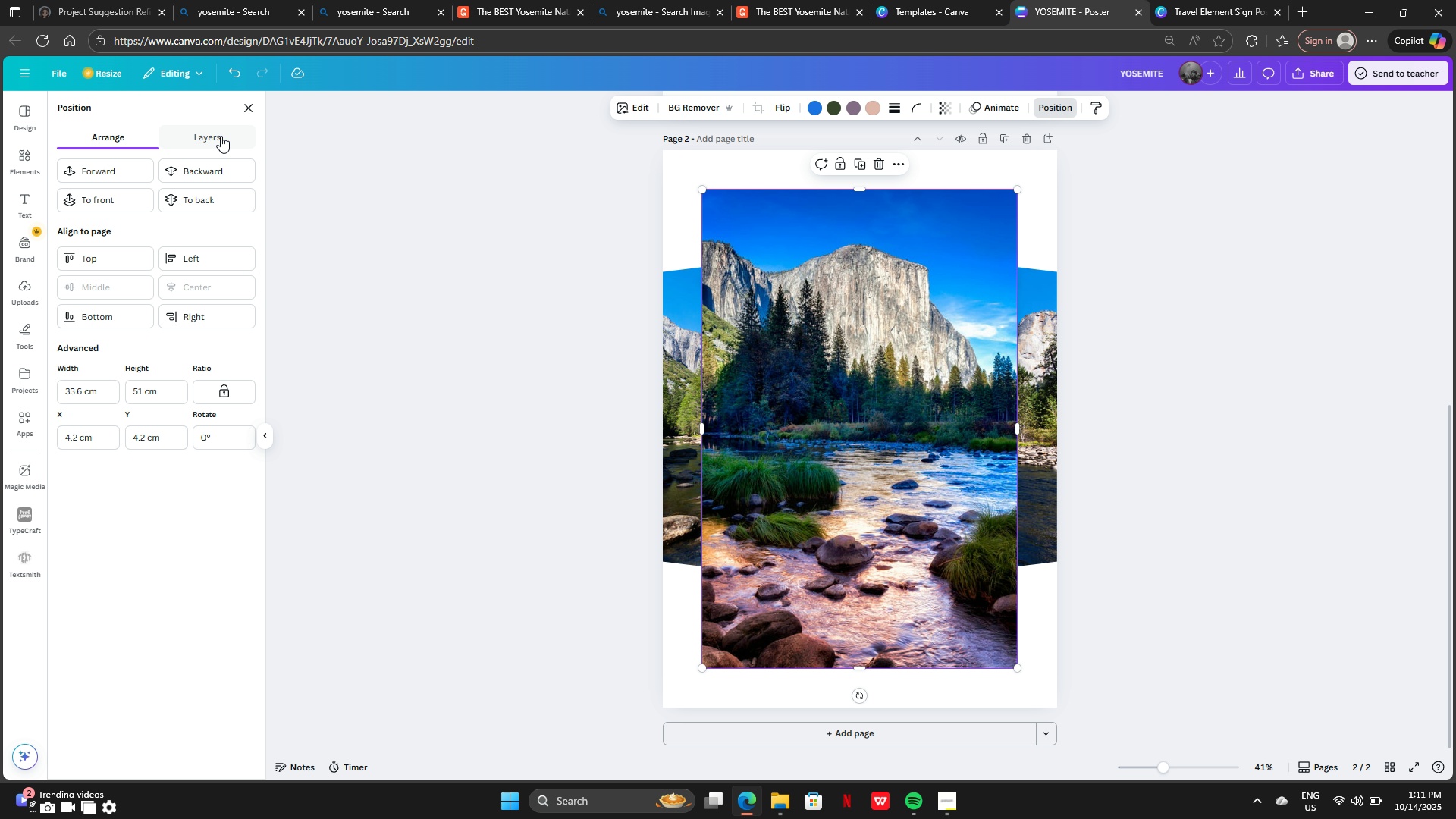 
left_click([221, 136])
 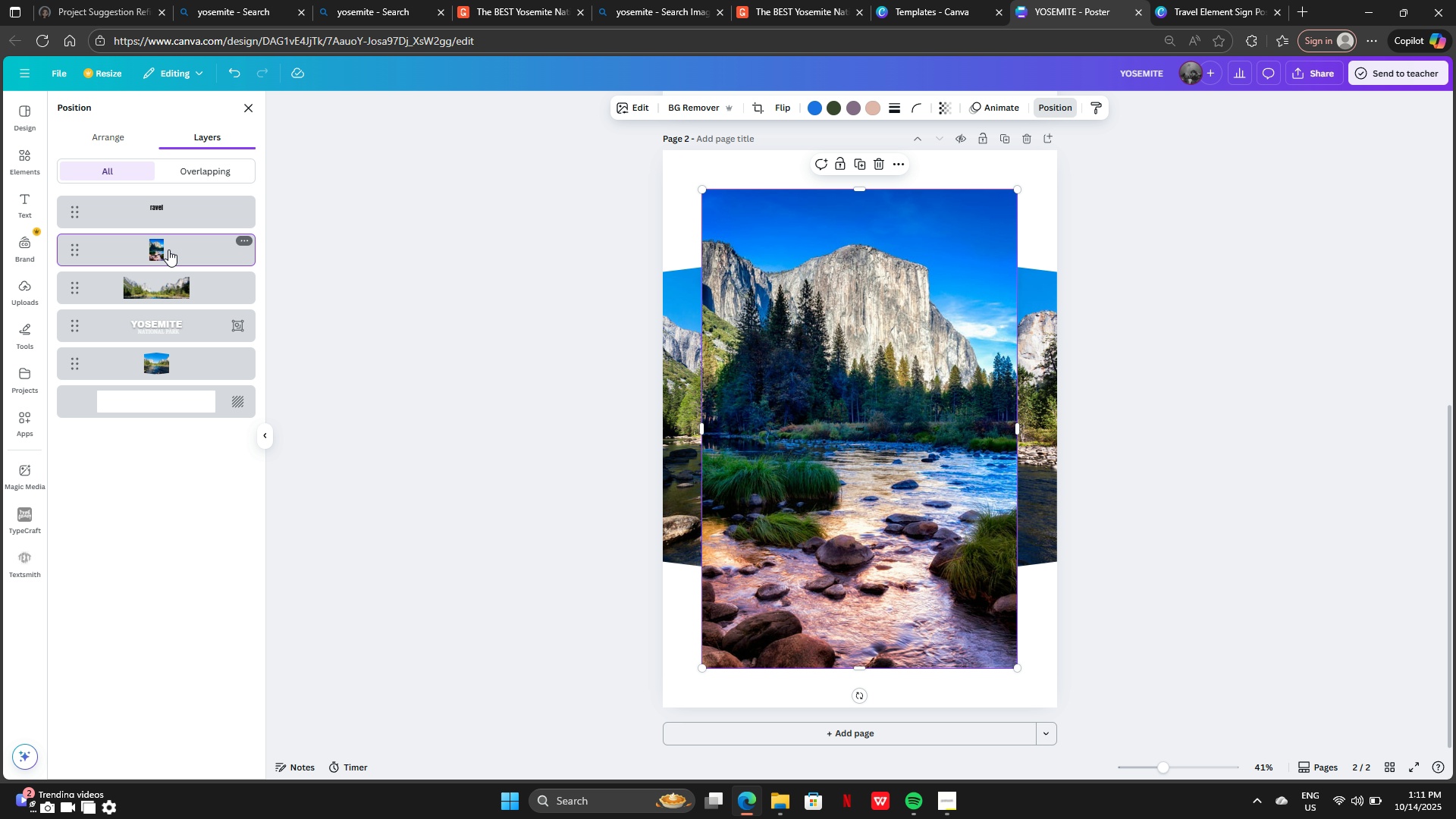 
left_click_drag(start_coordinate=[170, 247], to_coordinate=[171, 378])
 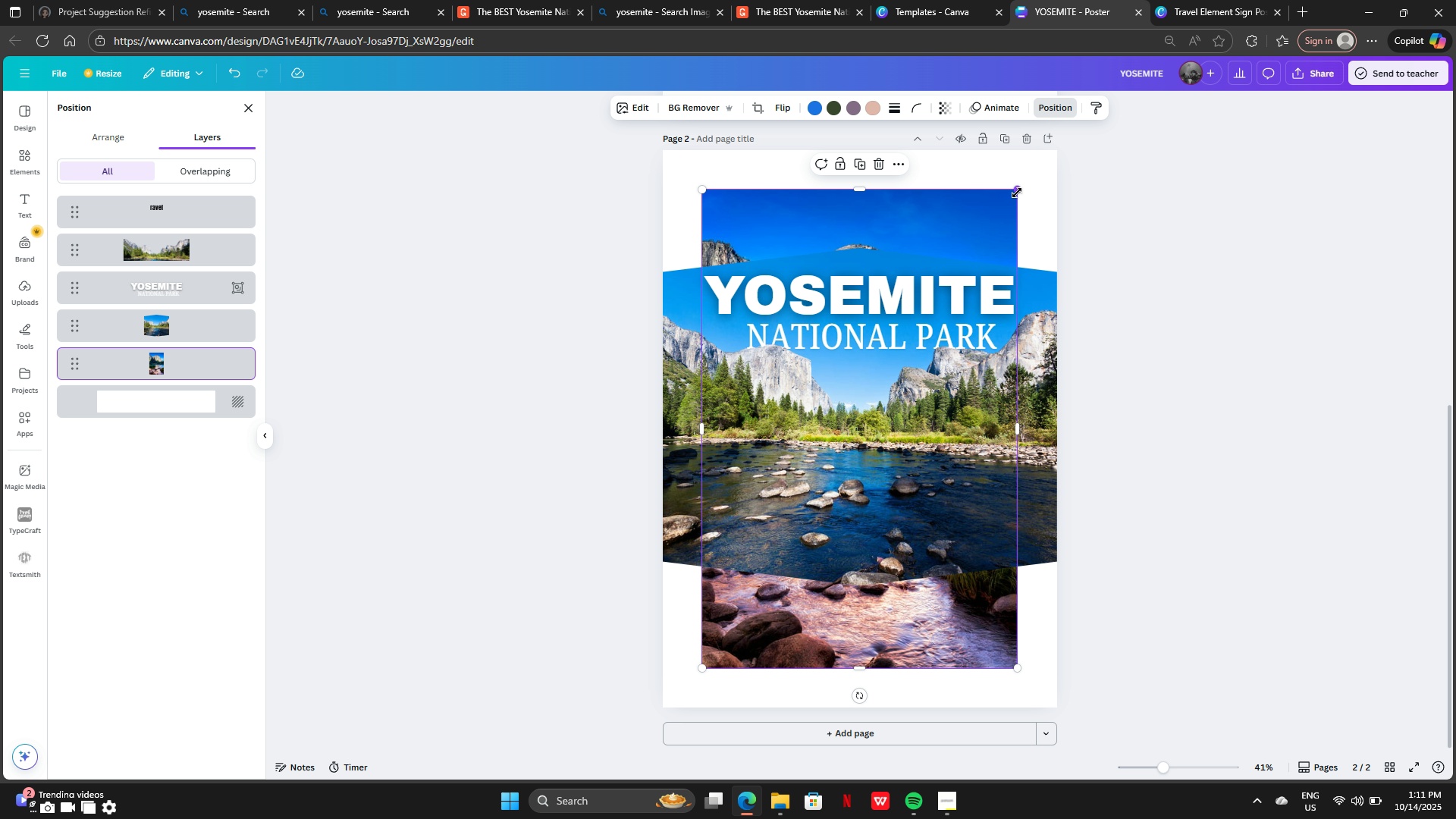 
left_click_drag(start_coordinate=[1016, 187], to_coordinate=[1064, 163])
 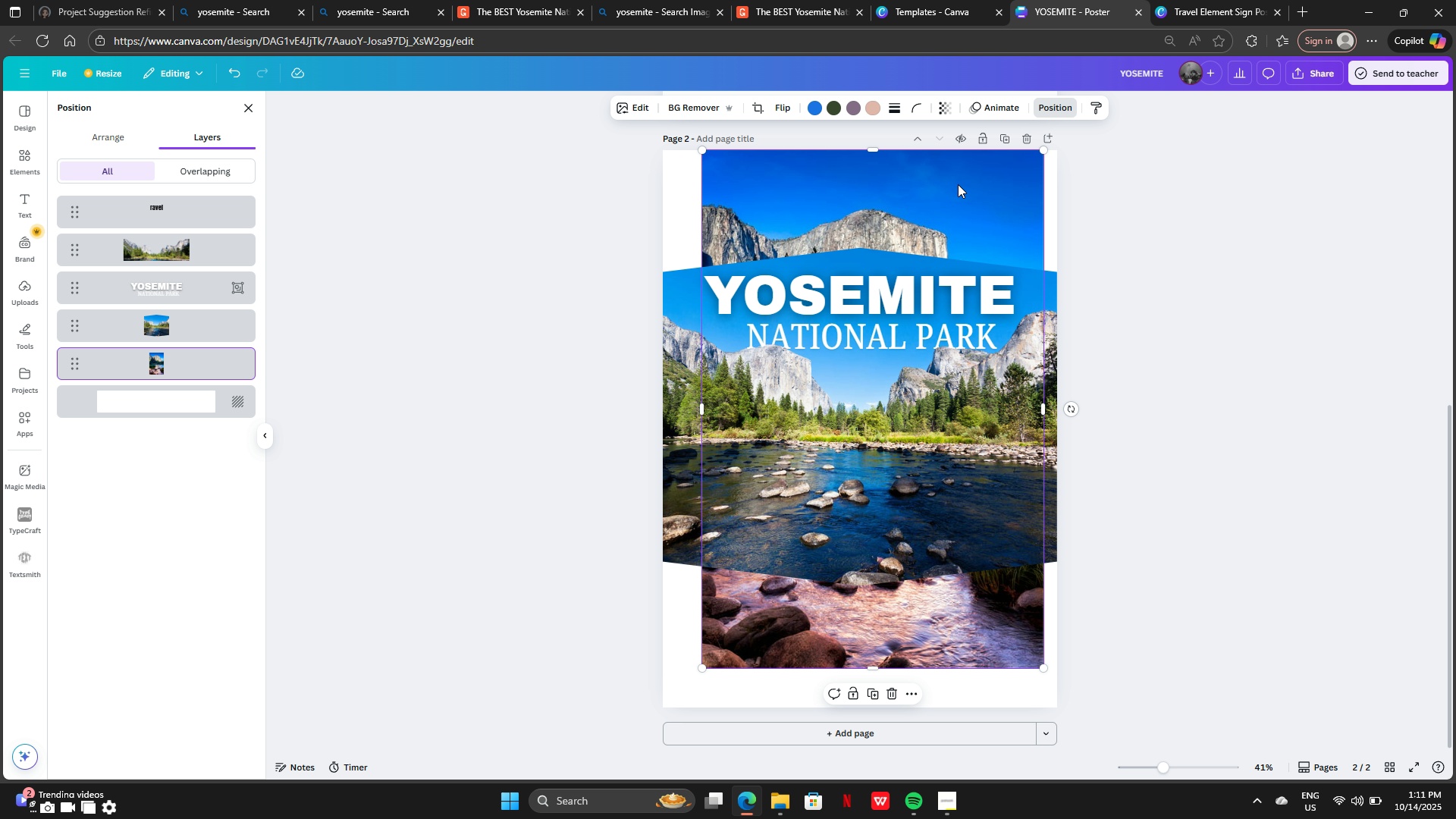 
left_click_drag(start_coordinate=[958, 184], to_coordinate=[909, 187])
 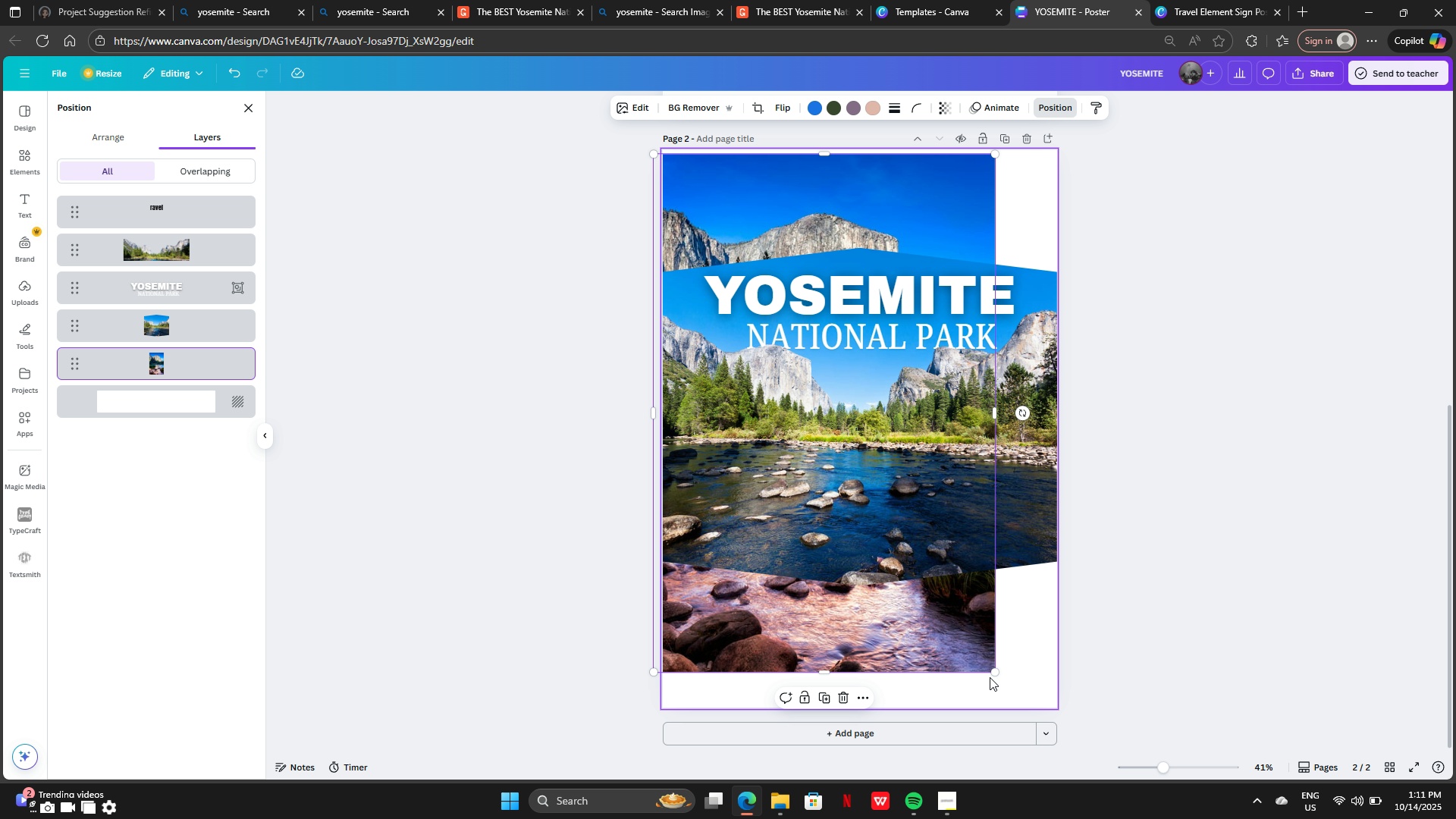 
left_click_drag(start_coordinate=[990, 668], to_coordinate=[1156, 718])
 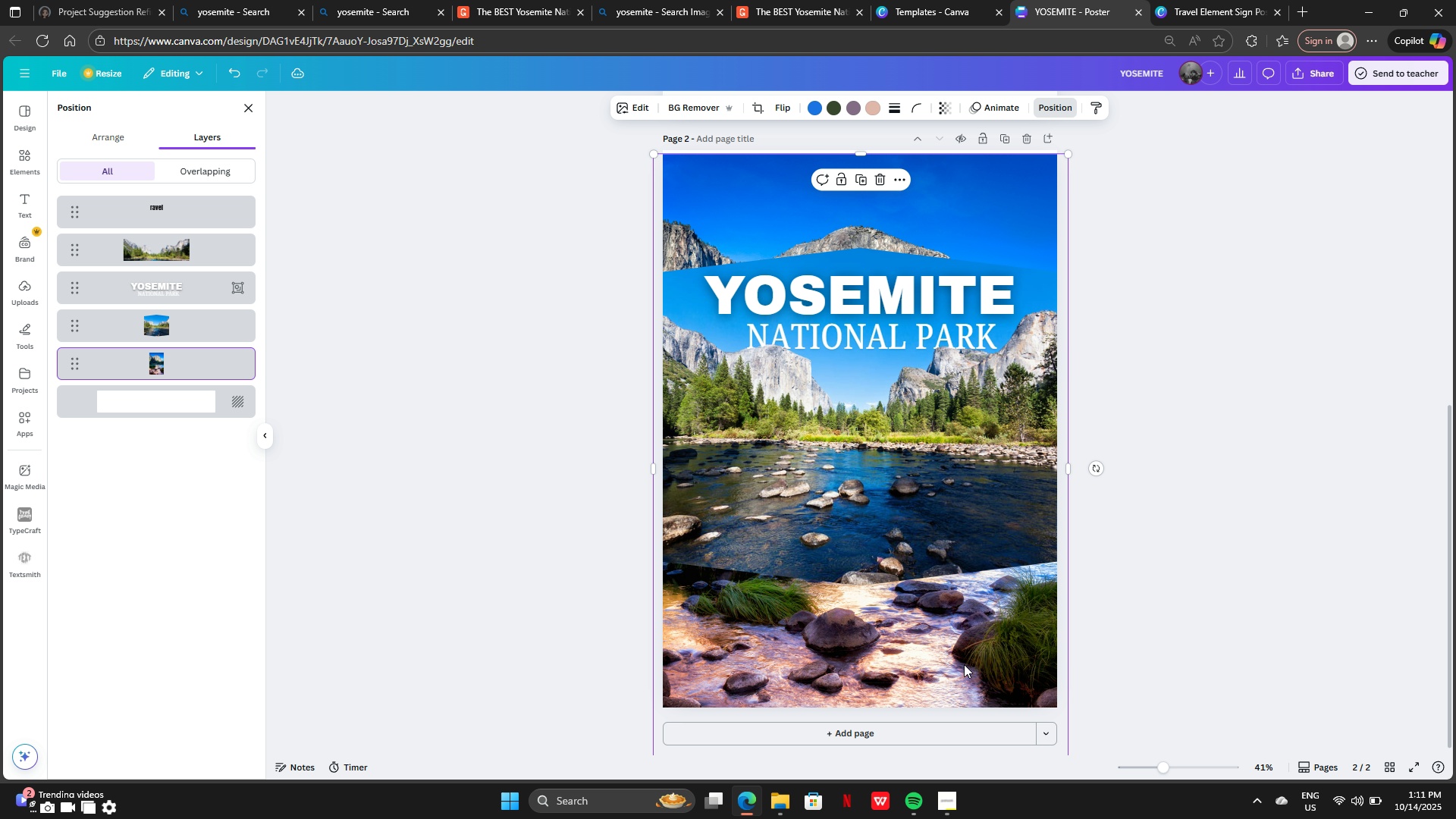 
left_click_drag(start_coordinate=[964, 664], to_coordinate=[953, 627])
 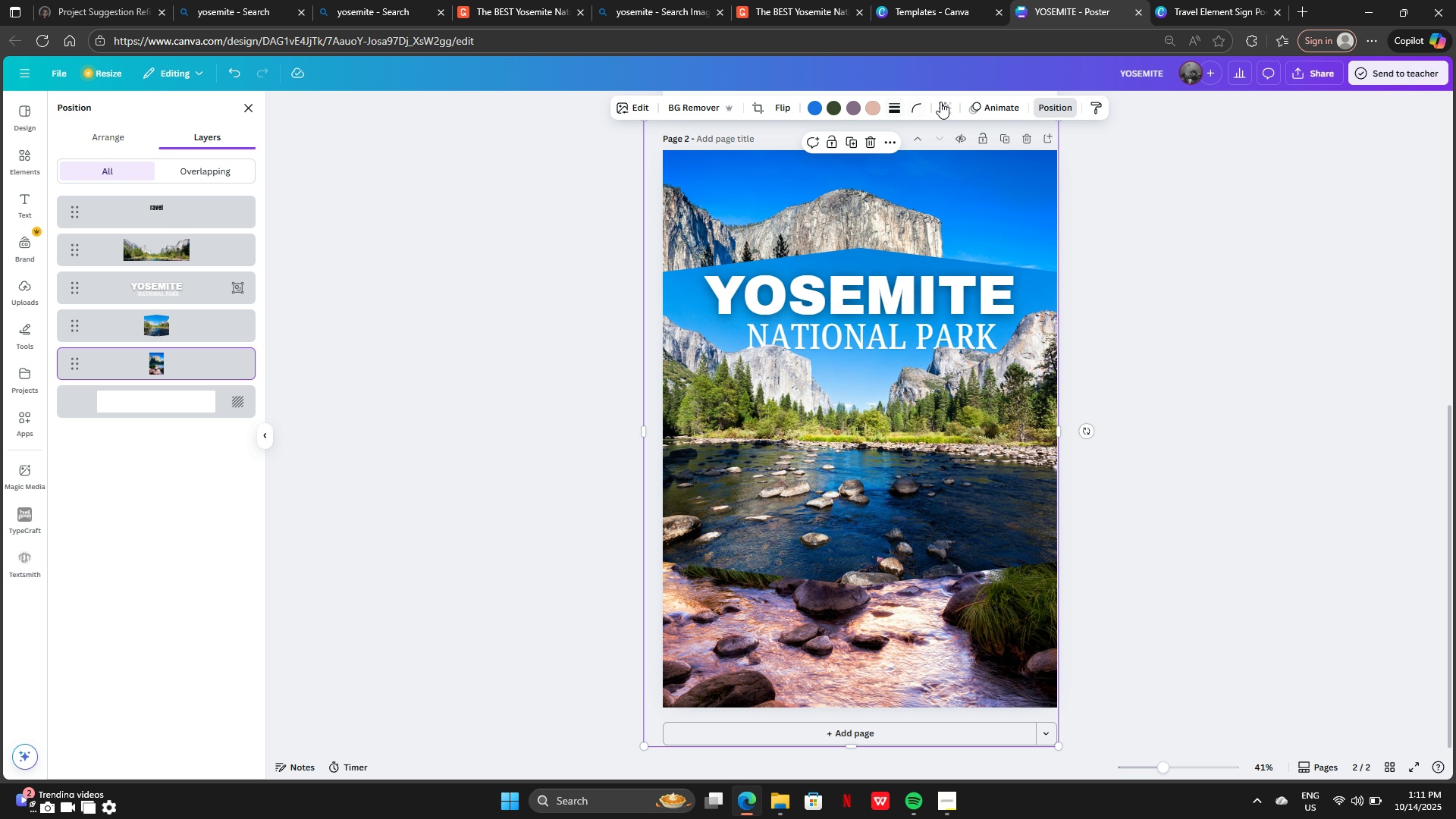 
left_click([940, 102])
 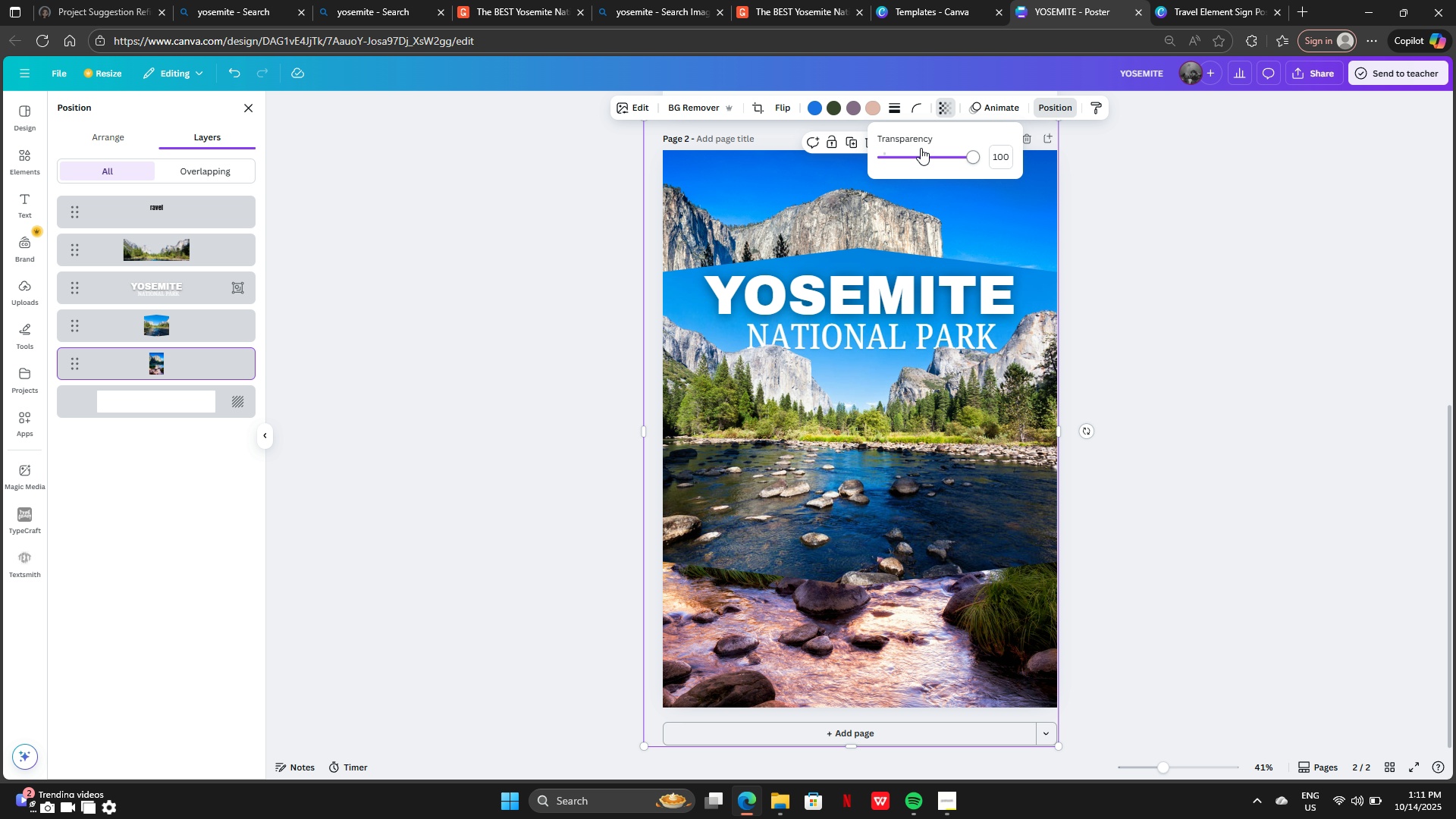 
left_click_drag(start_coordinate=[922, 149], to_coordinate=[903, 159])
 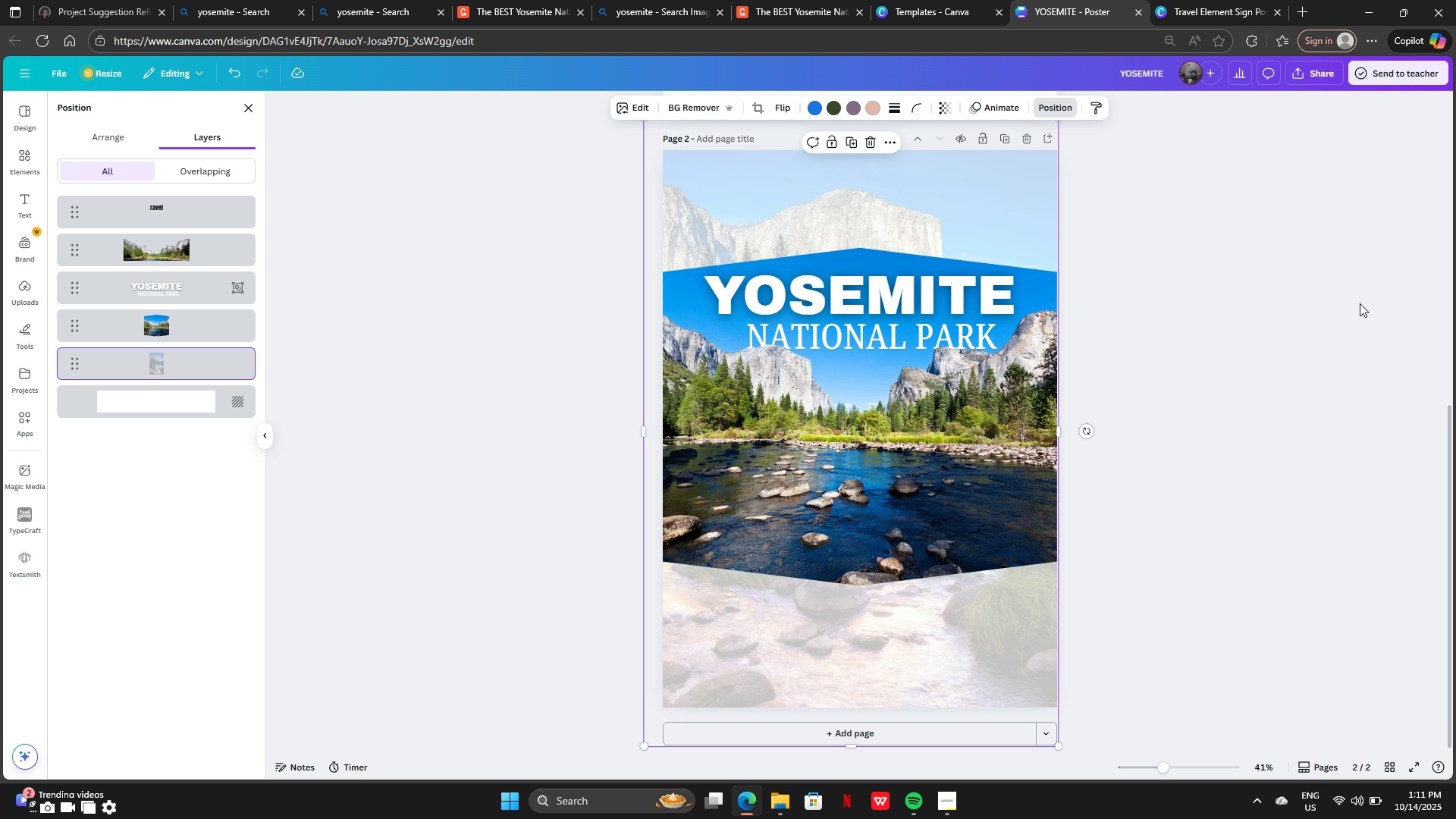 
double_click([1360, 303])
 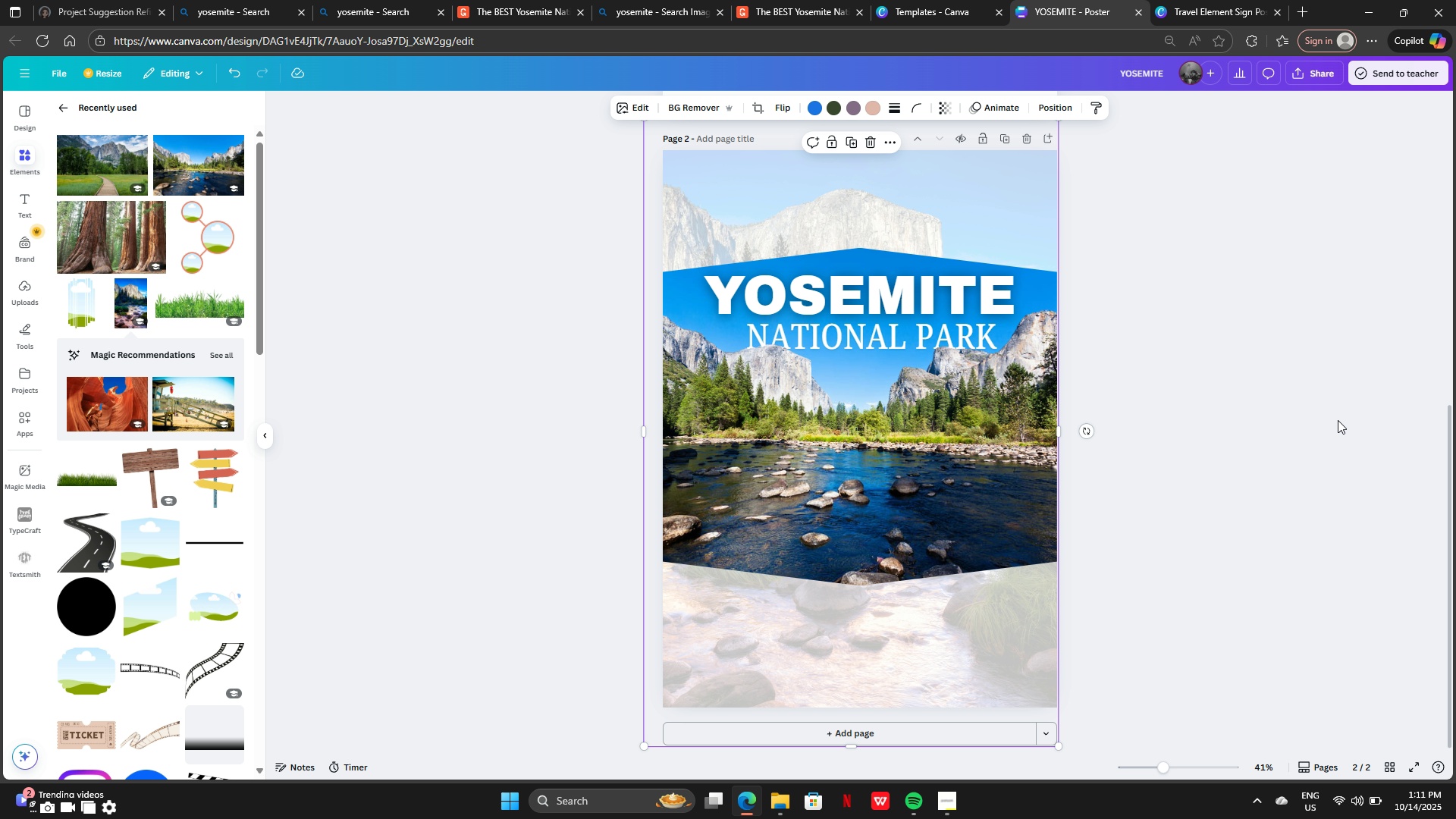 
left_click([1338, 420])
 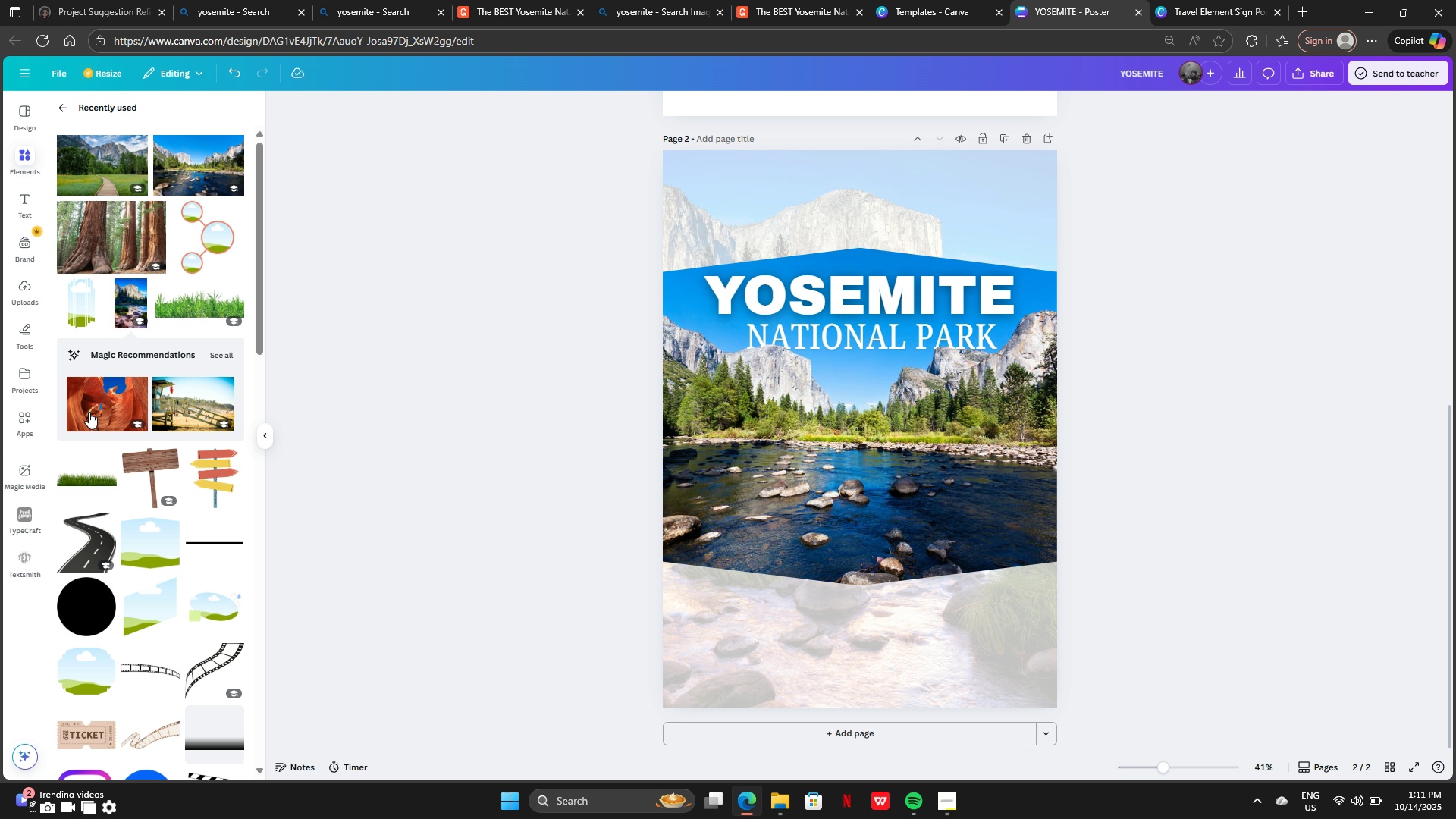 
mouse_move([194, 399])
 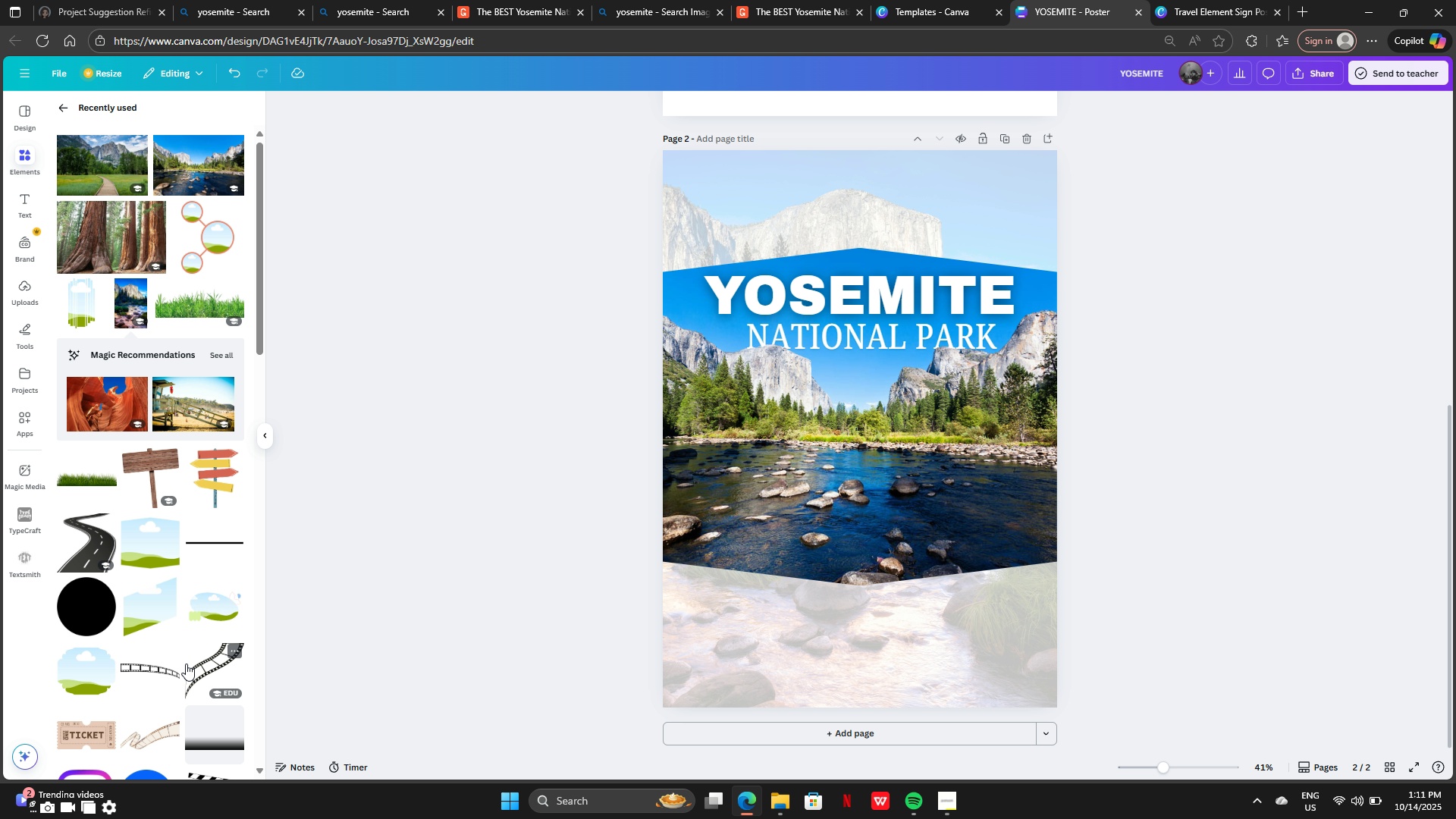 
scroll: coordinate [187, 665], scroll_direction: down, amount: 4.0
 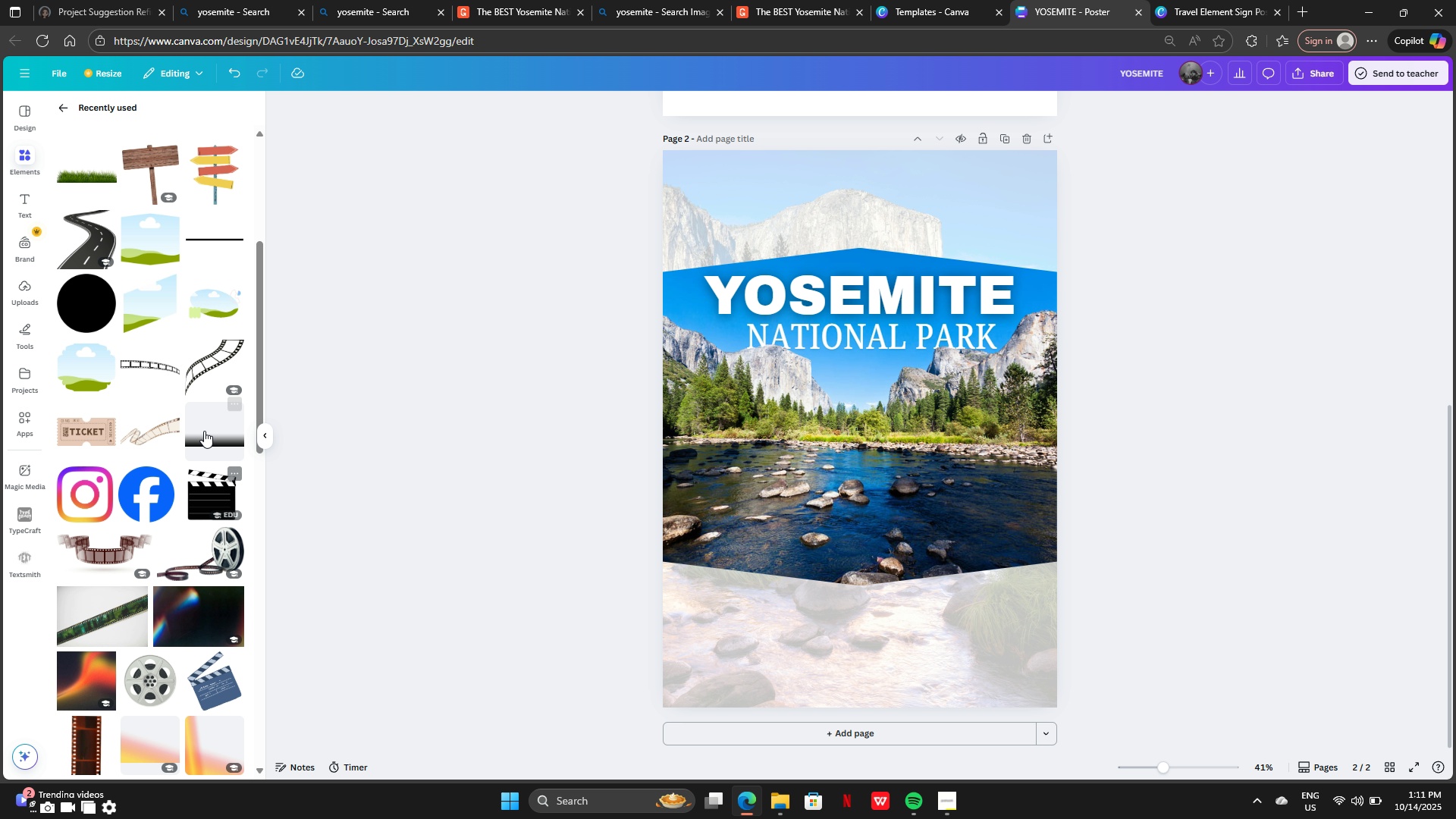 
left_click([204, 430])
 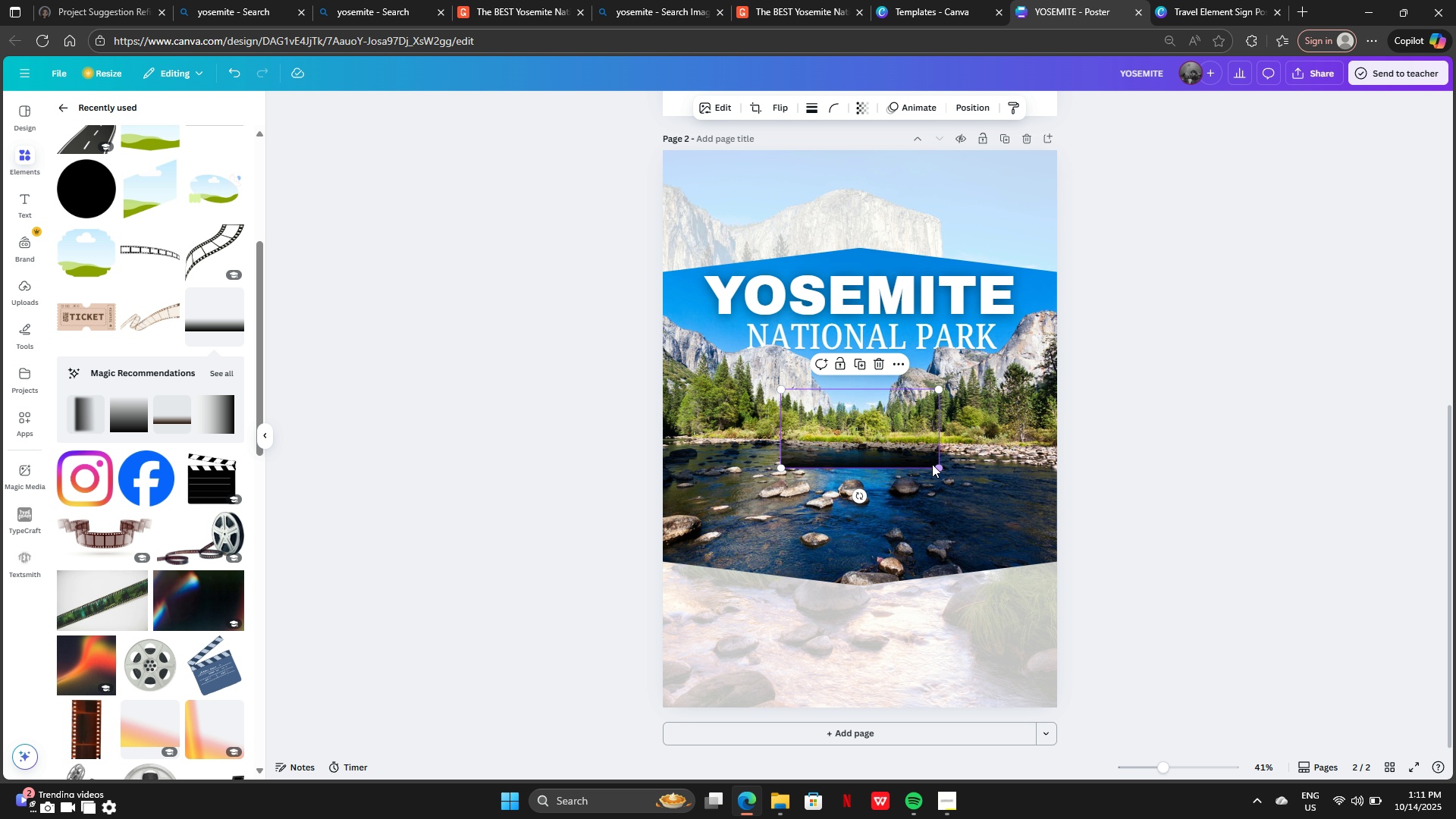 
left_click_drag(start_coordinate=[941, 465], to_coordinate=[1262, 767])
 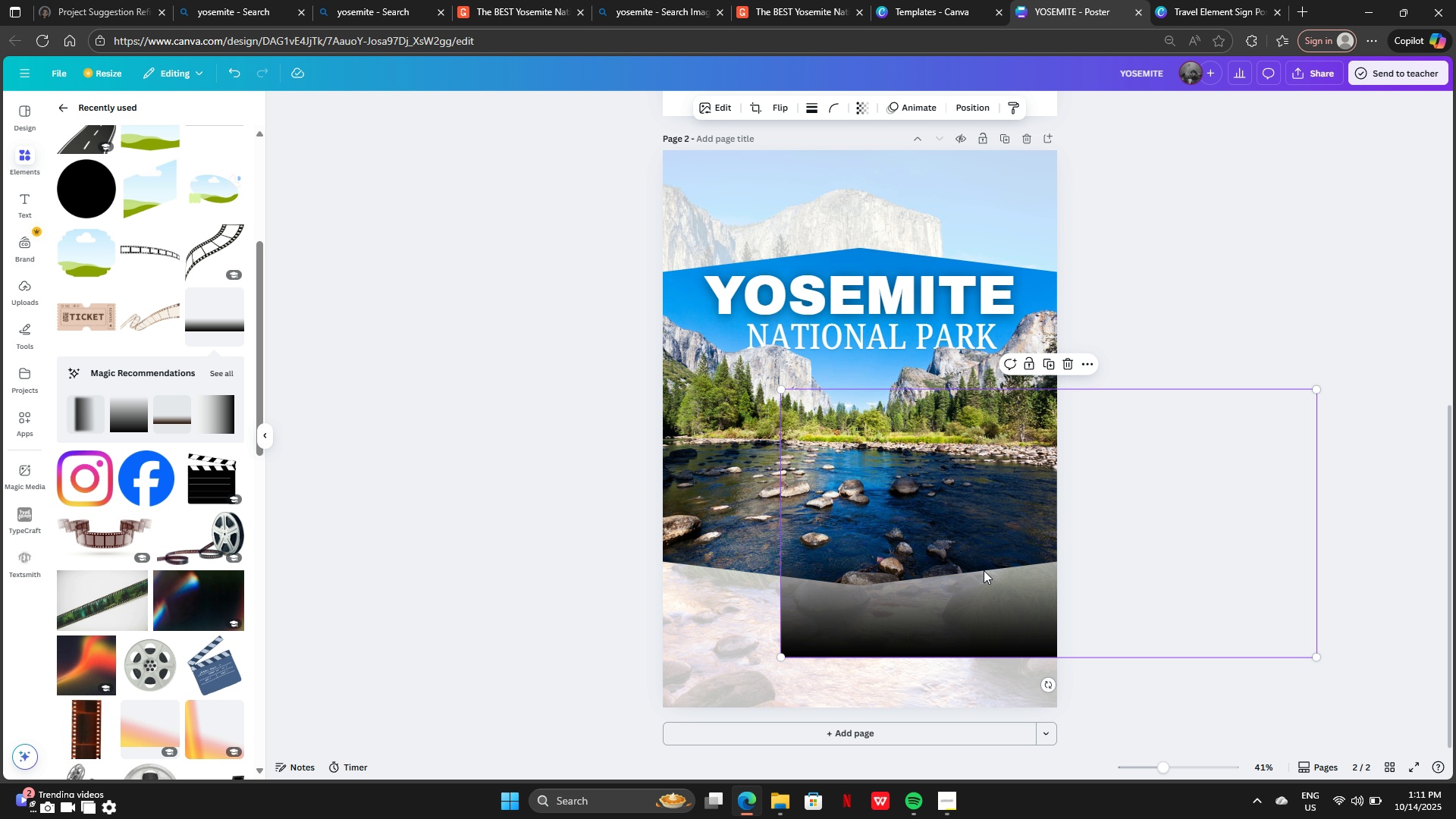 
left_click_drag(start_coordinate=[984, 570], to_coordinate=[789, 591])
 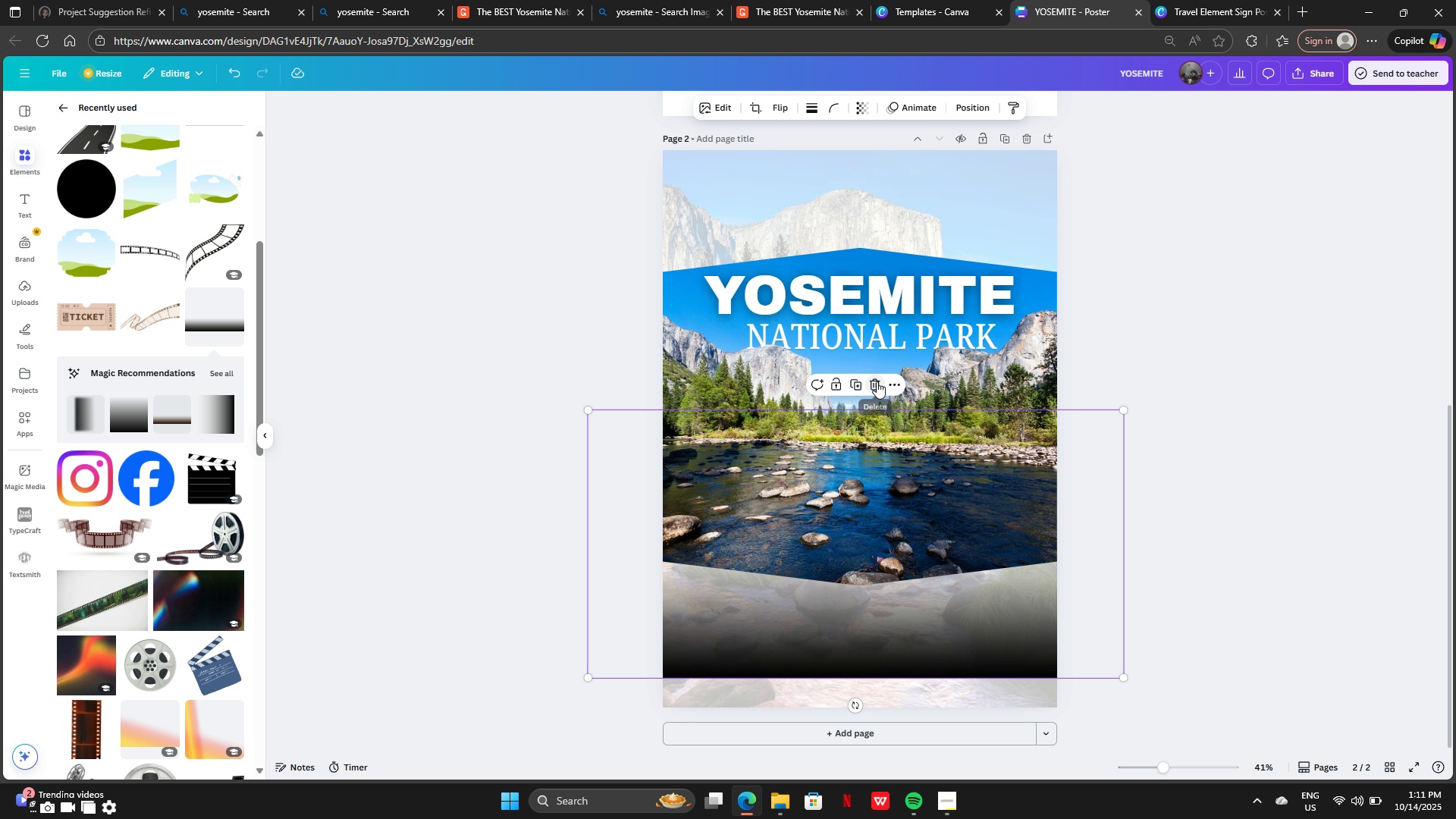 
left_click([877, 381])
 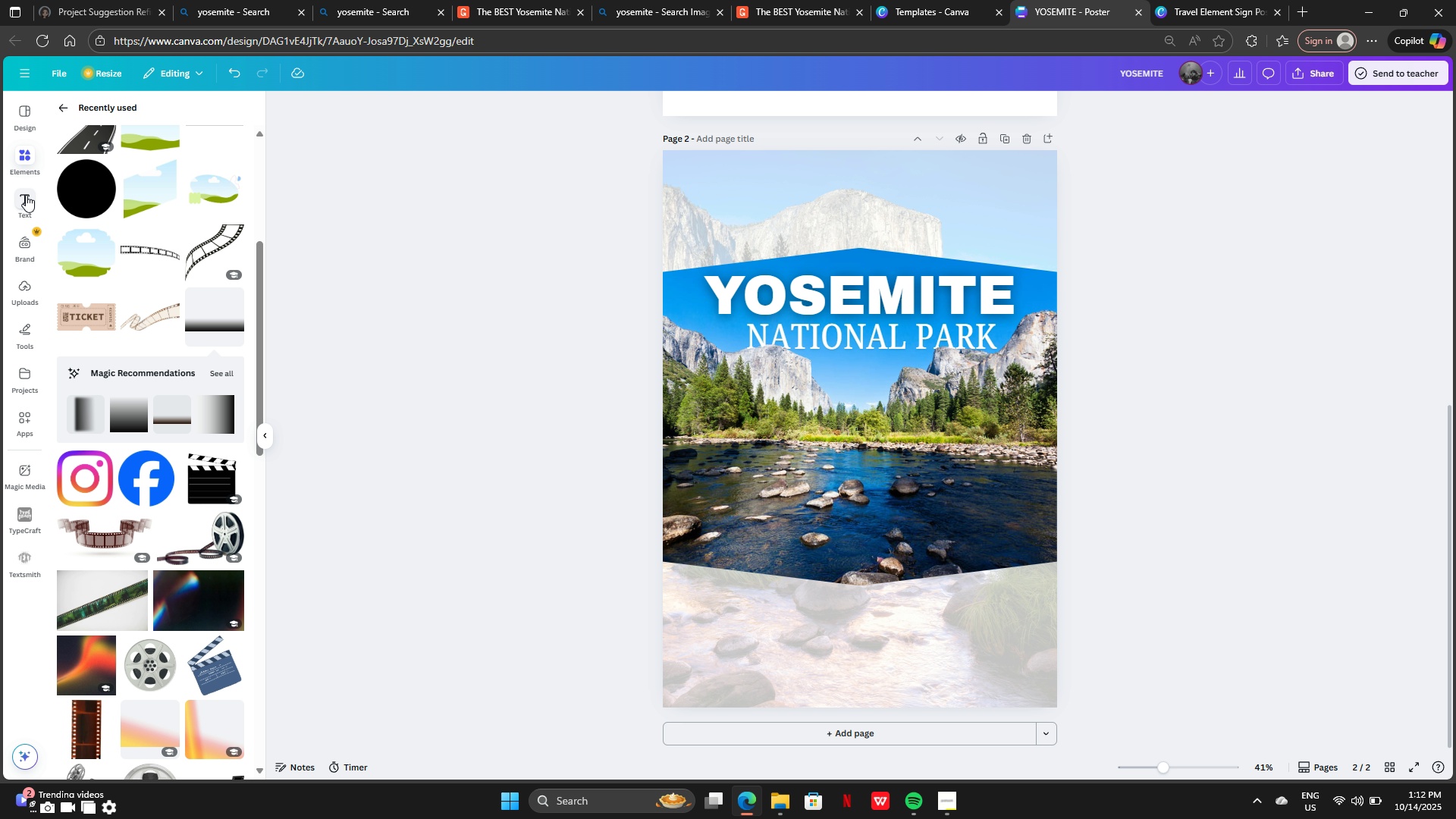 
left_click([21, 173])
 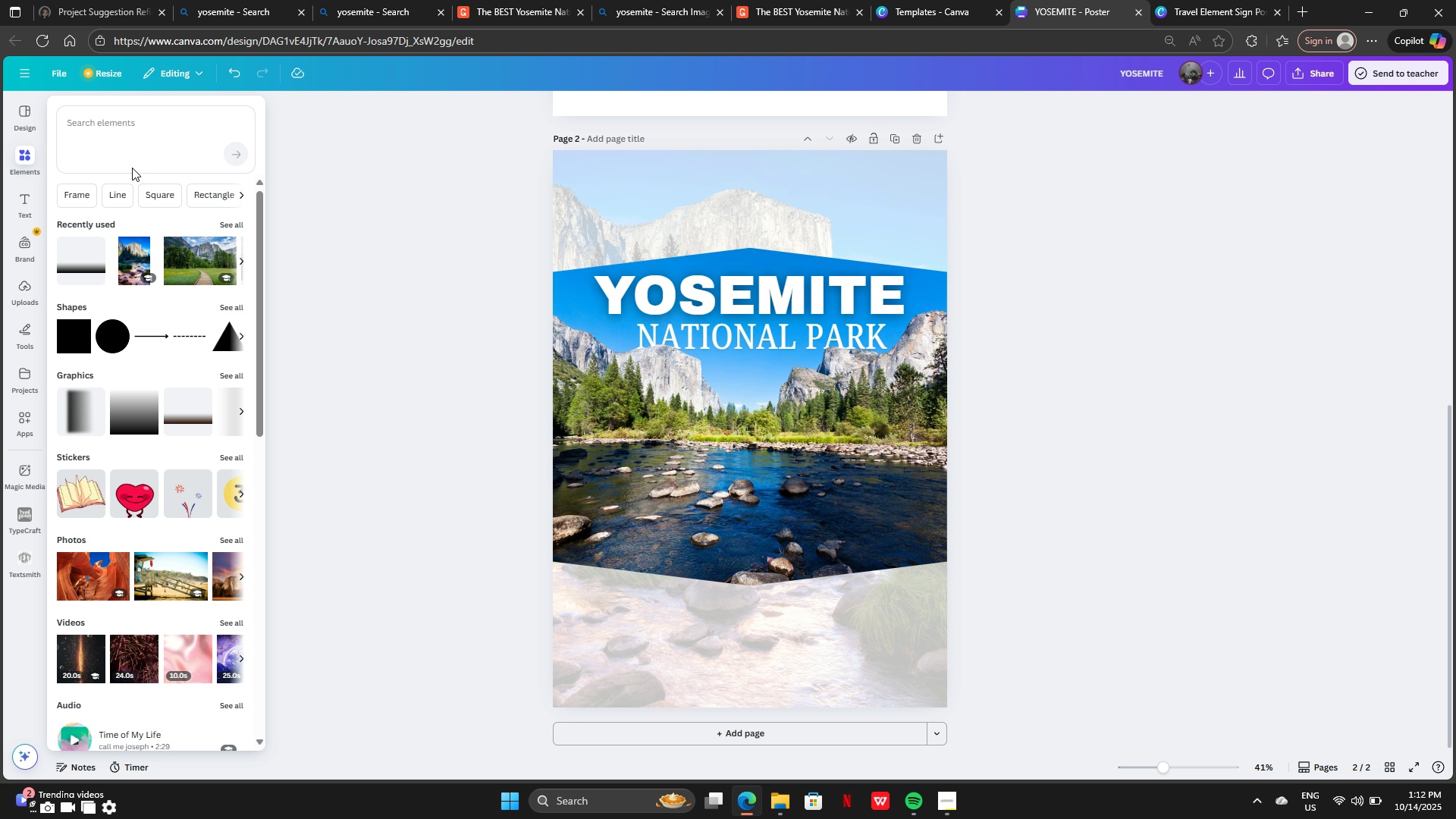 
left_click([139, 146])
 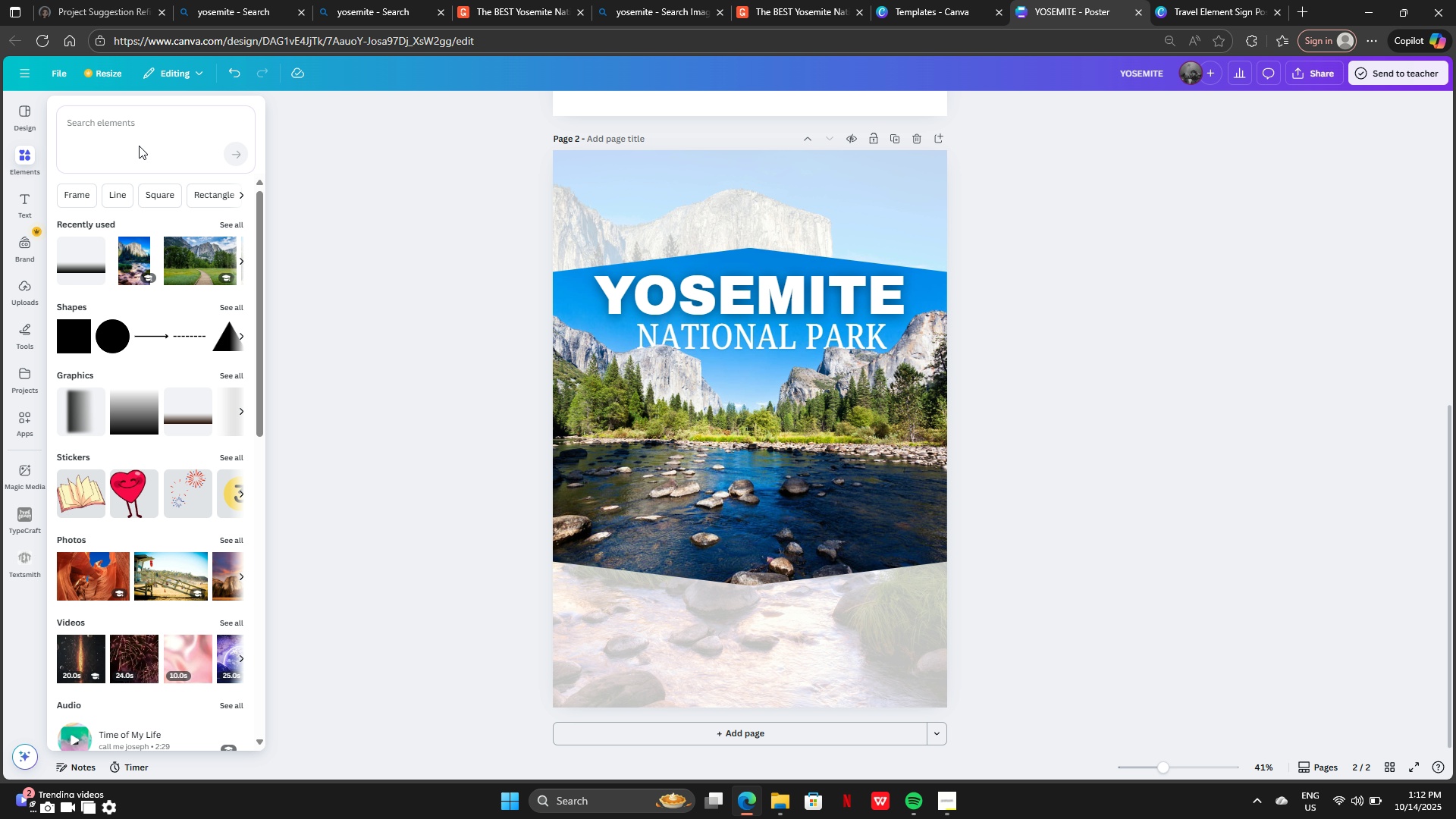 
type(fr)
 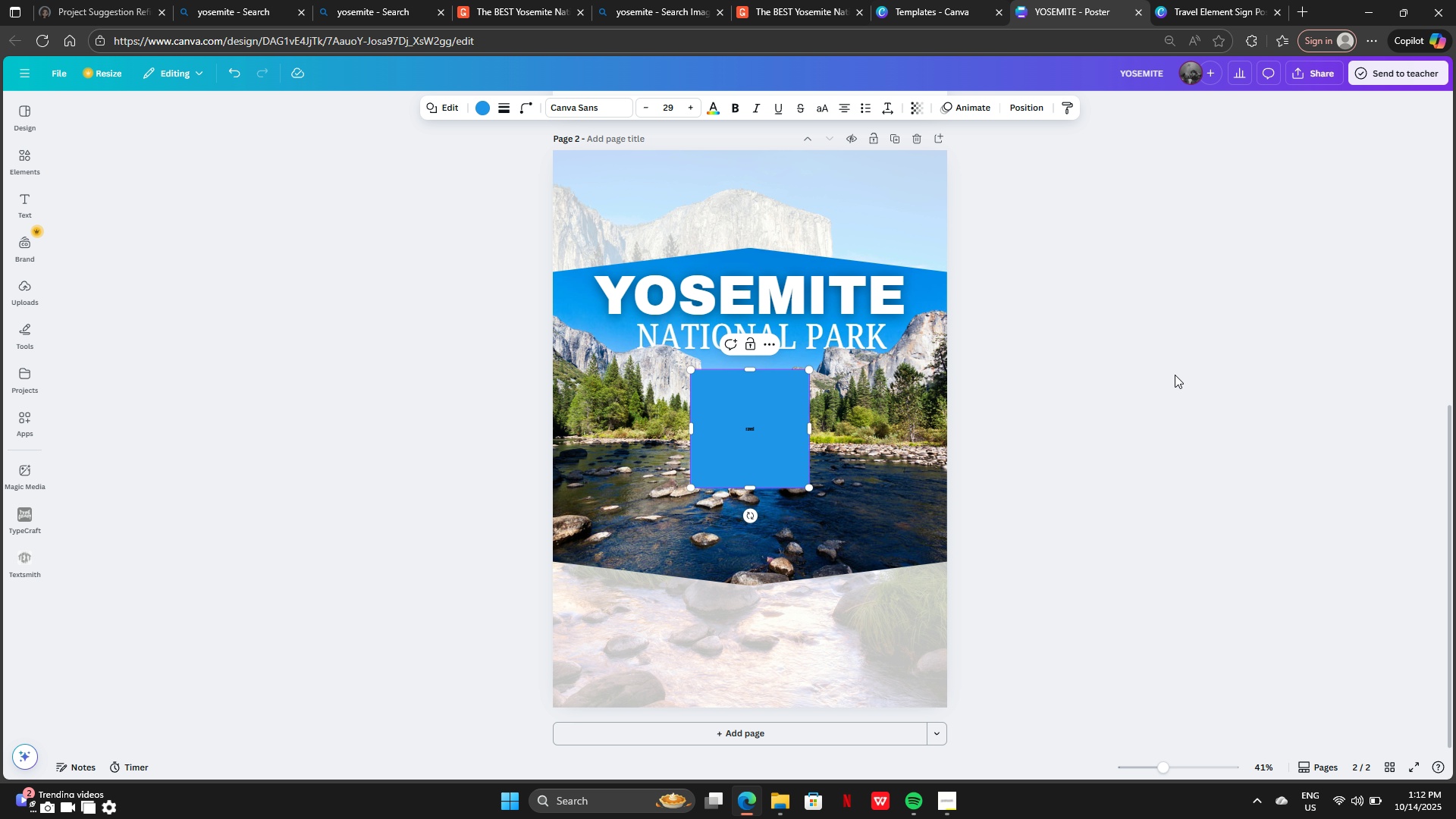 
key(Control+Z)
 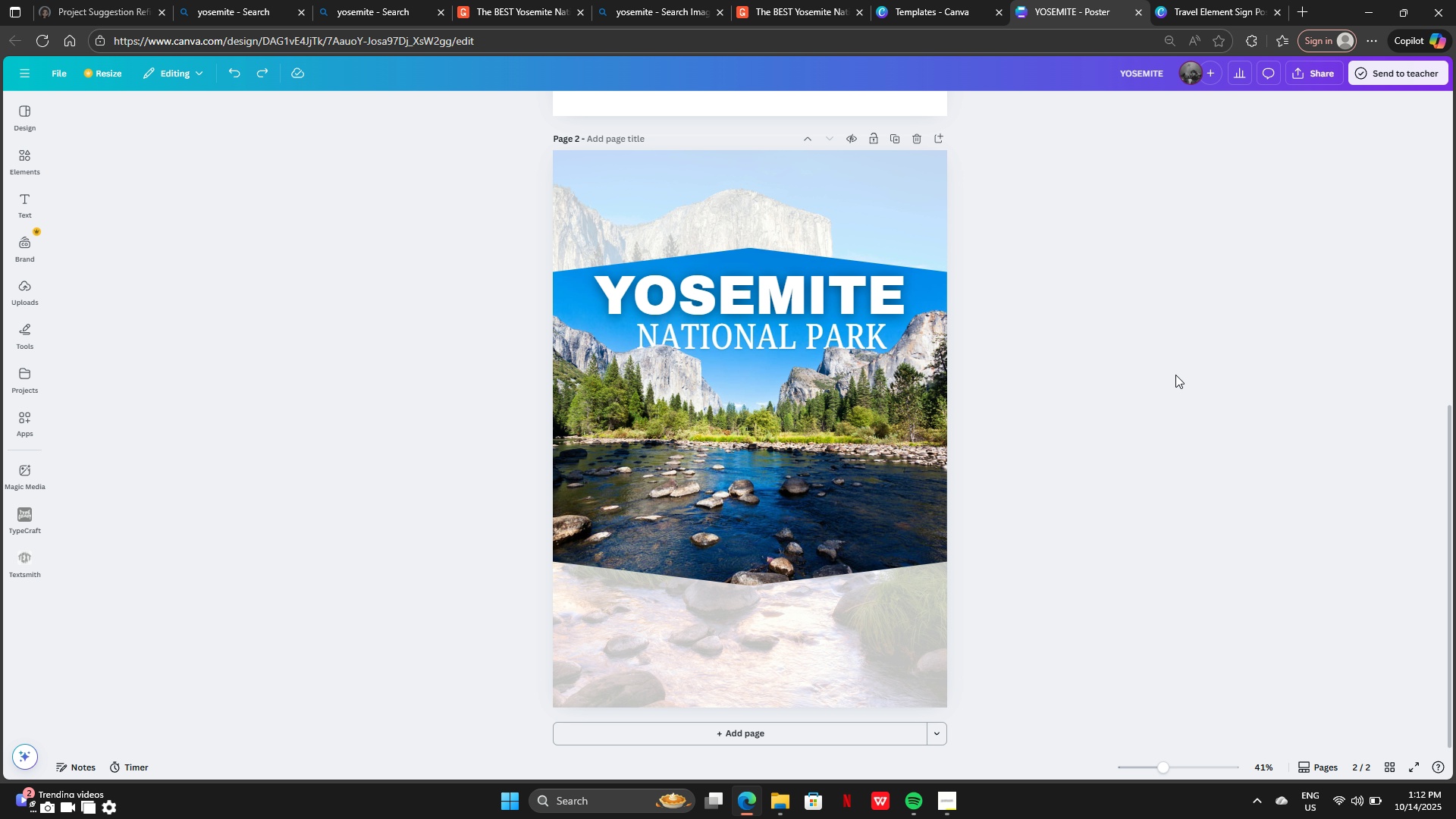 
key(Control+Z)
 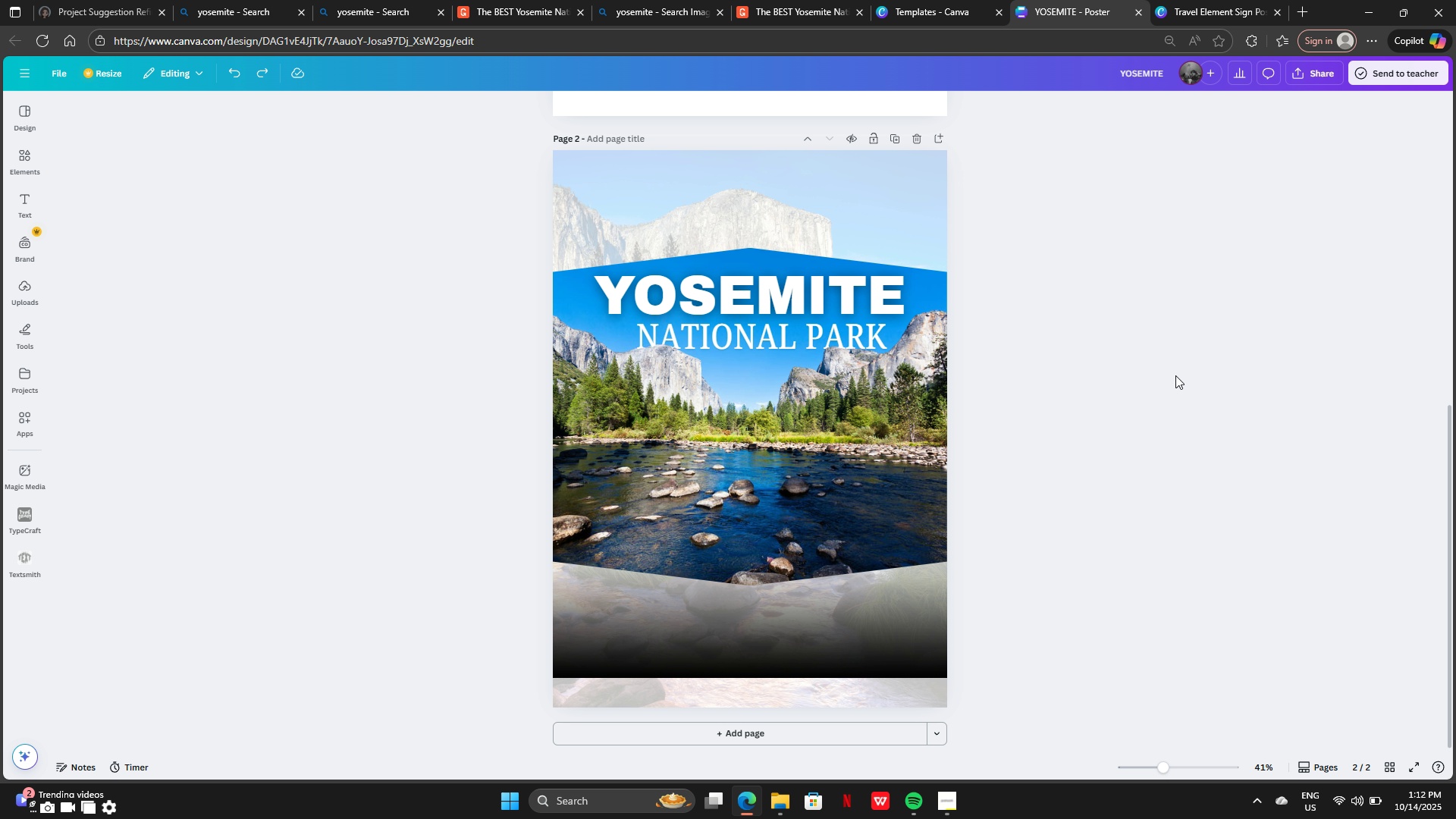 
key(Control+Z)
 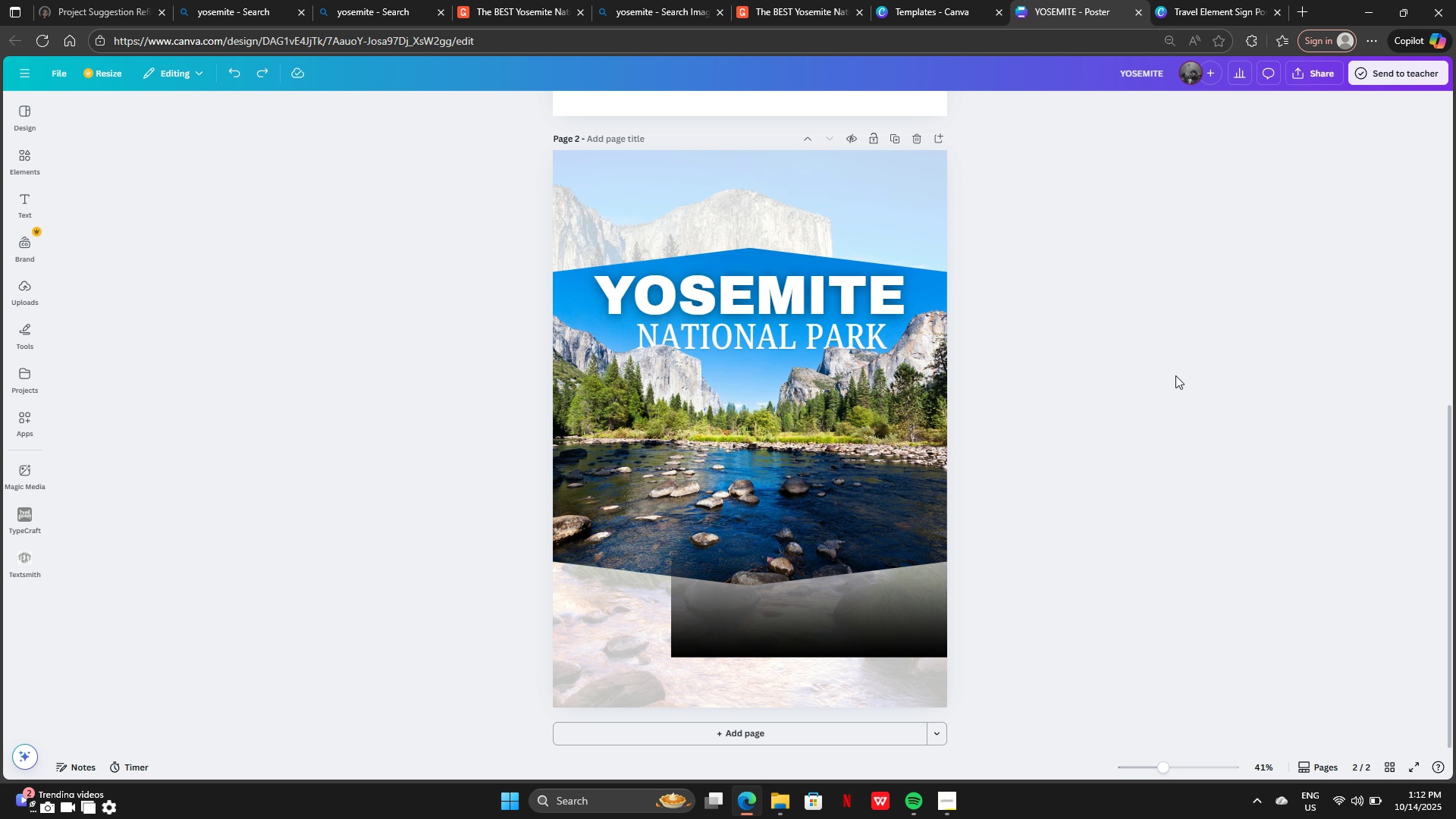 
key(Control+Z)
 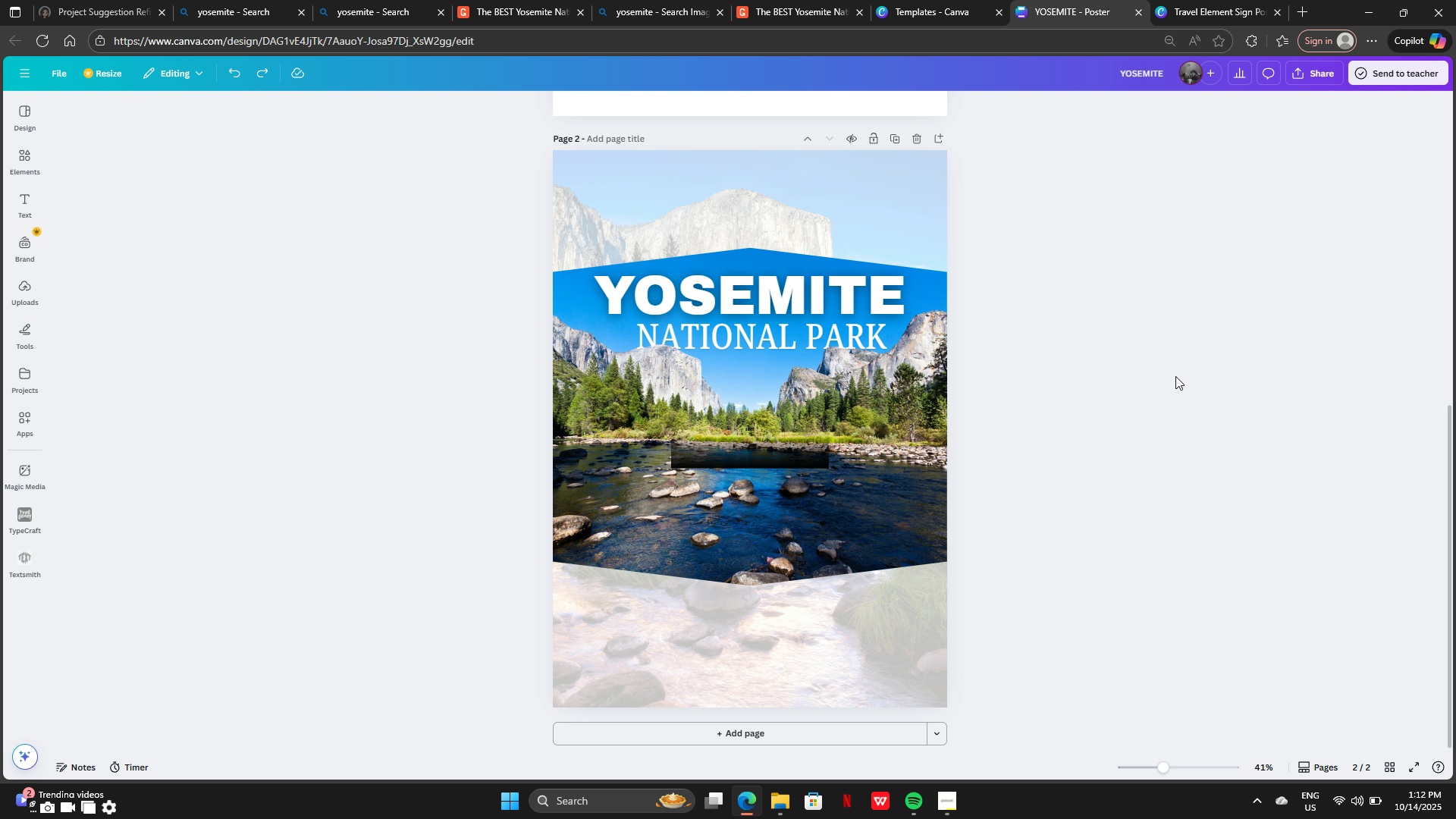 
key(Control+Z)
 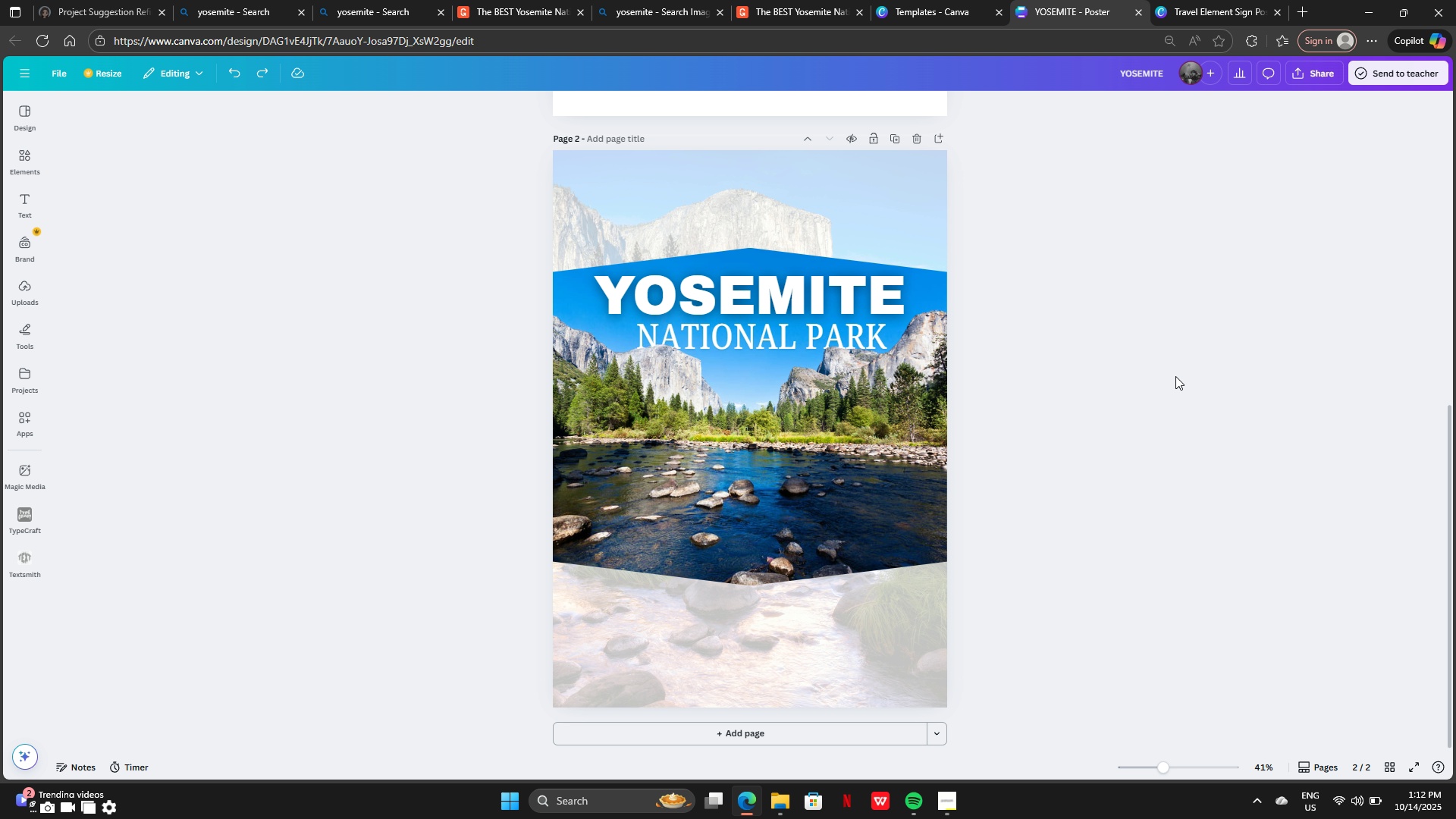 
key(Control+Z)
 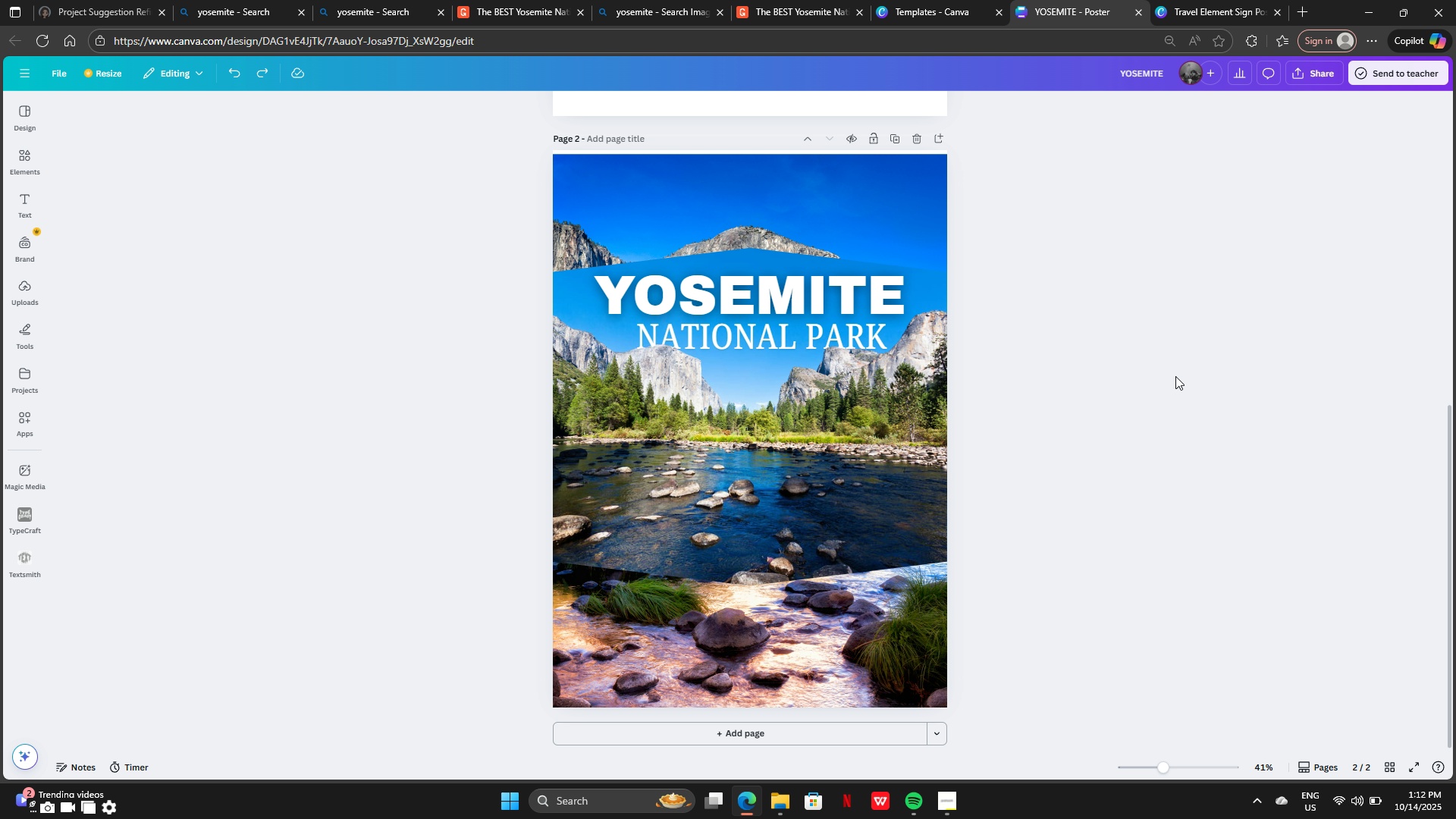 
key(Control+Z)
 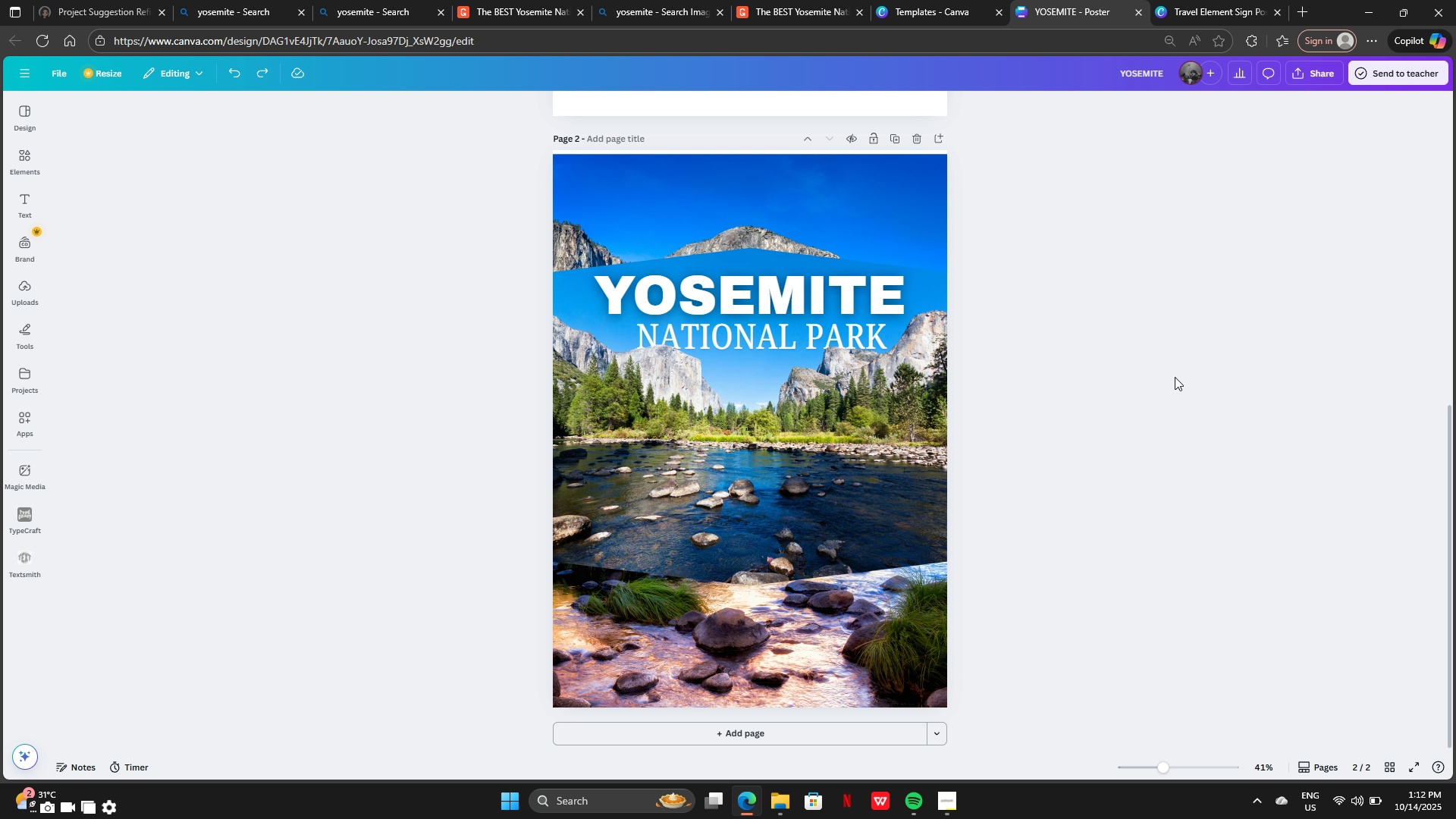 
key(Control+Z)
 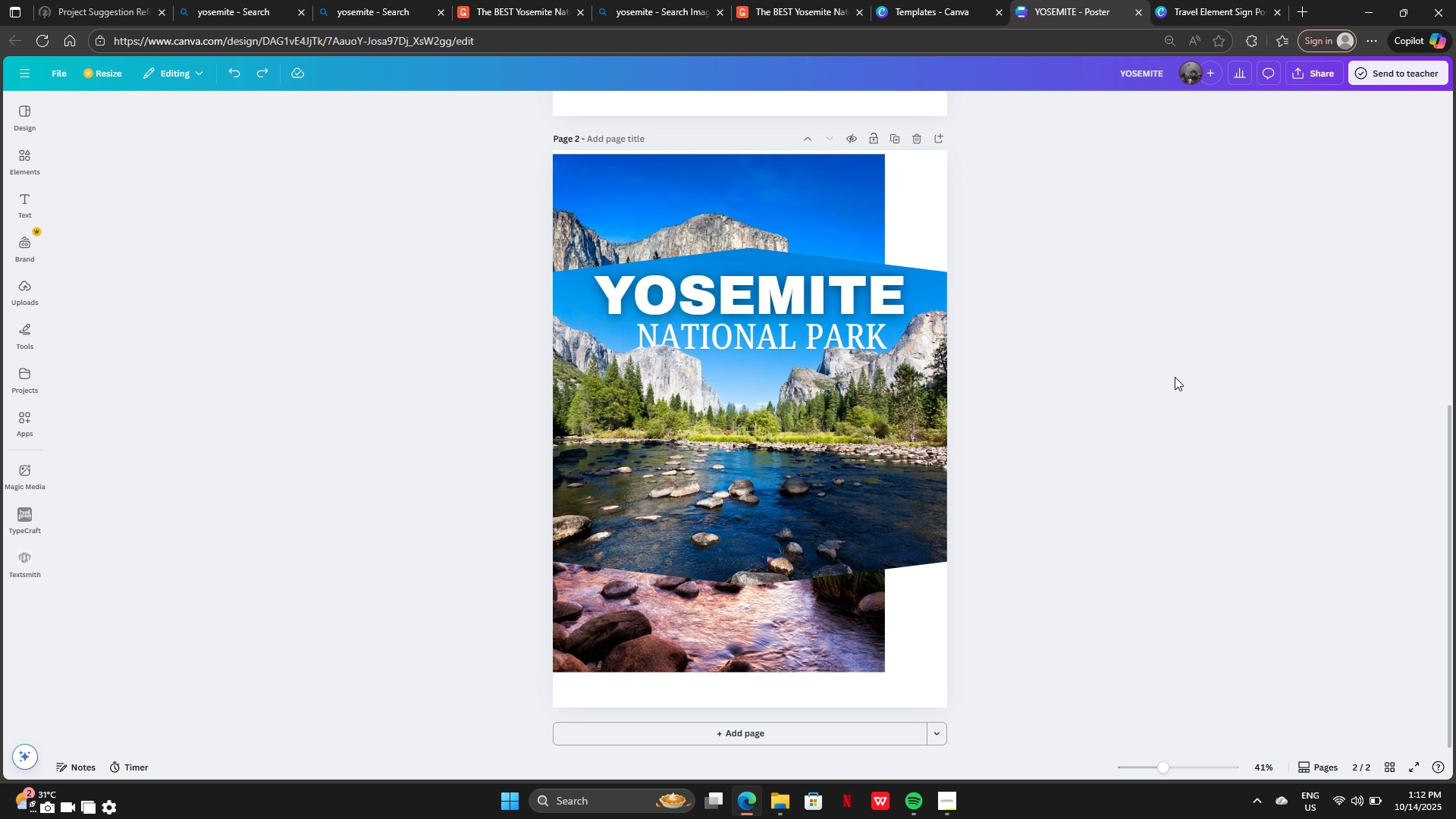 
key(Control+Z)
 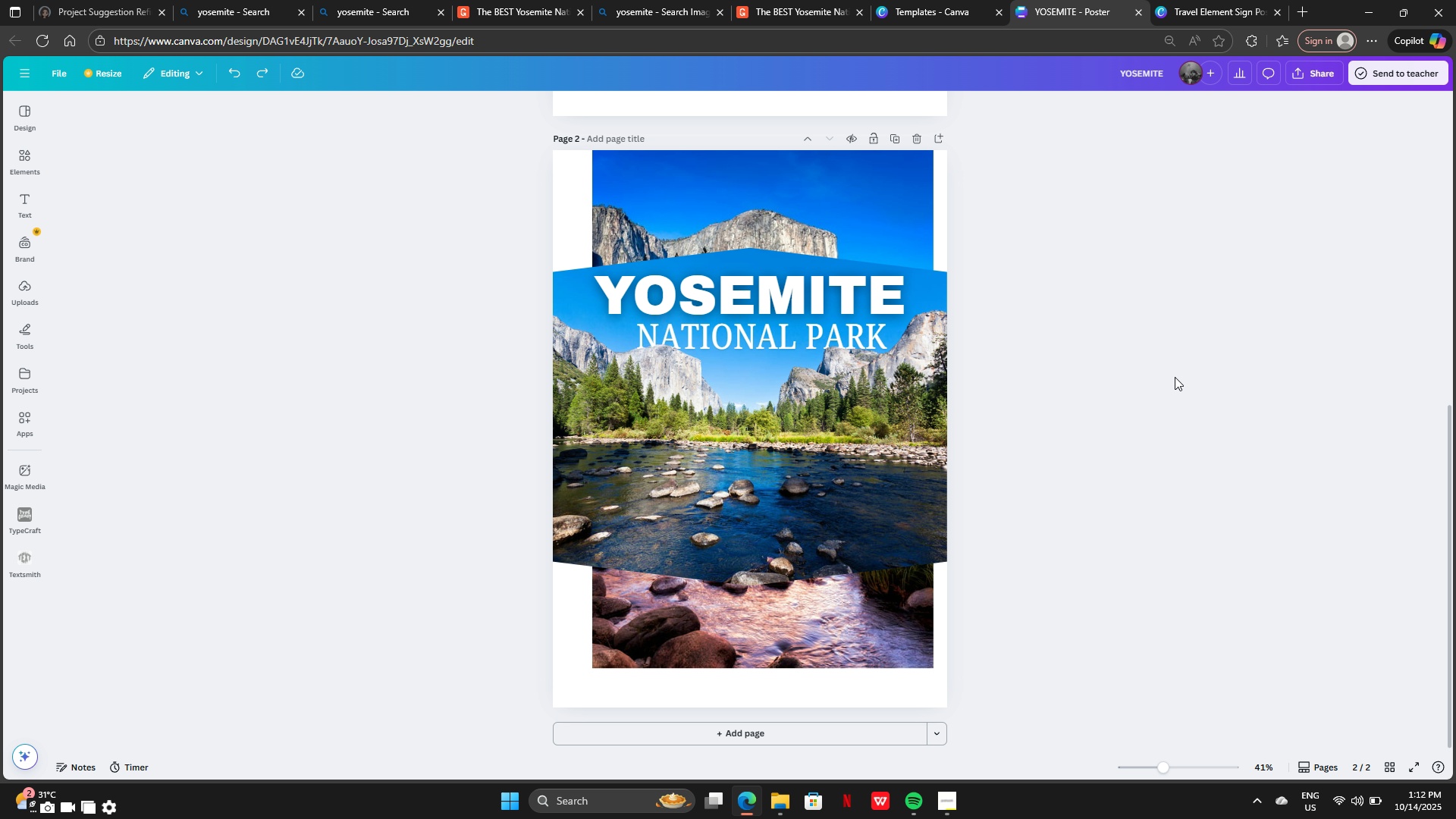 
key(Control+Z)
 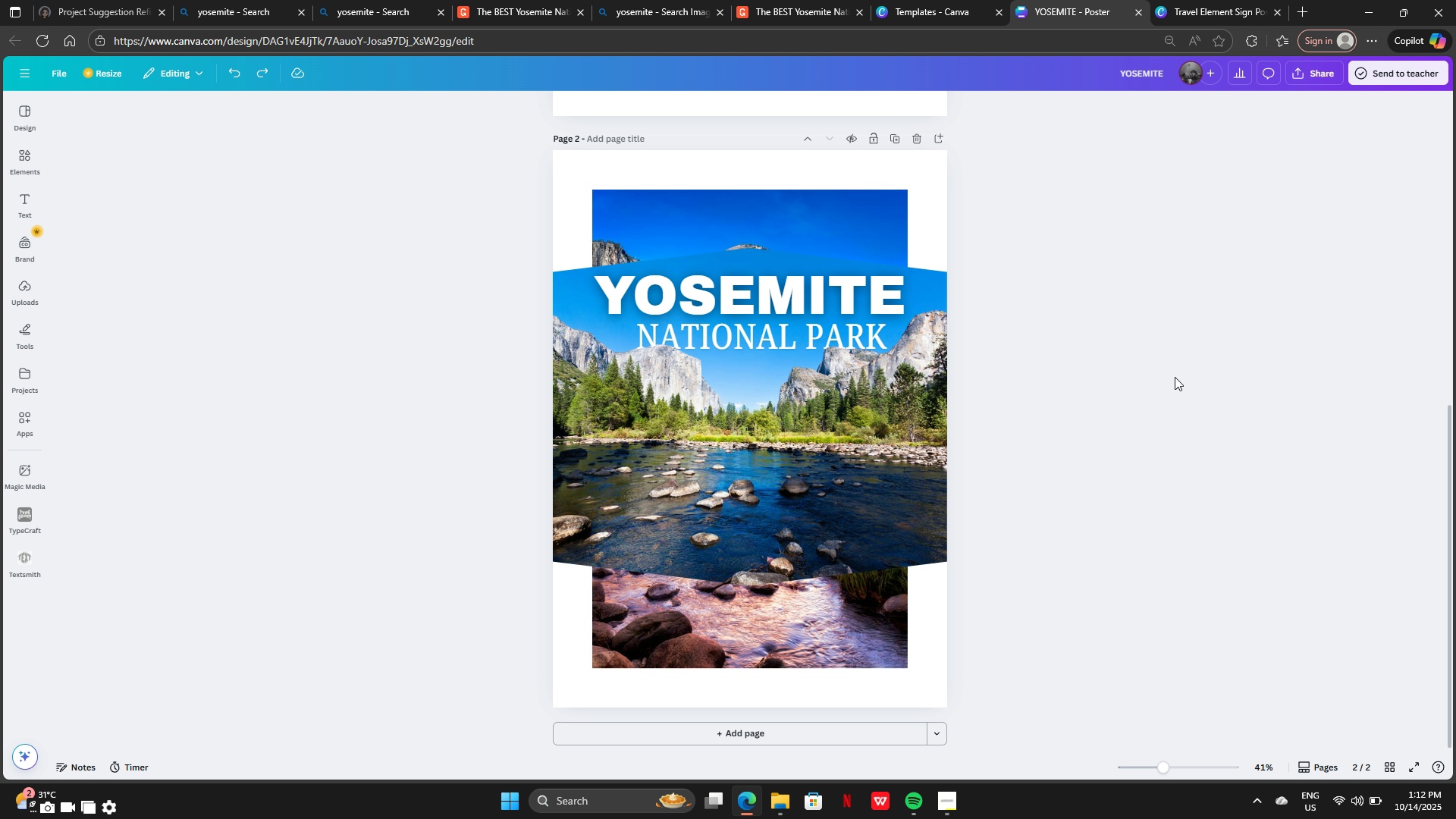 
key(Control+Z)
 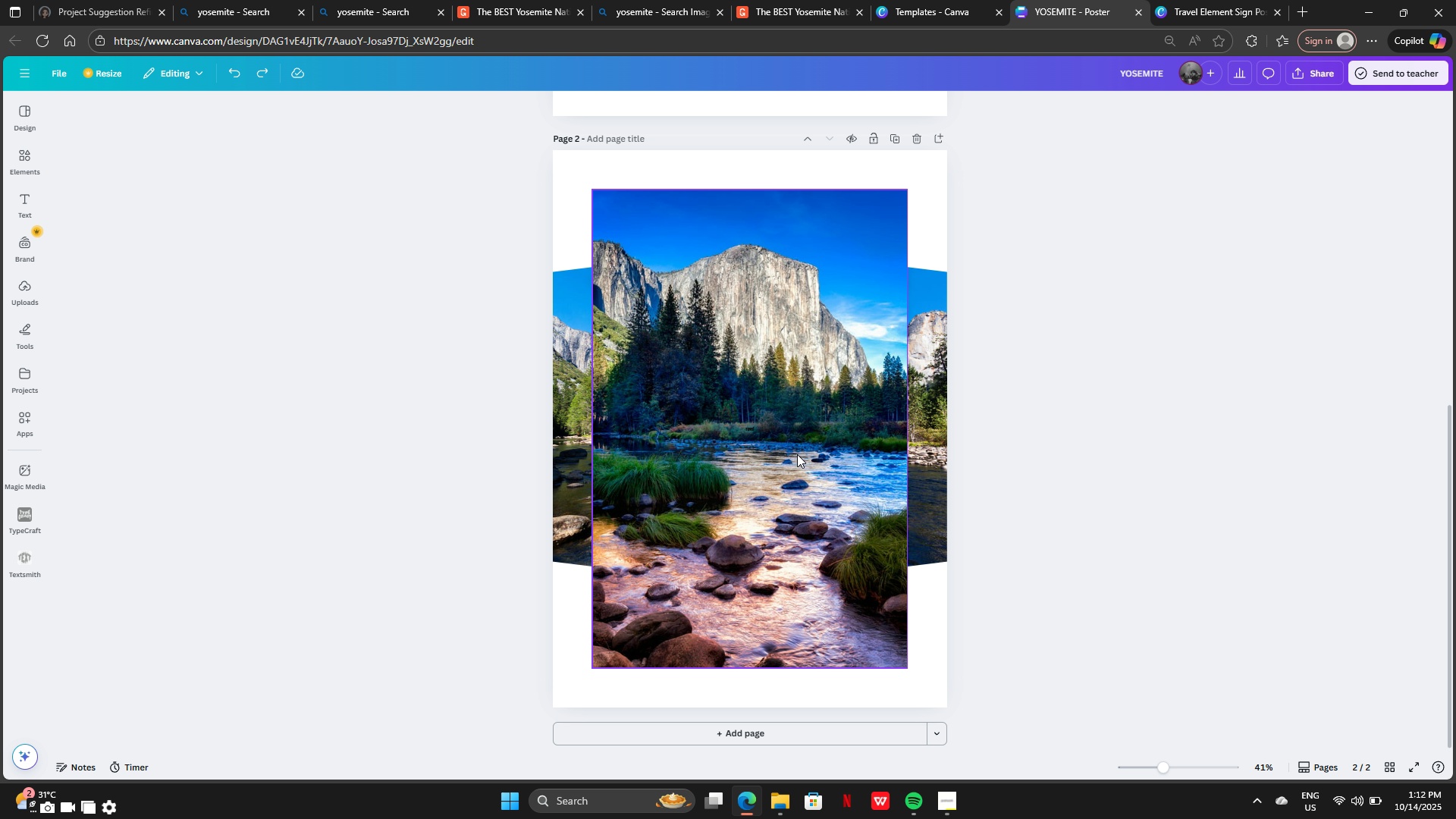 
key(Control+Z)
 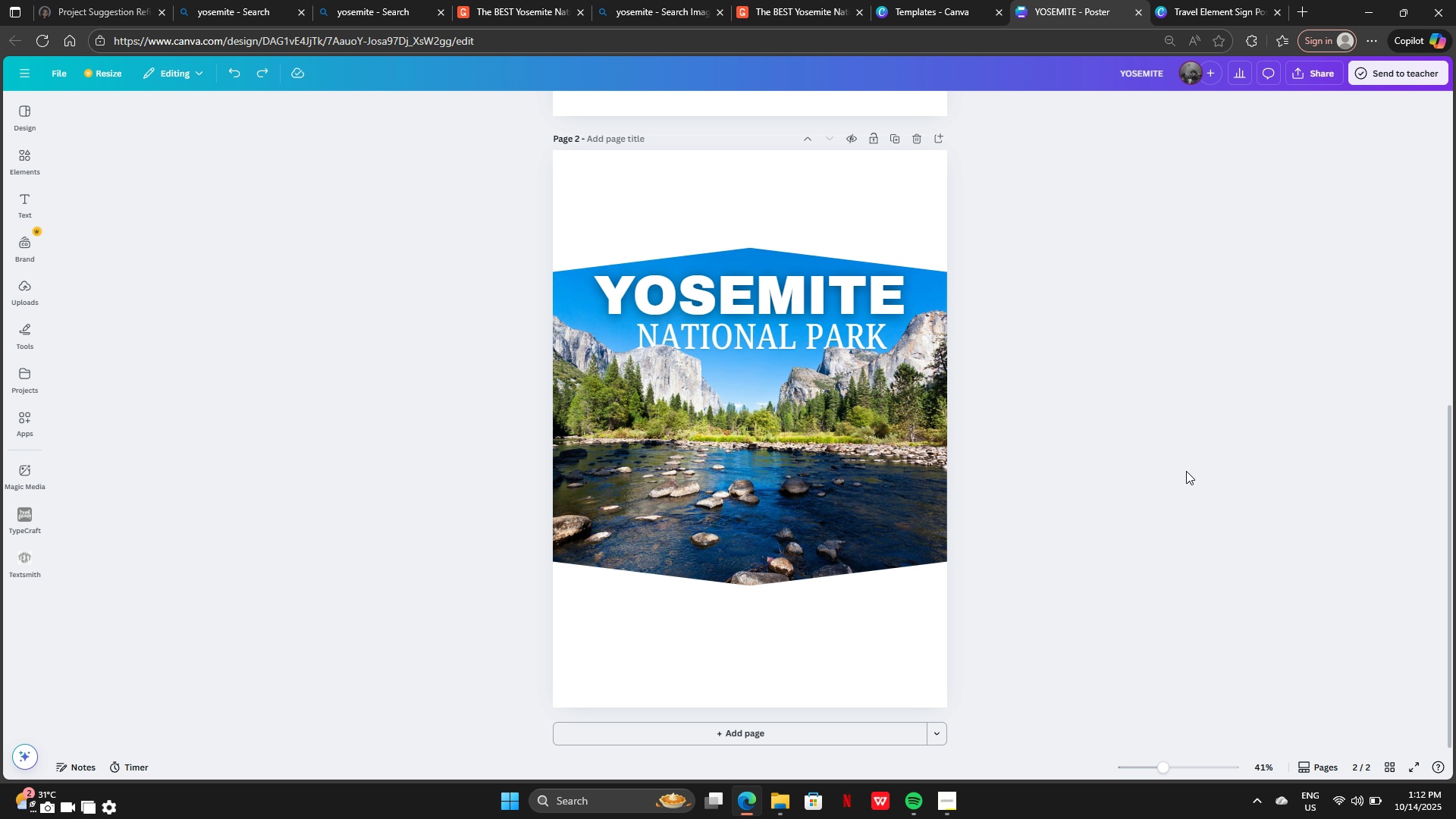 
left_click([1186, 471])
 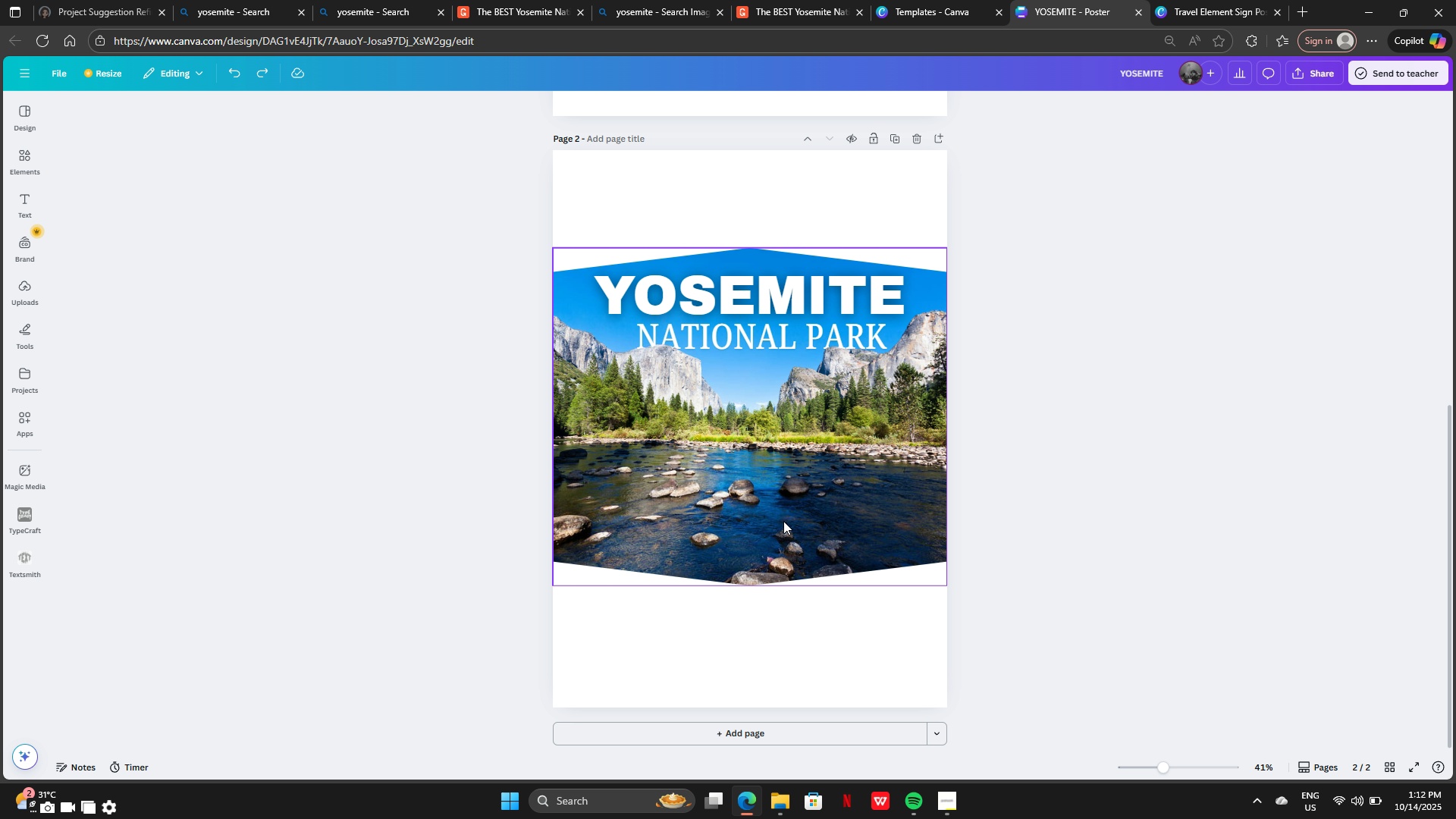 
left_click([784, 522])
 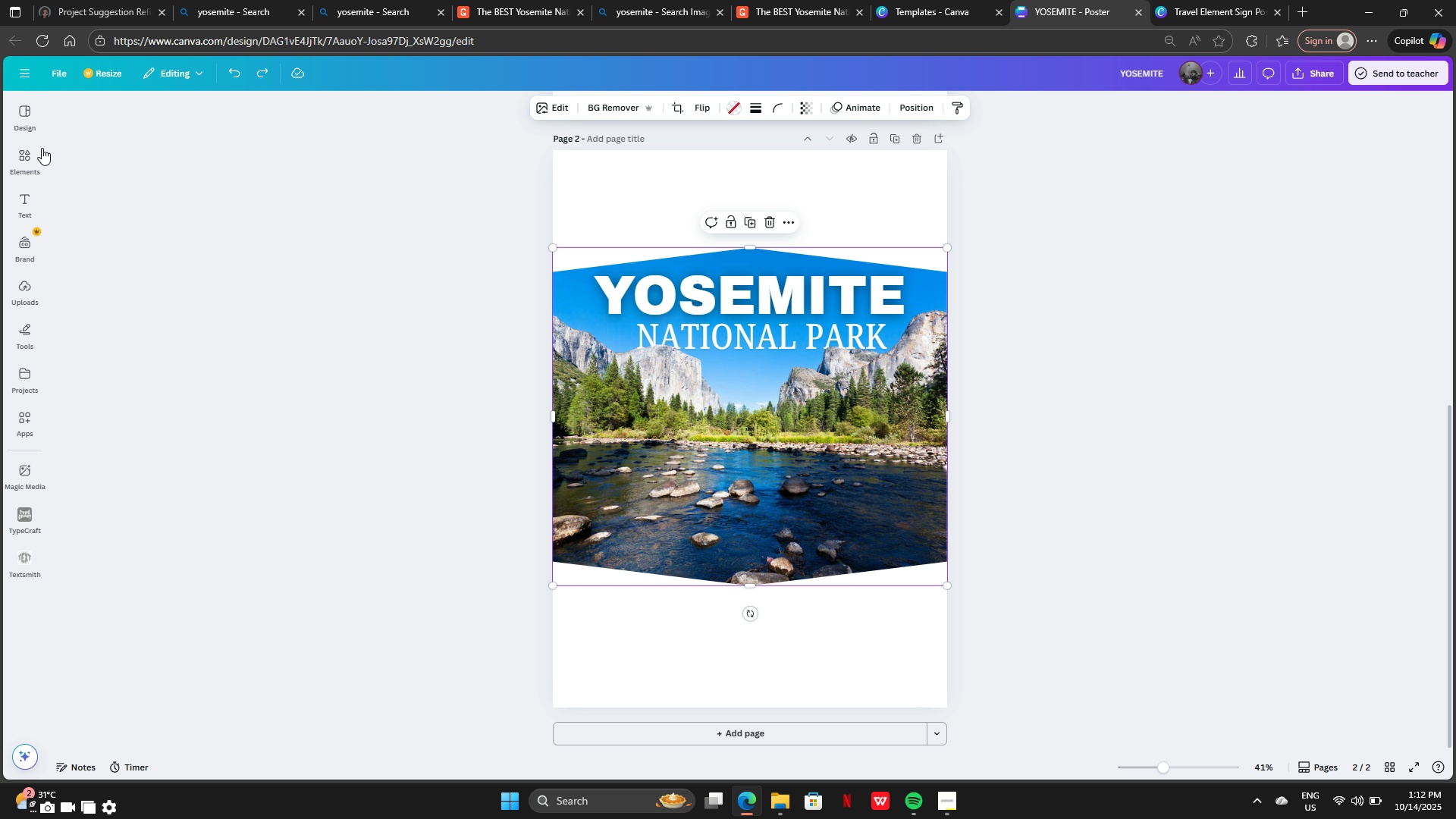 
left_click([42, 148])
 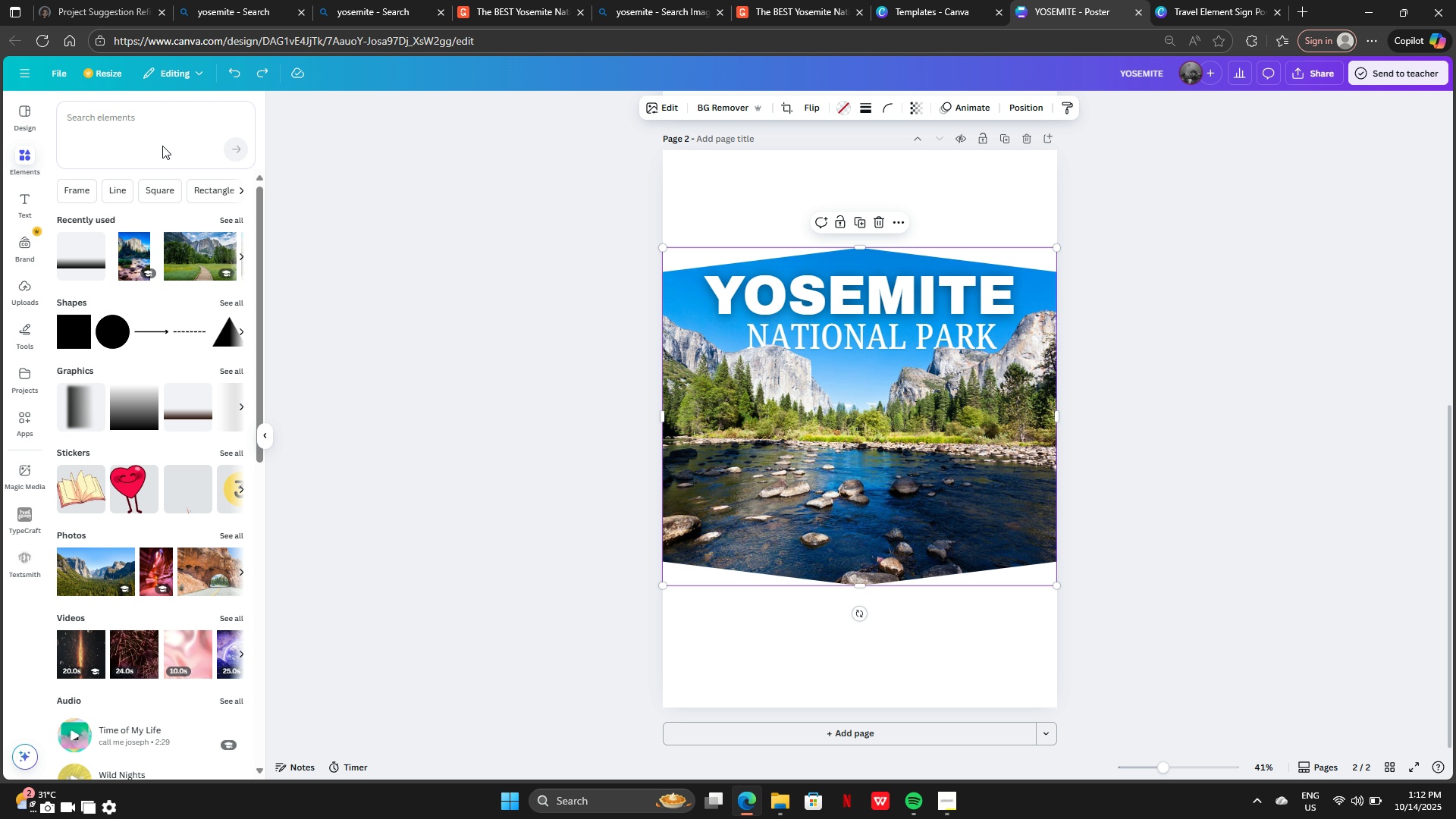 
left_click([78, 196])
 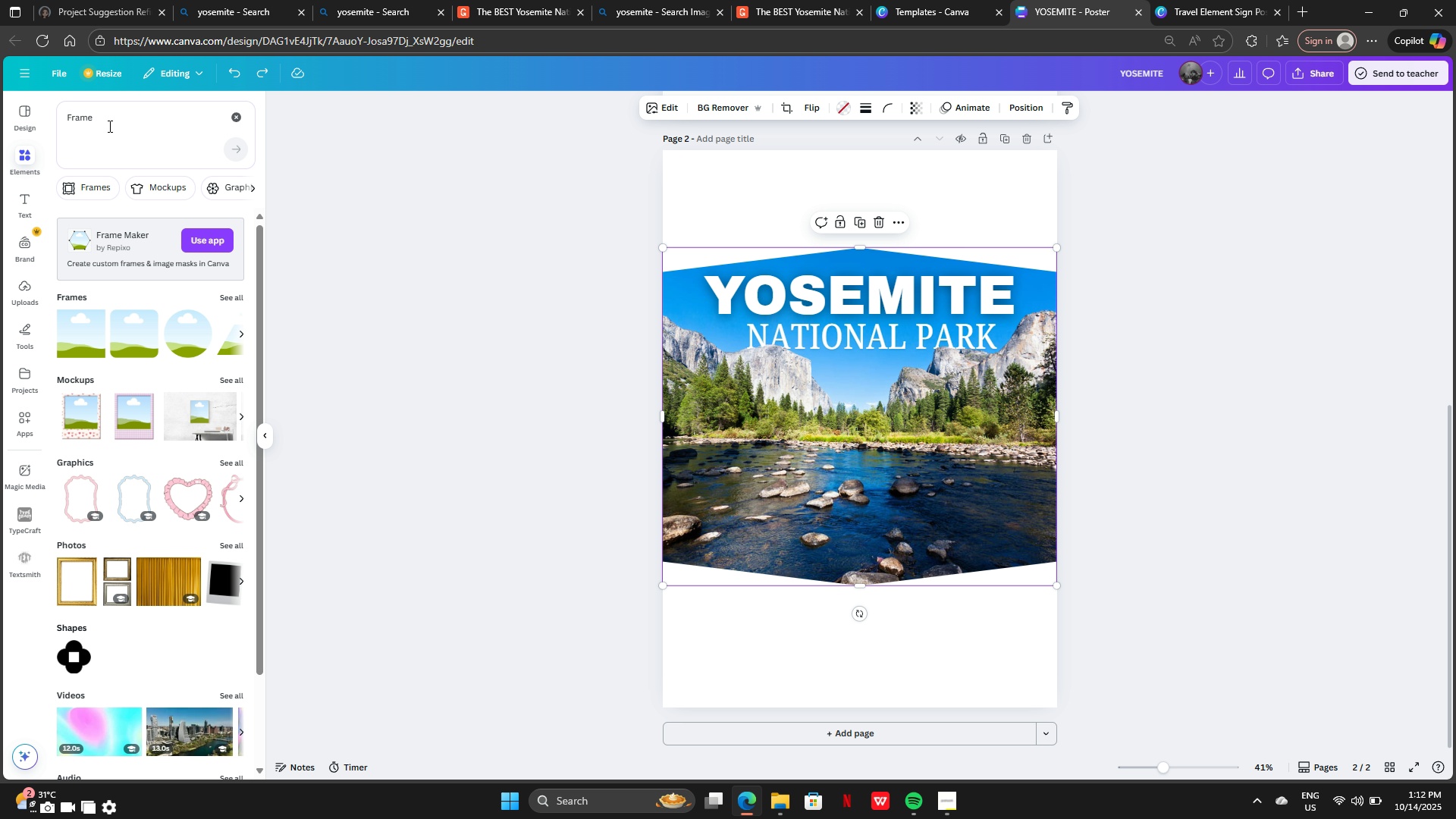 
left_click([108, 126])
 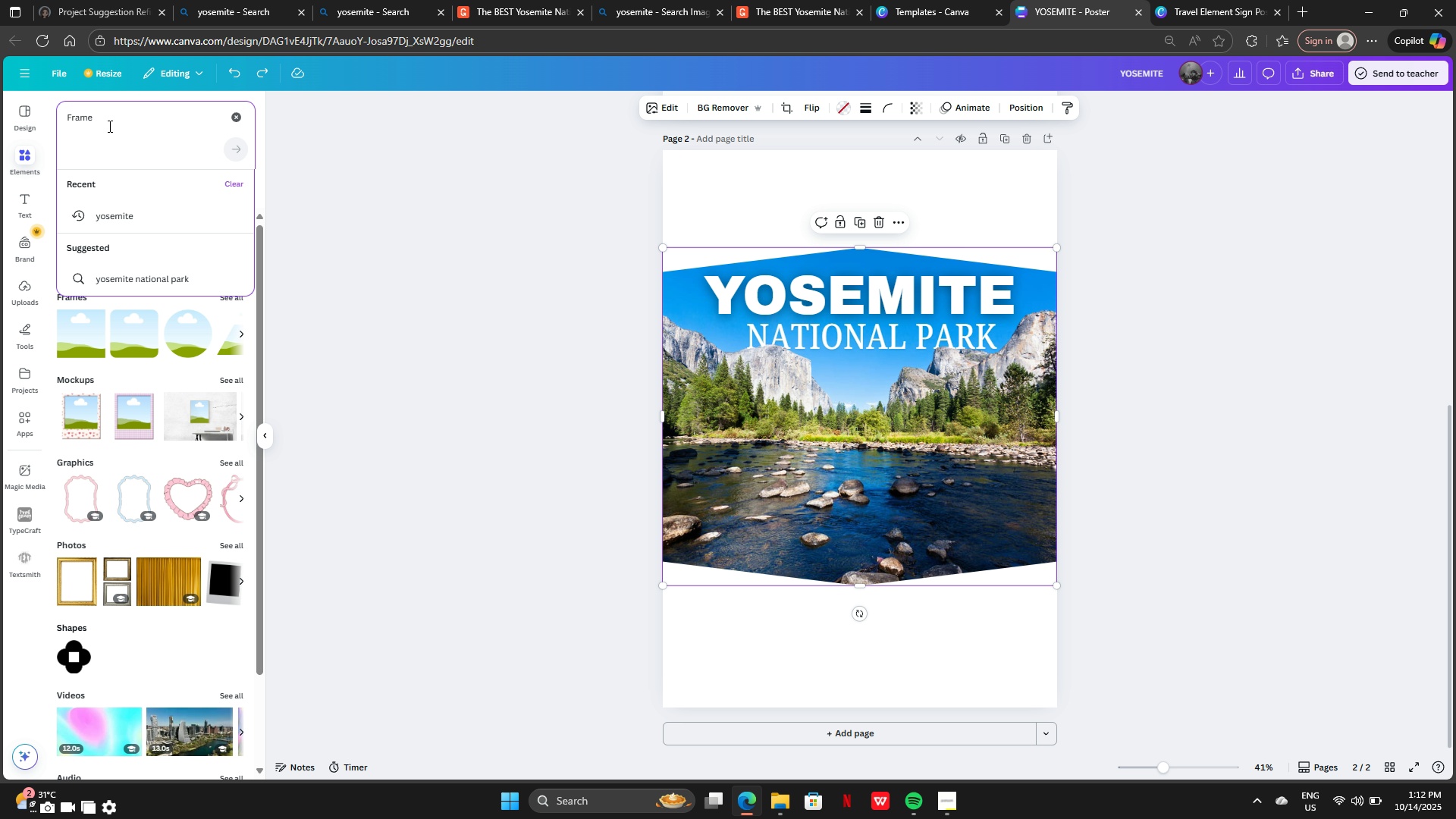 
type( CL)
key(Backspace)
type(OL)
 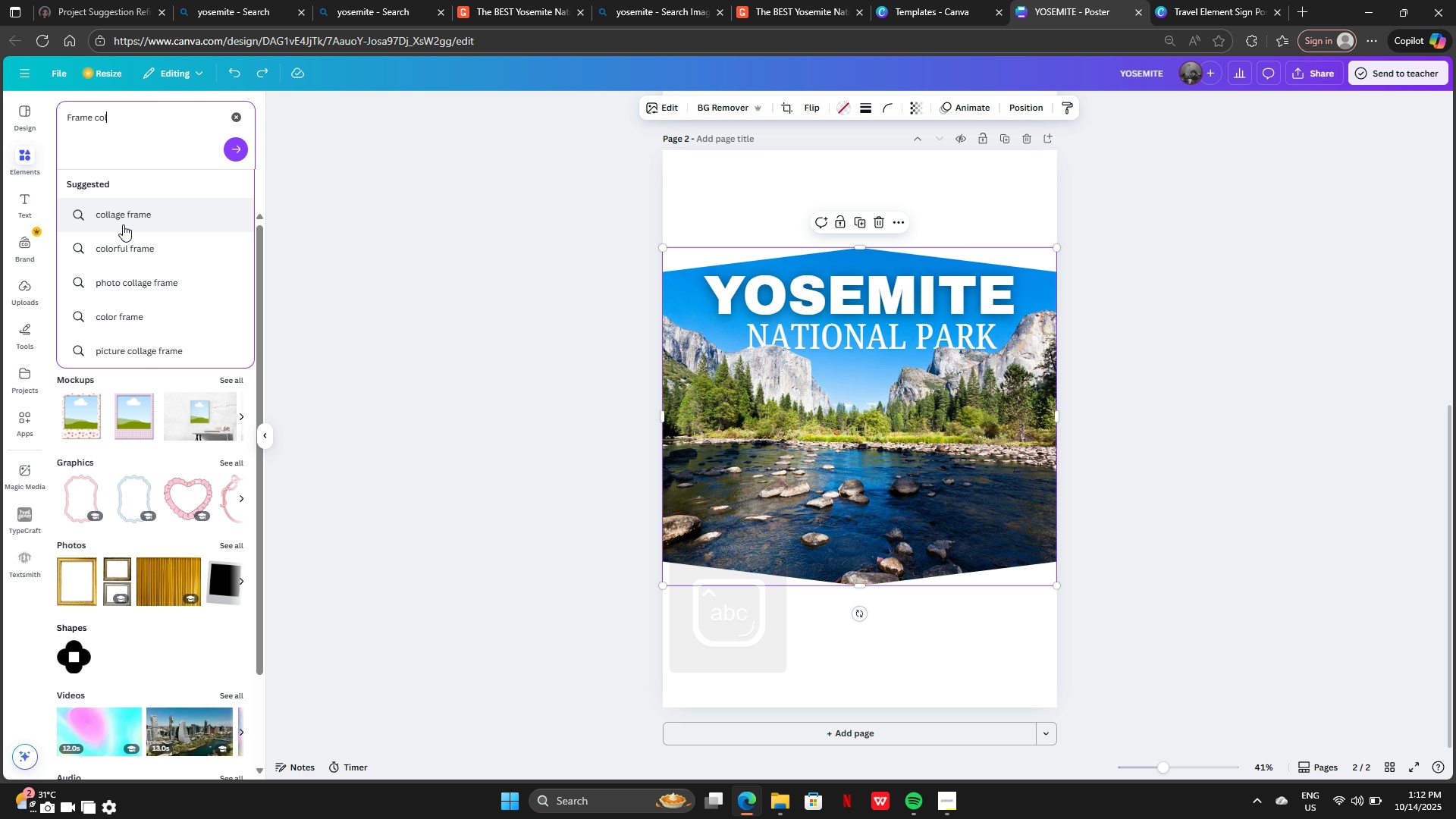 
left_click([134, 207])
 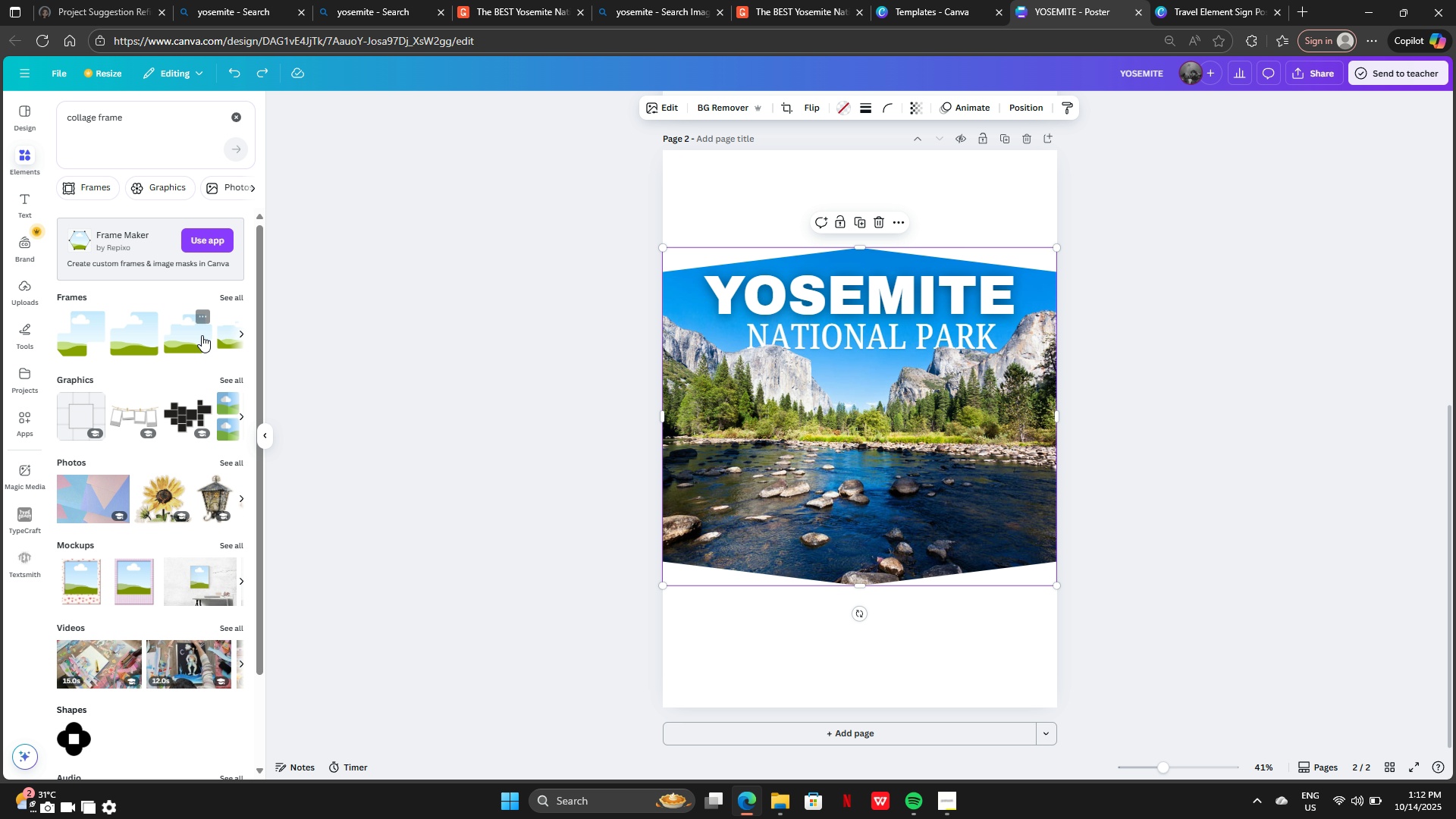 
left_click([223, 297])
 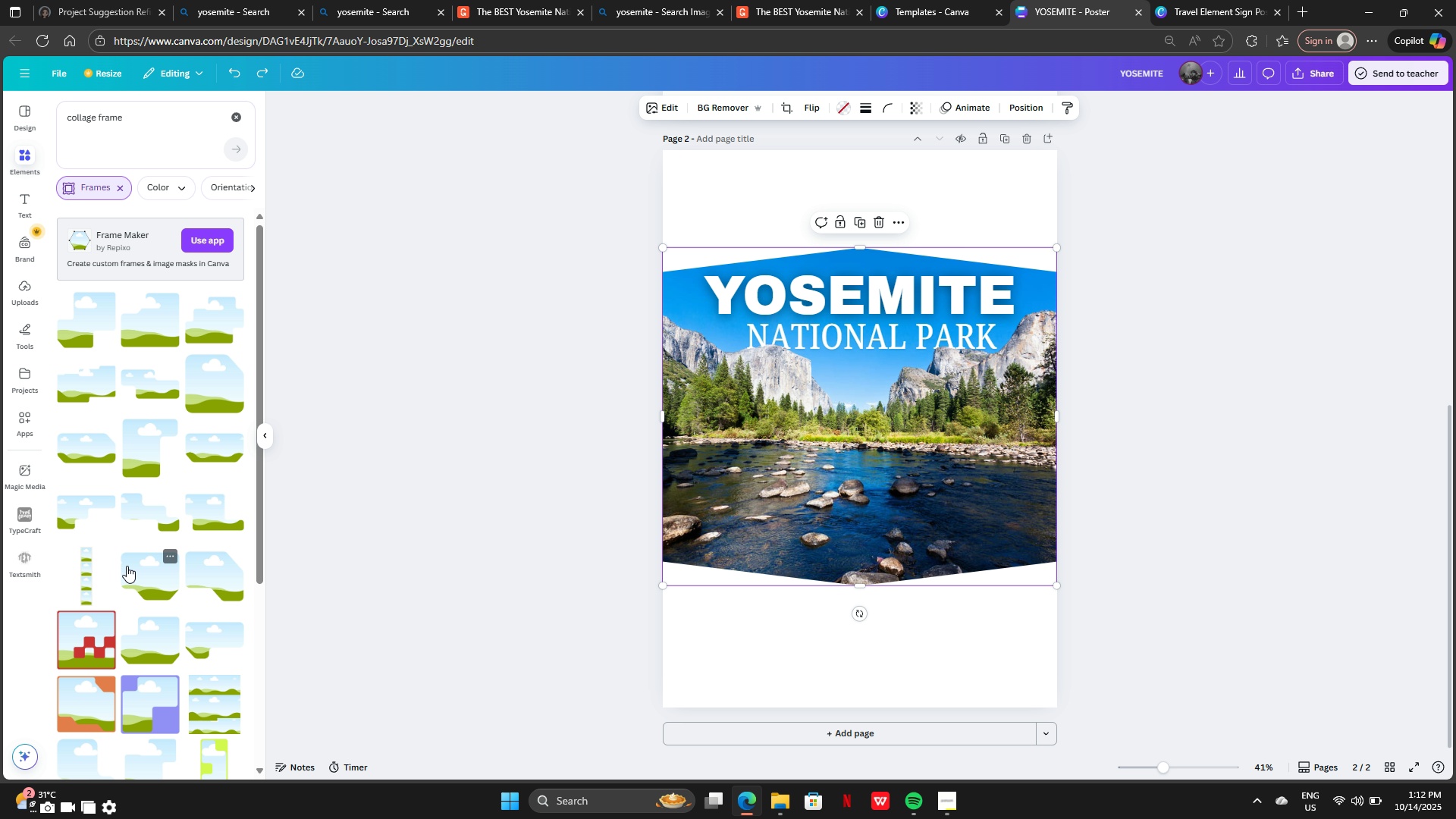 
scroll: coordinate [124, 568], scroll_direction: down, amount: 2.0
 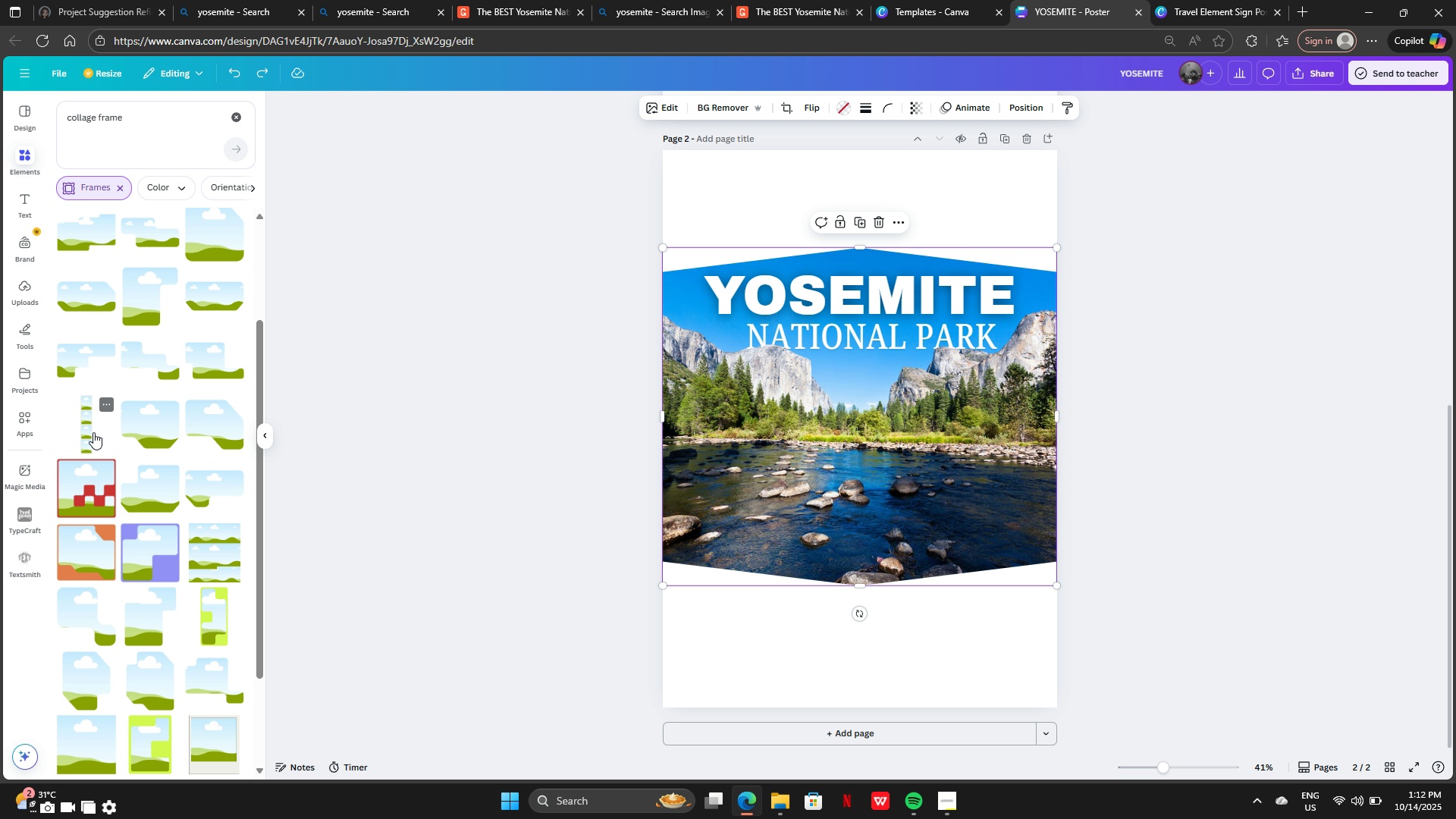 
left_click([93, 432])
 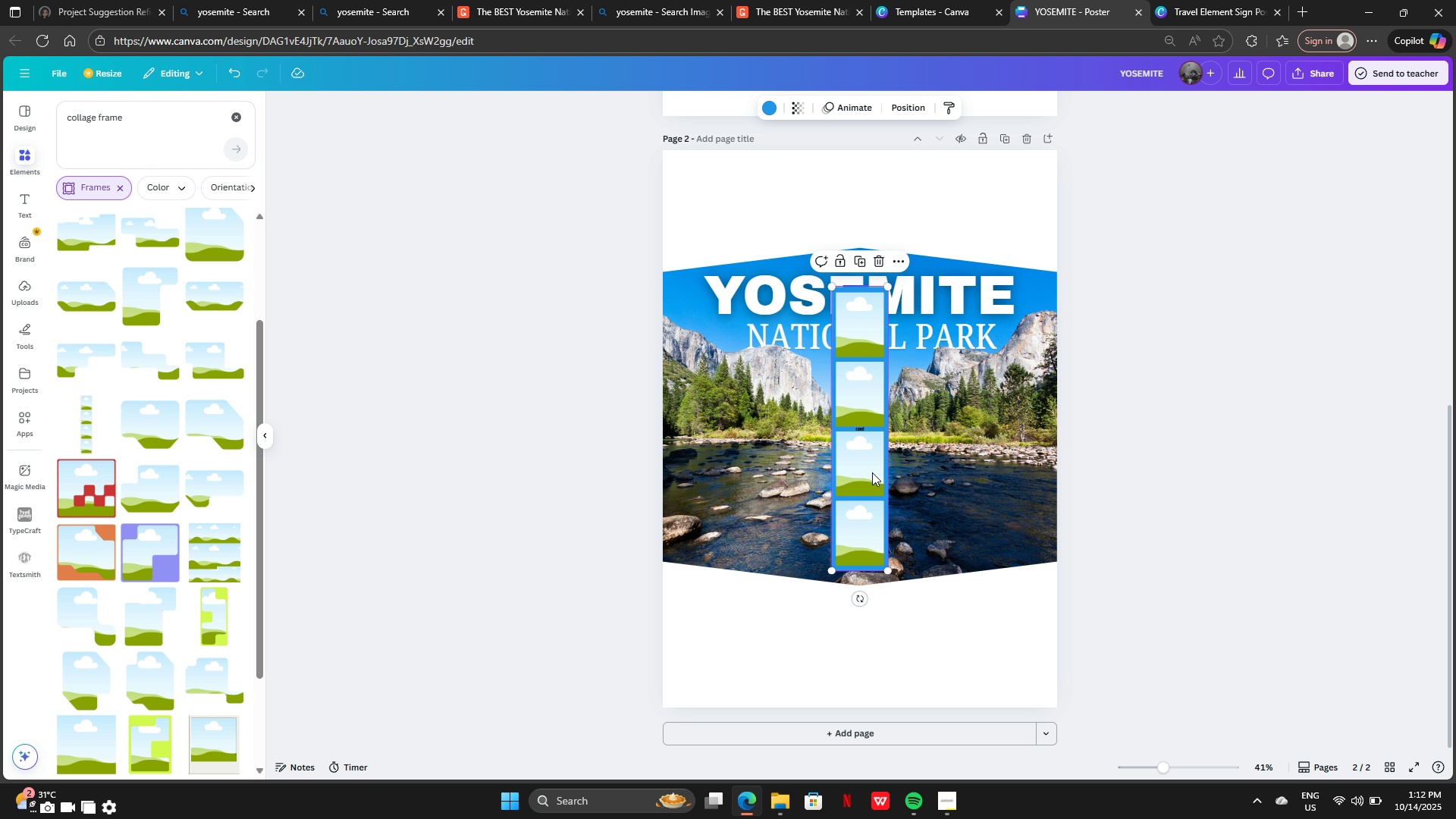 
left_click_drag(start_coordinate=[871, 490], to_coordinate=[693, 527])
 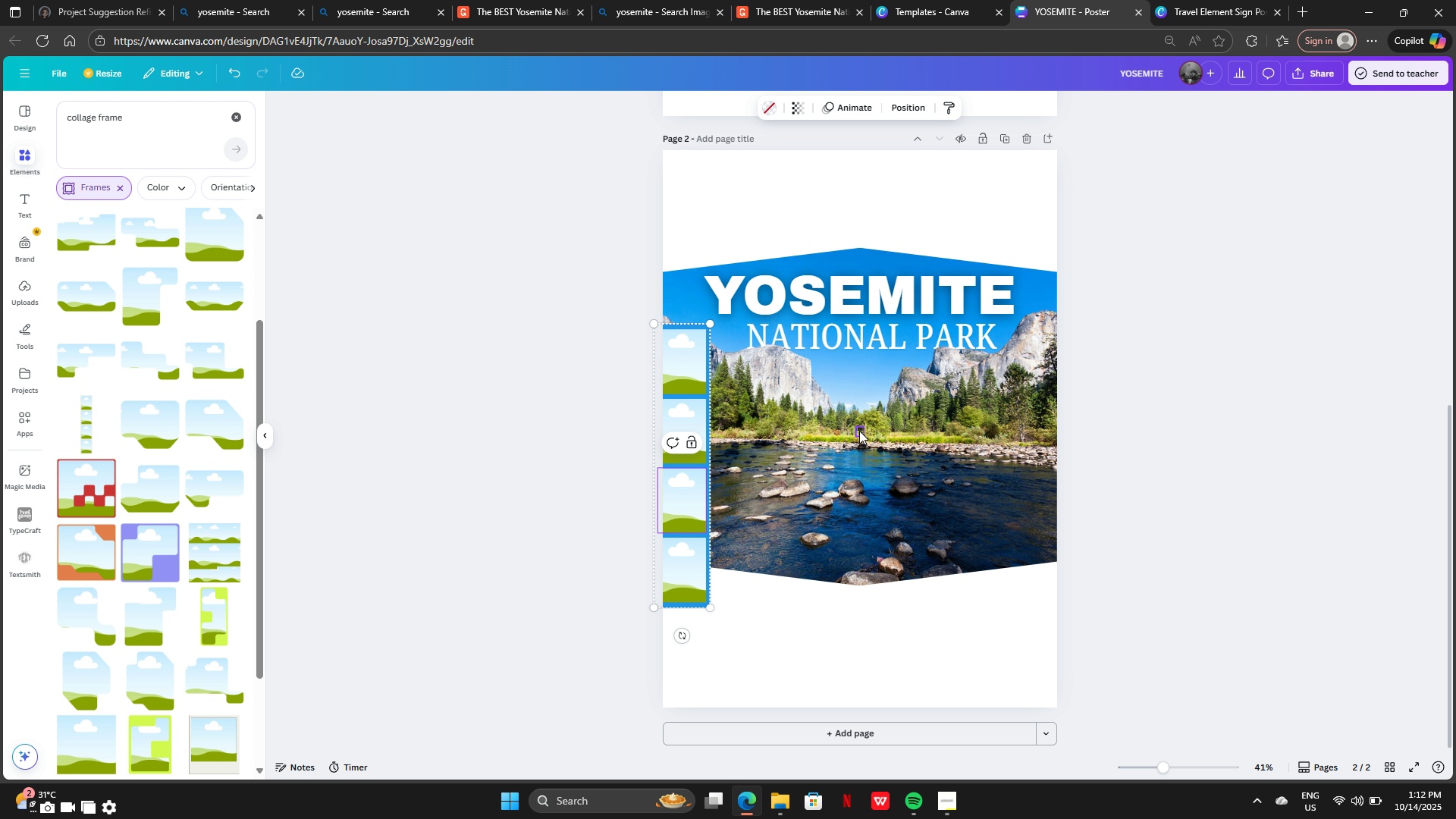 
left_click([859, 431])
 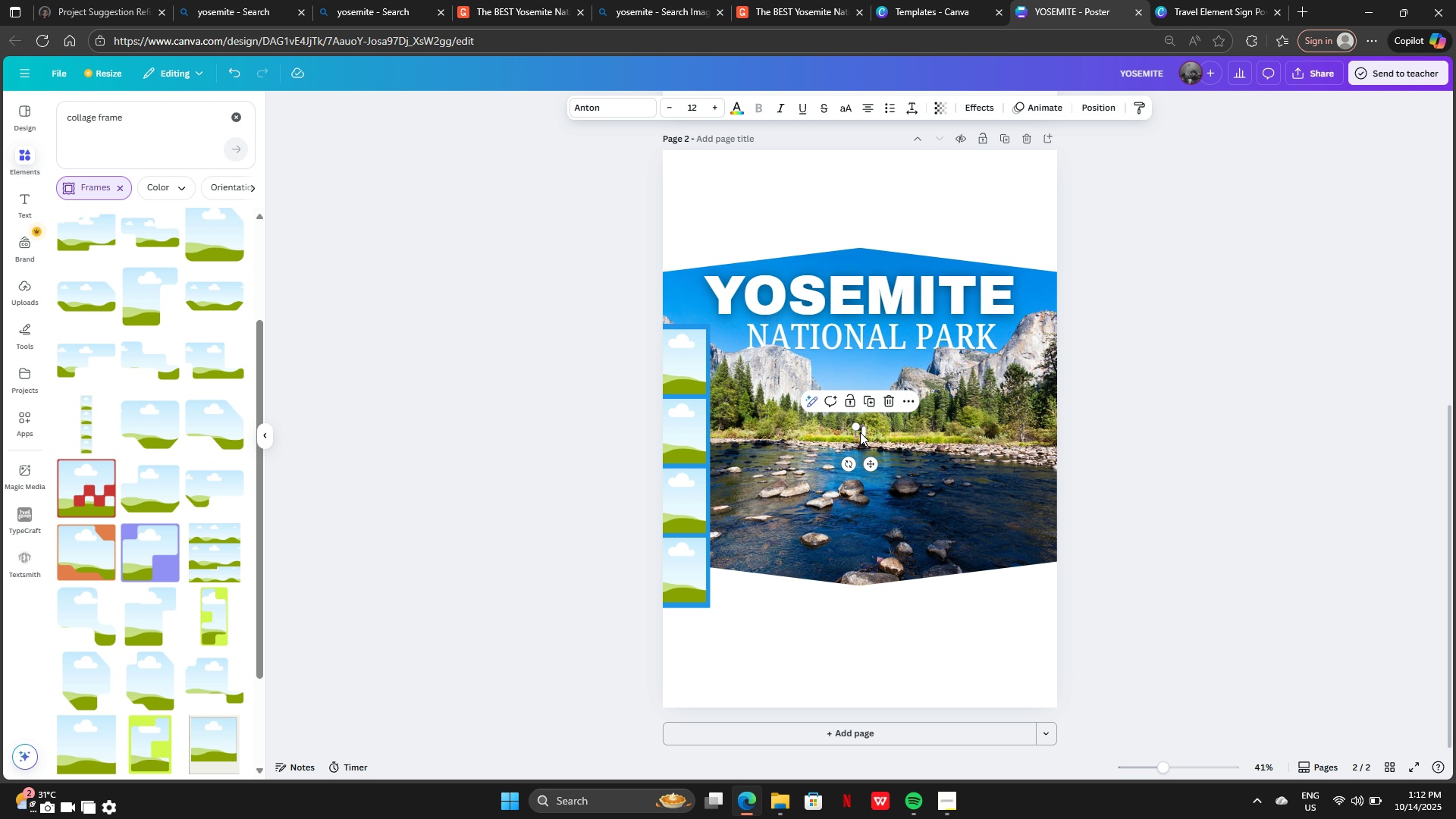 
key(Backspace)
 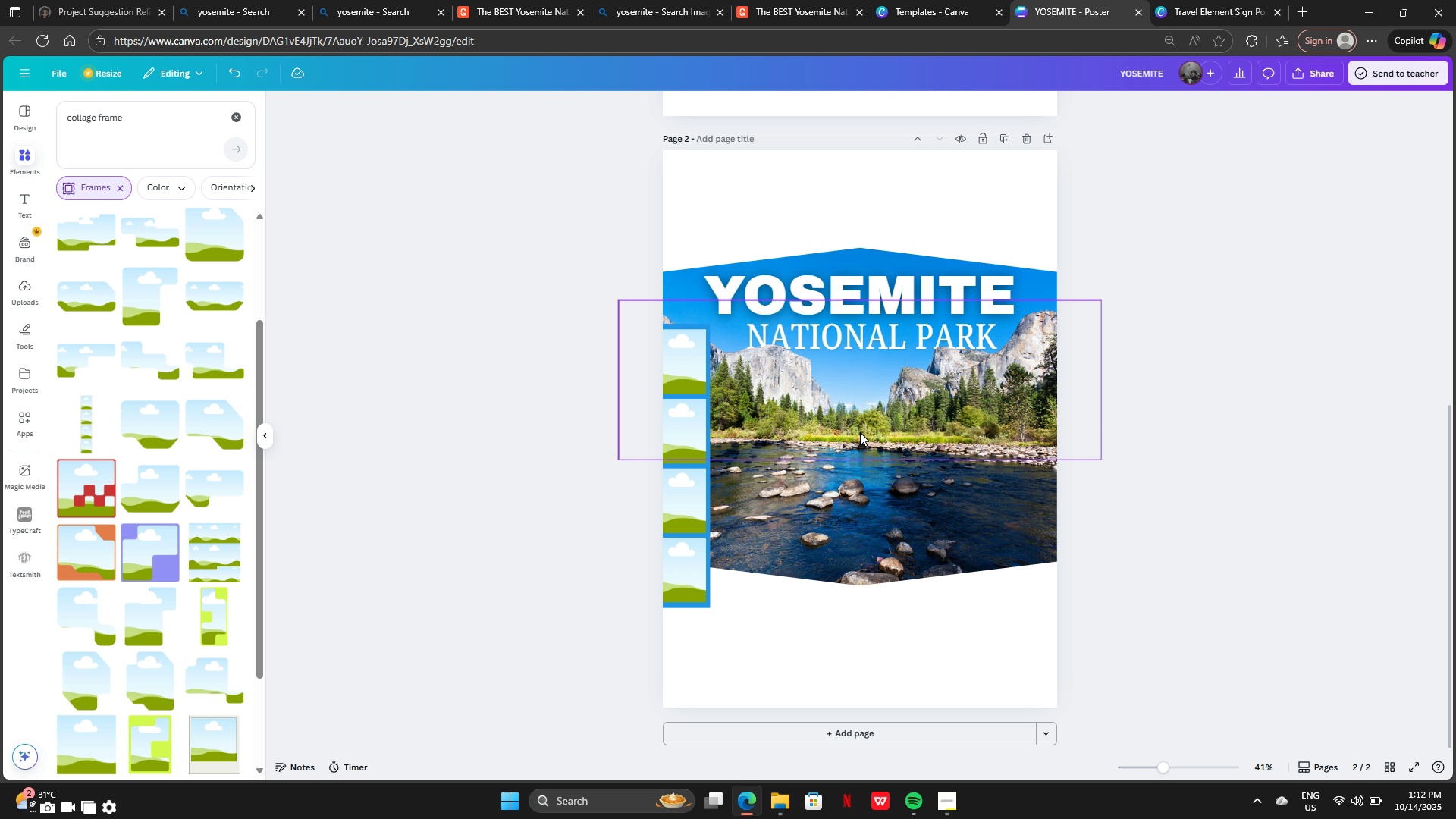 
scroll: coordinate [860, 432], scroll_direction: down, amount: 1.0
 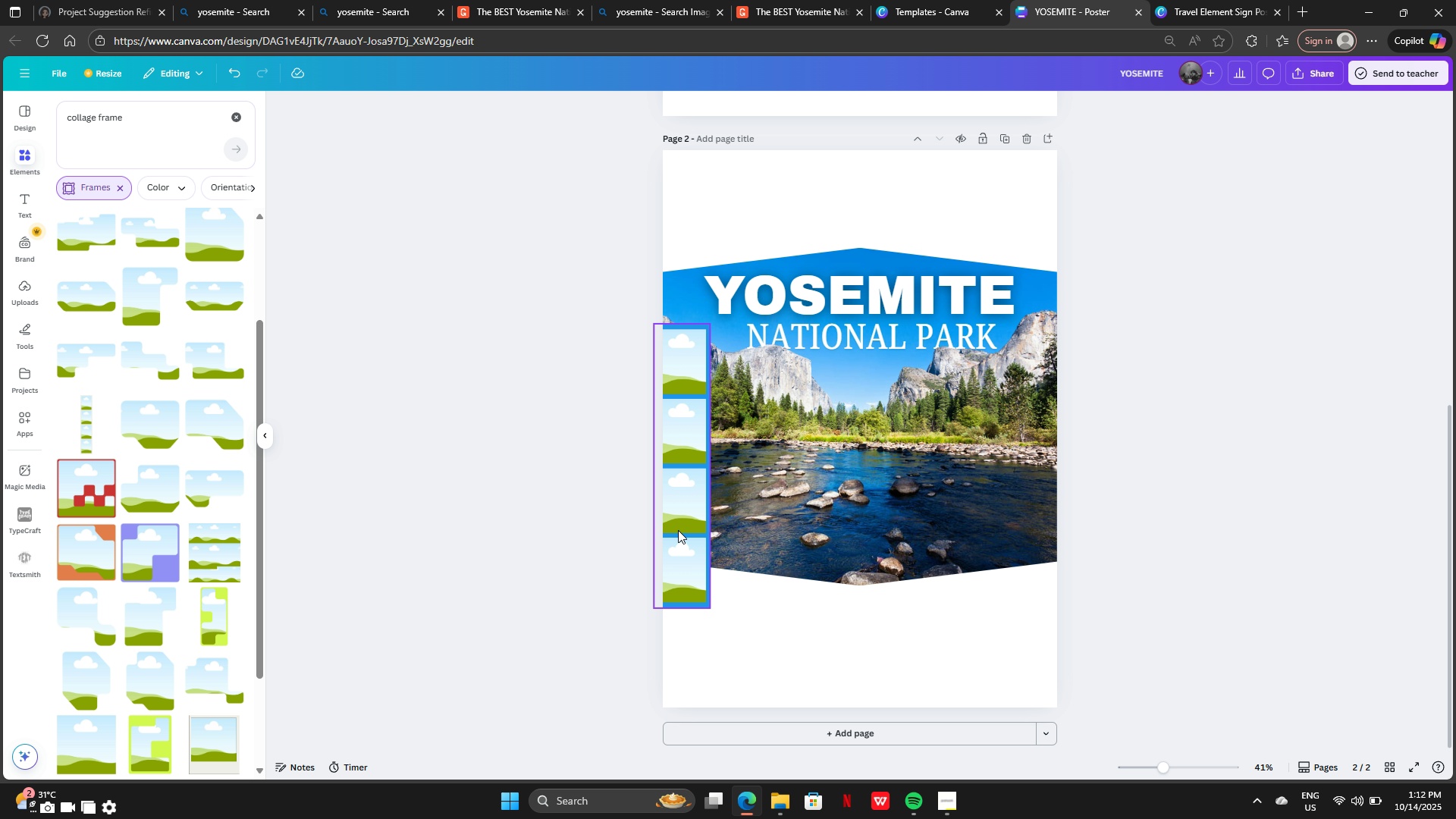 
left_click([679, 530])
 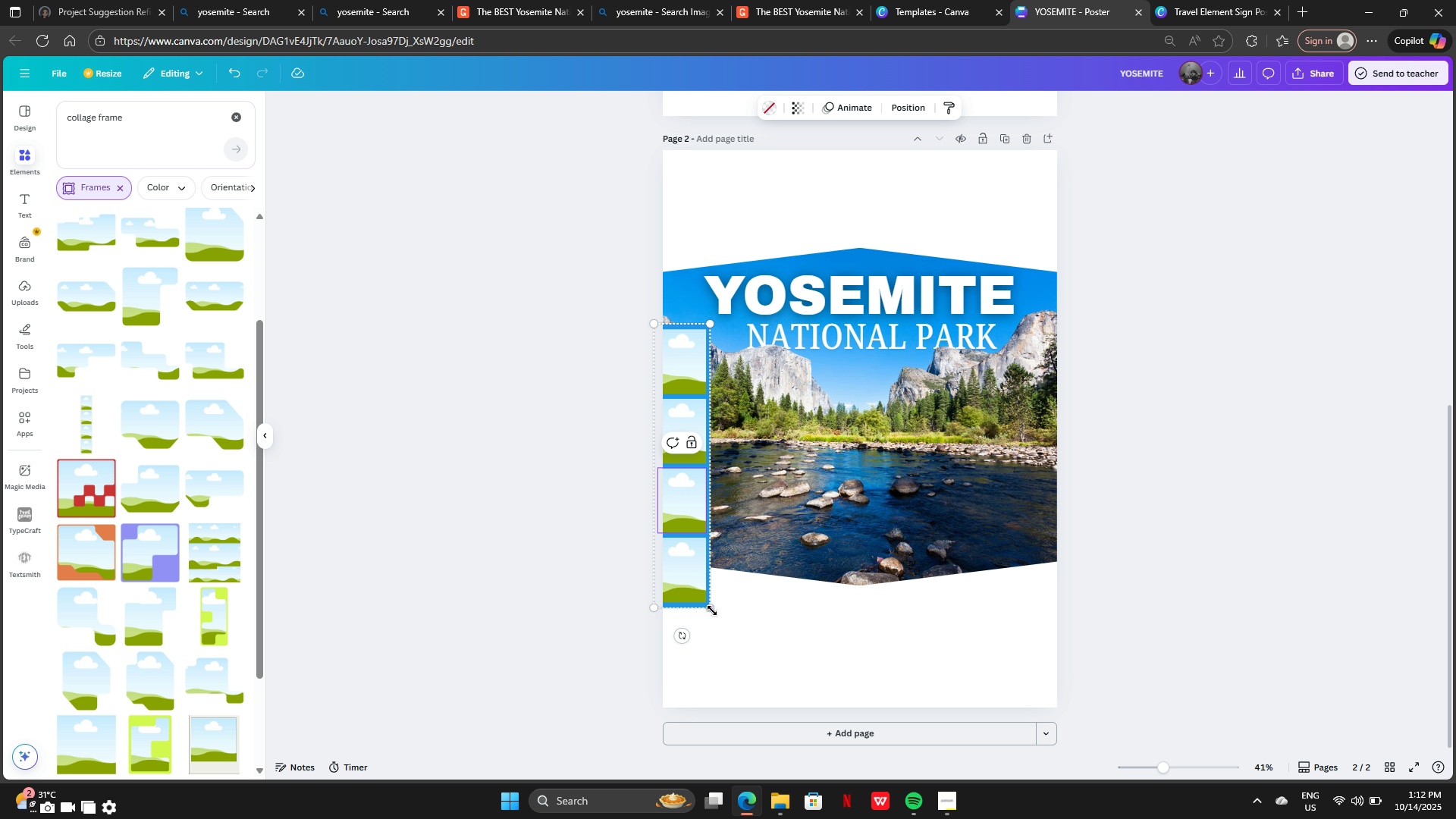 
left_click_drag(start_coordinate=[710, 607], to_coordinate=[999, 817])
 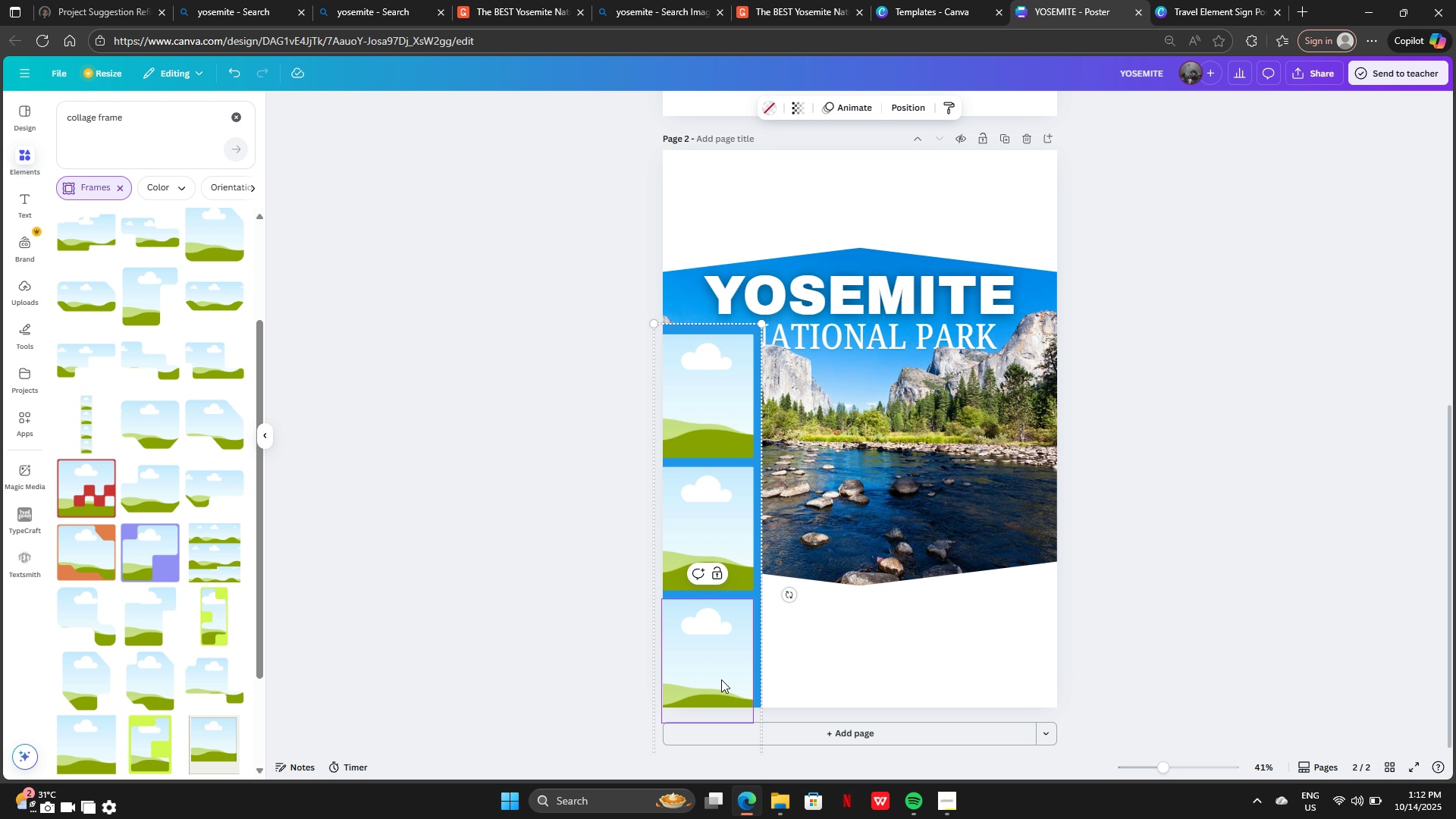 
left_click_drag(start_coordinate=[721, 679], to_coordinate=[728, 509])
 